 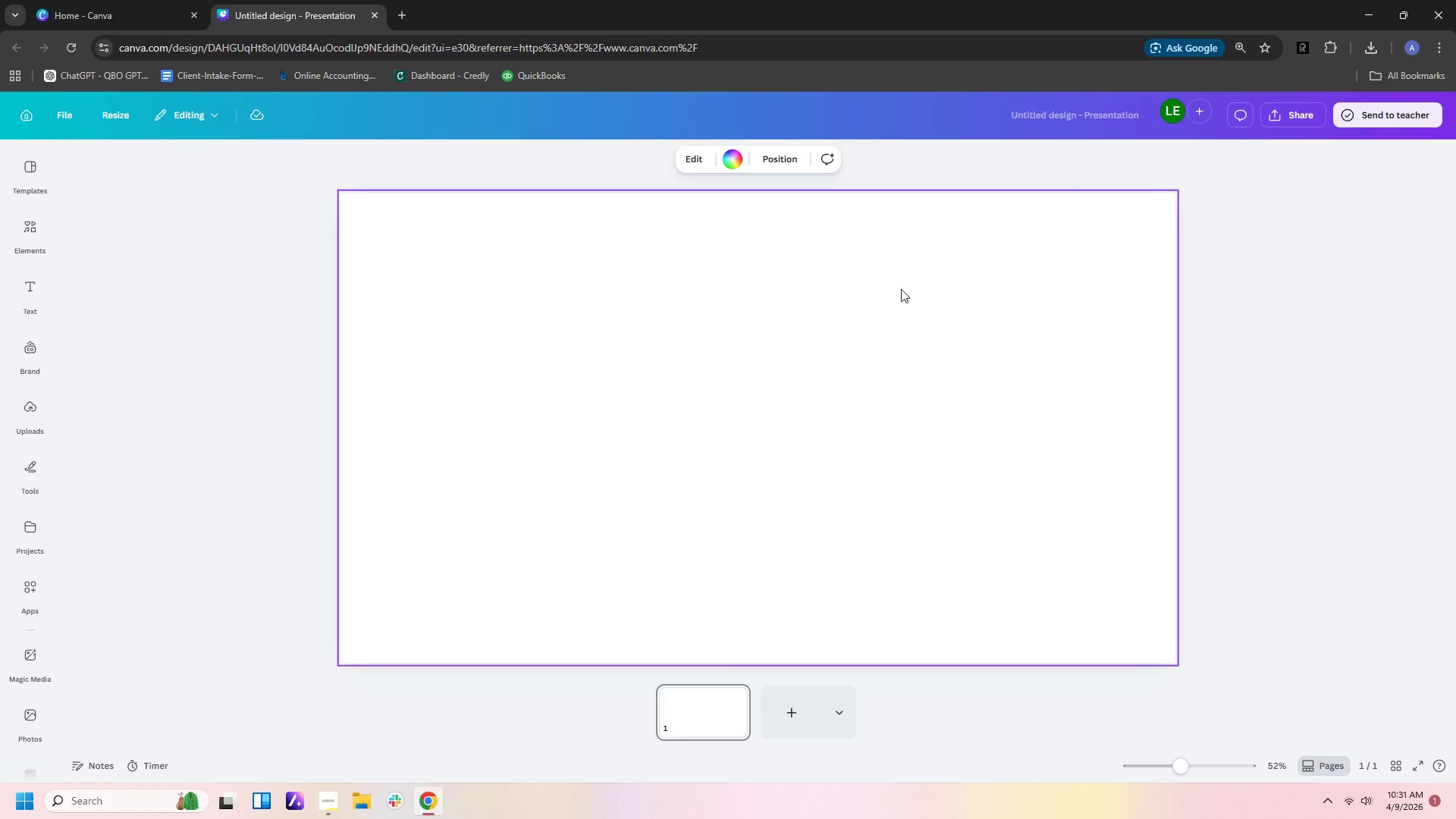 
left_click([726, 164])
 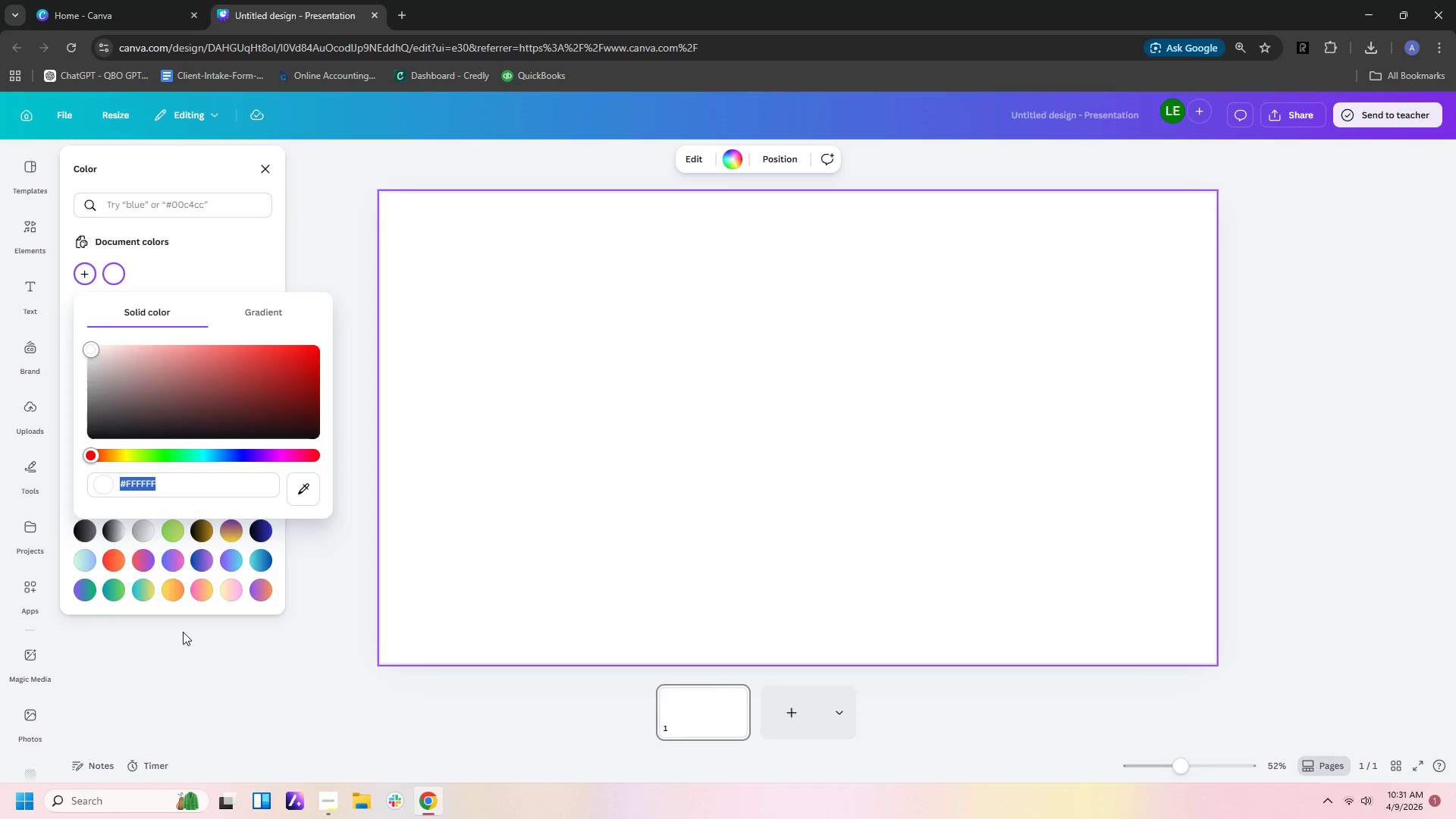 
wait(12.88)
 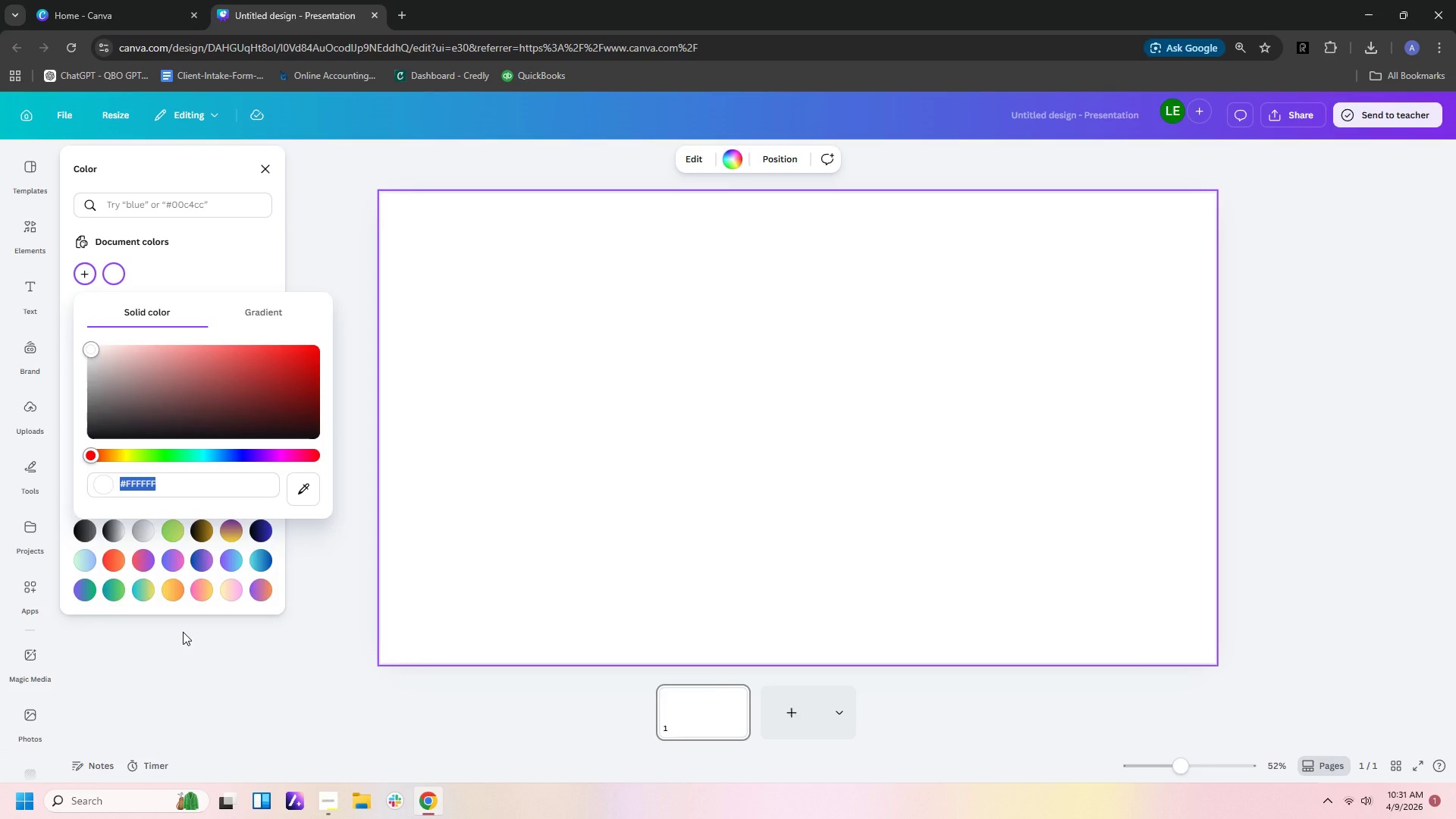 
type(0e2a47)
 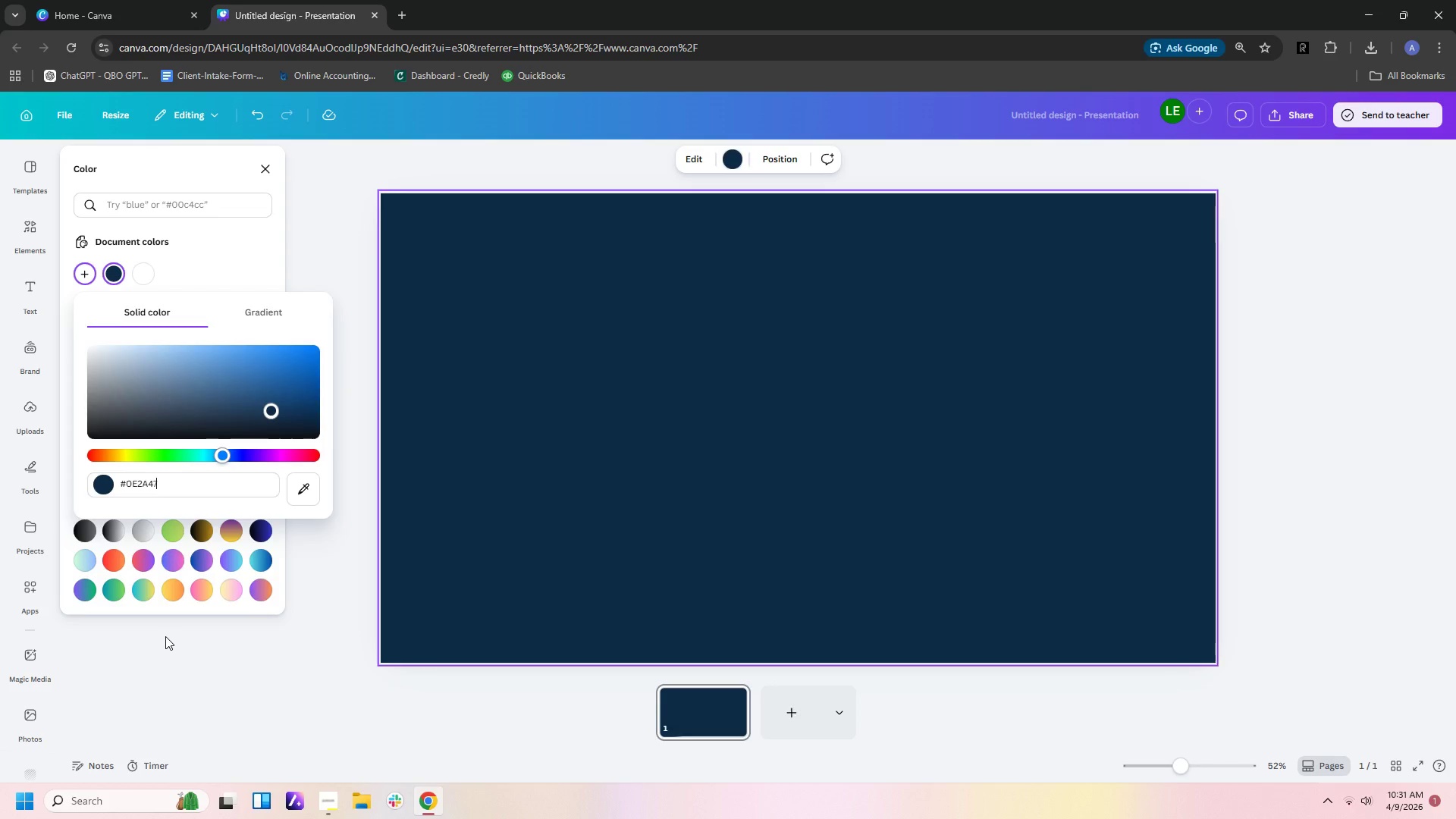 
key(Enter)
 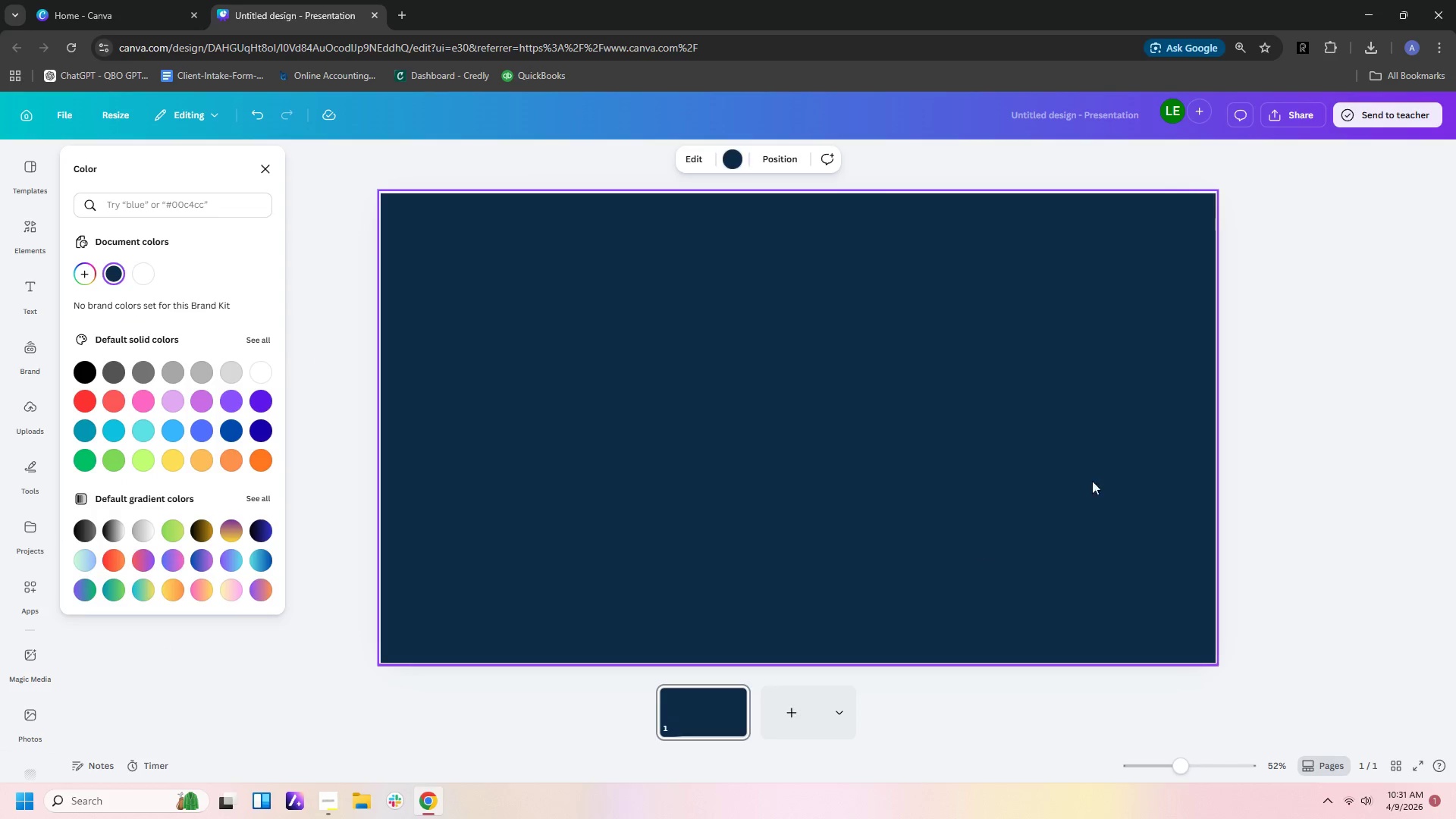 
left_click([1307, 397])
 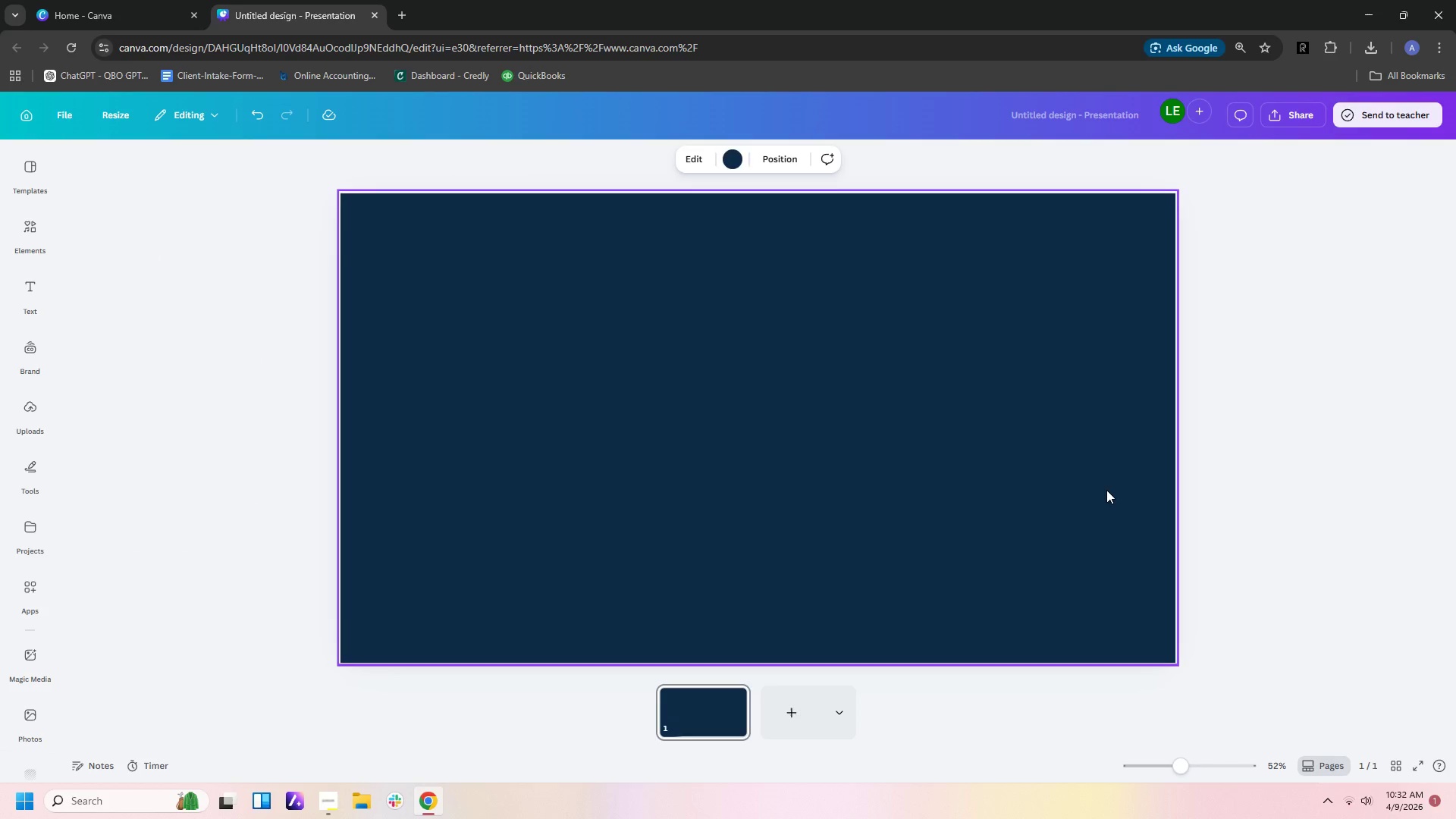 
wait(6.17)
 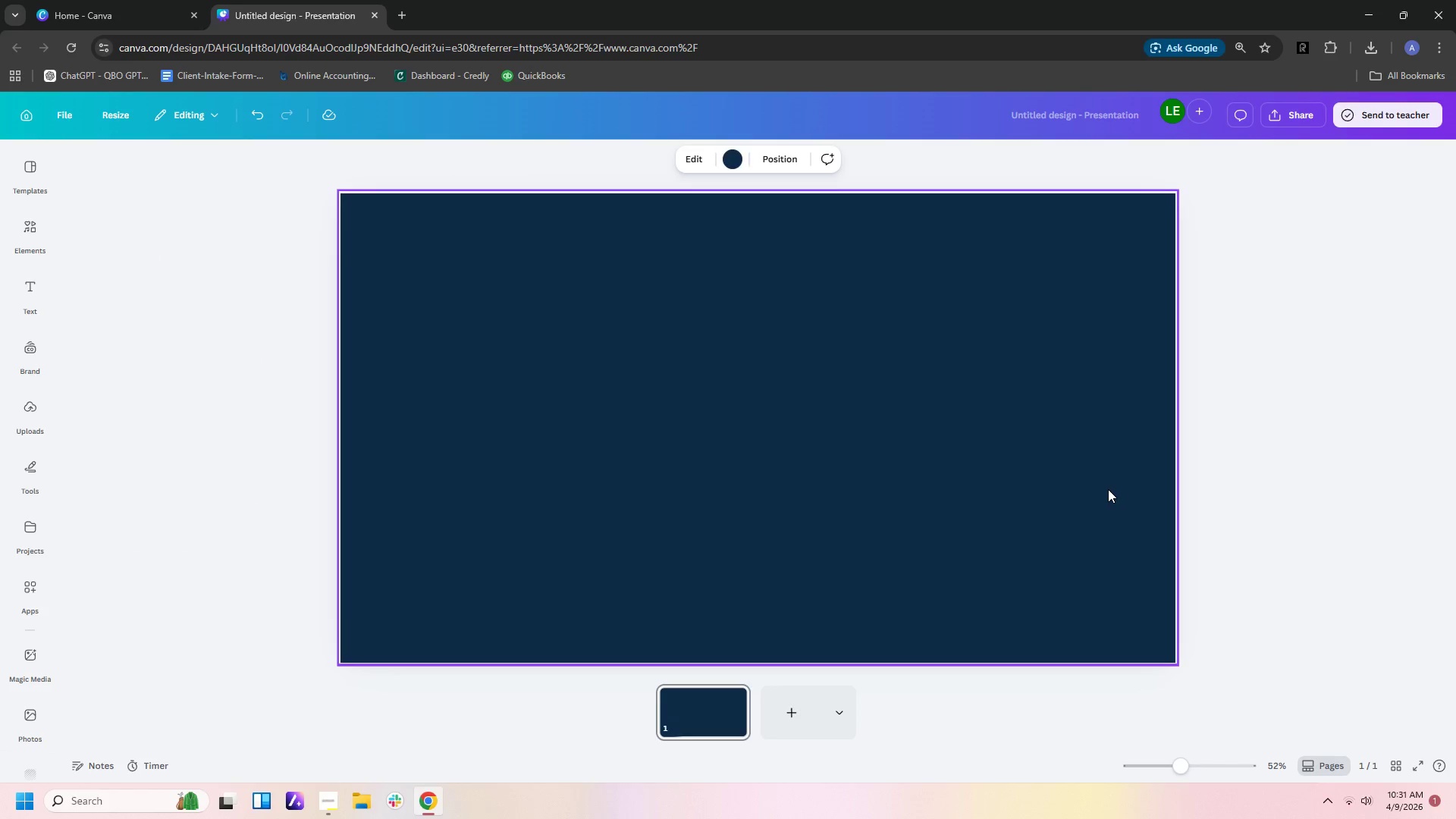 
left_click([17, 281])
 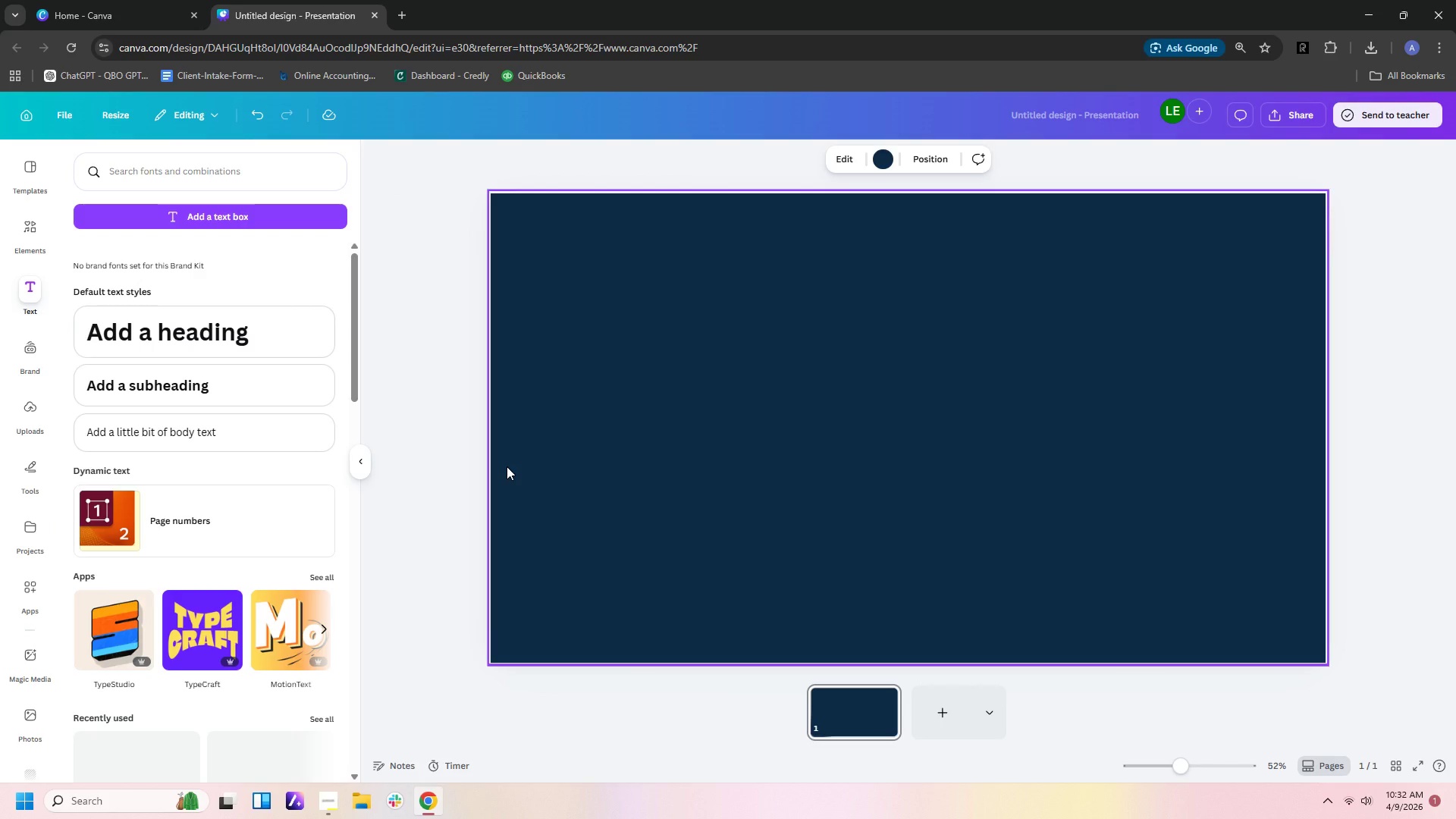 
wait(10.95)
 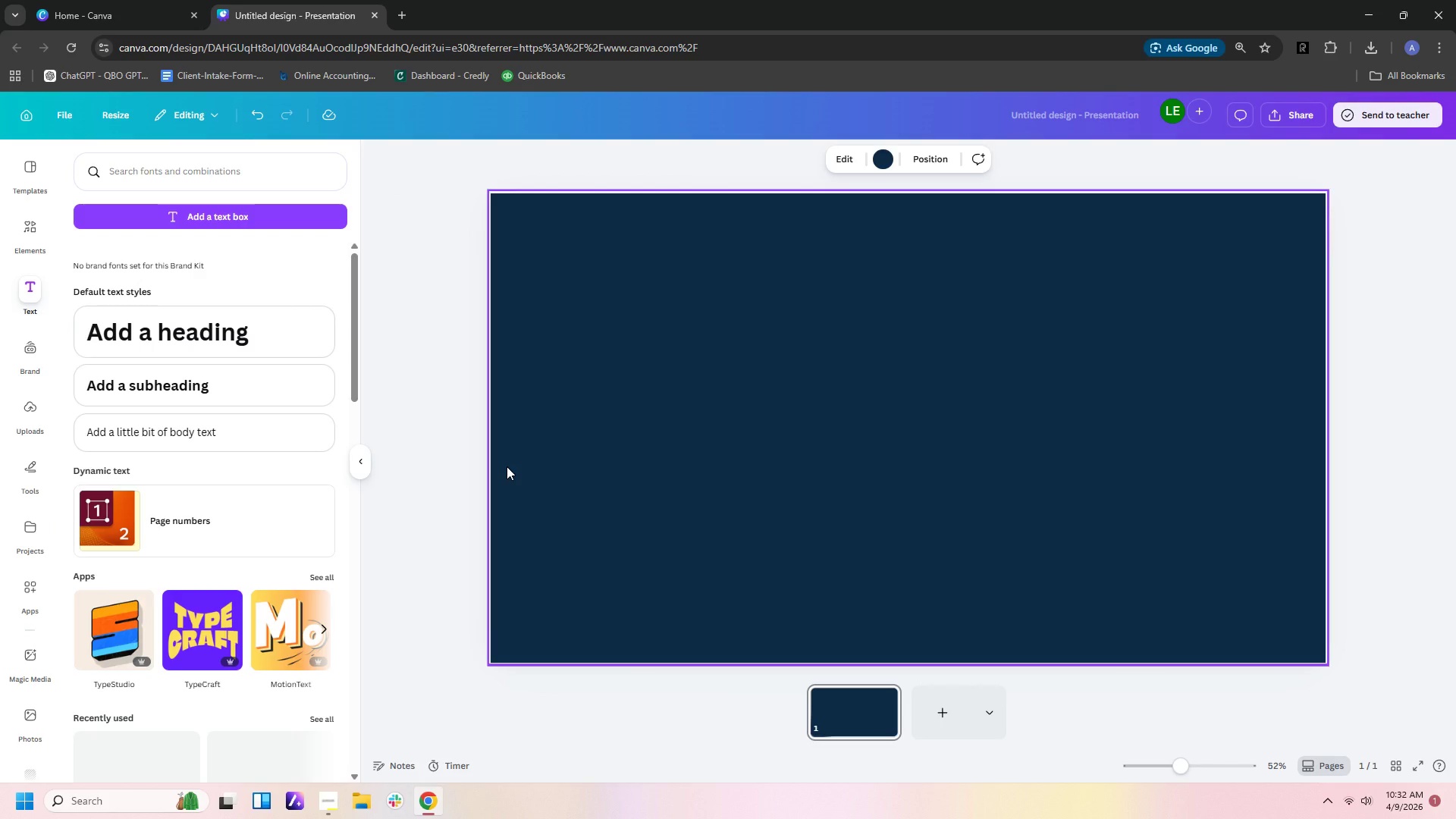 
left_click([243, 221])
 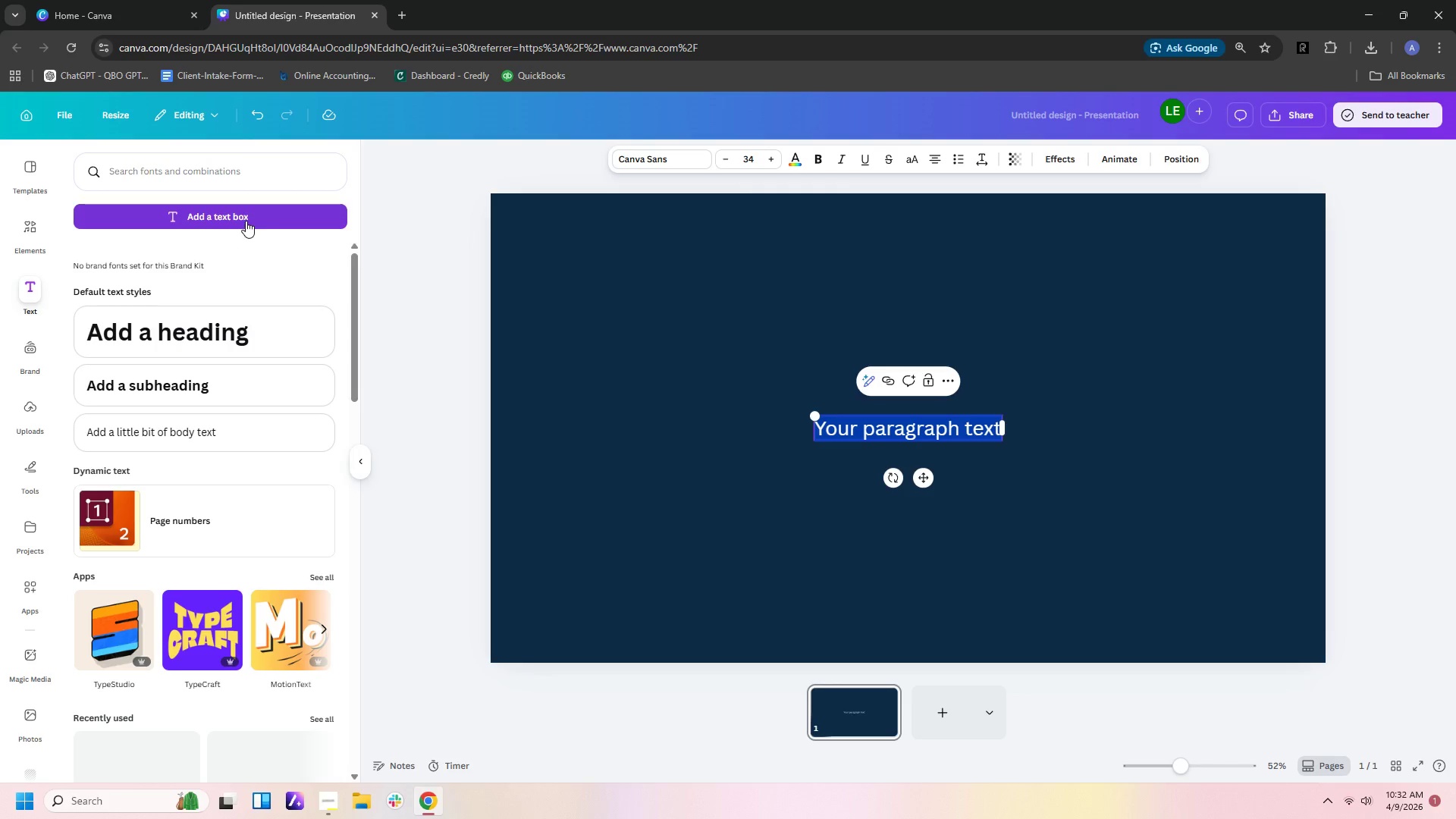 
type(Smart Cabinet)
 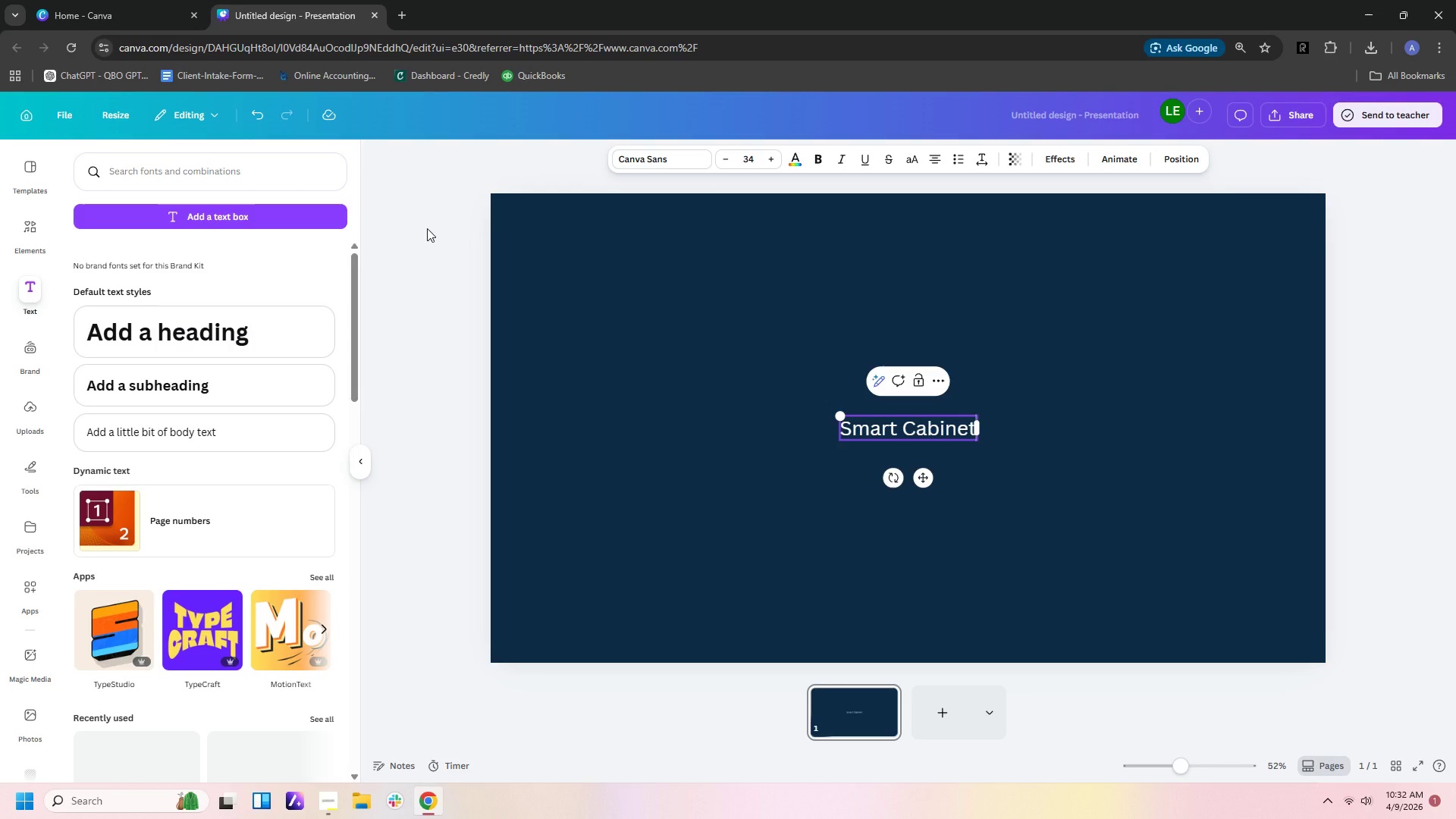 
wait(10.38)
 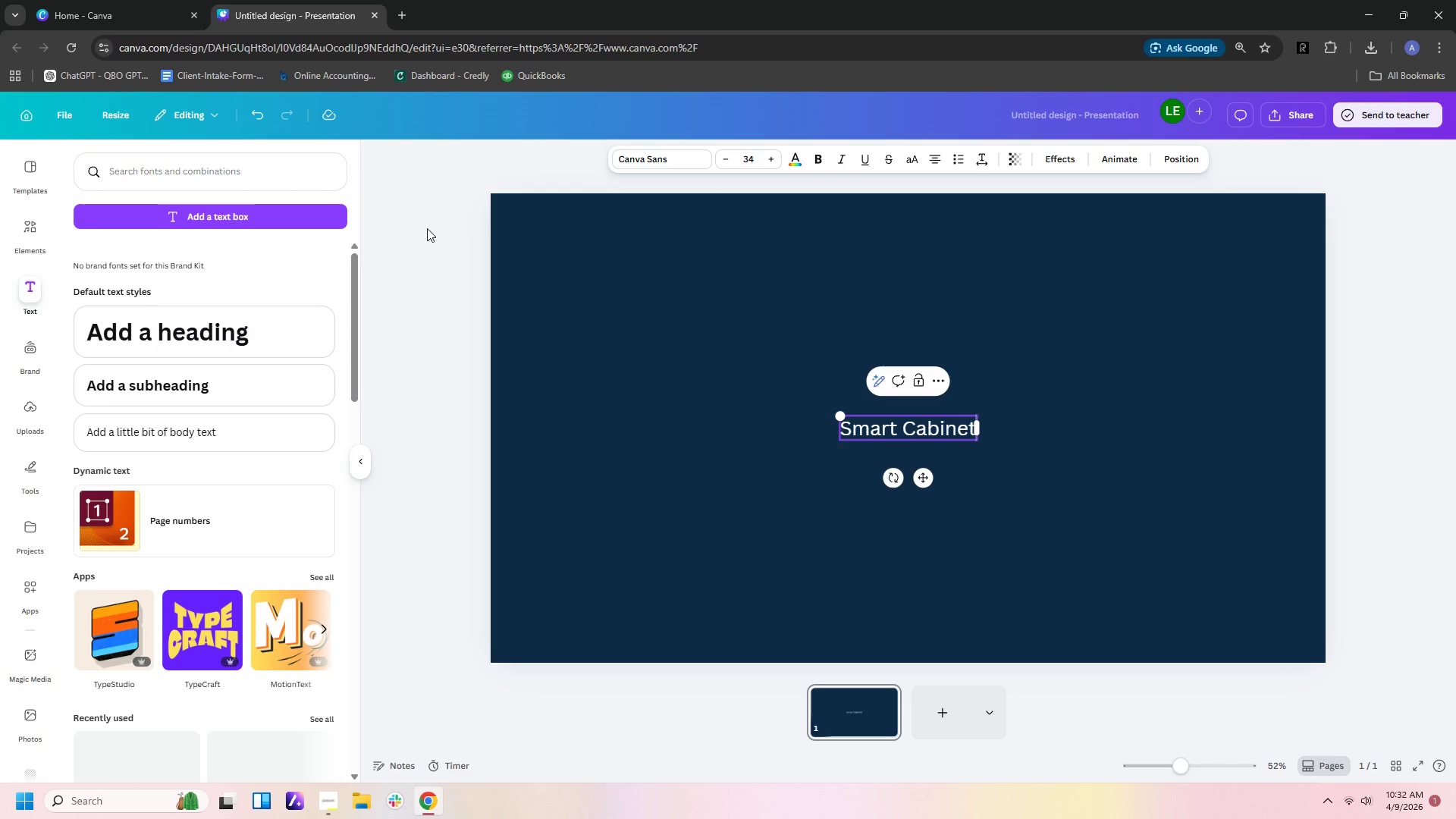 
left_click([968, 470])
 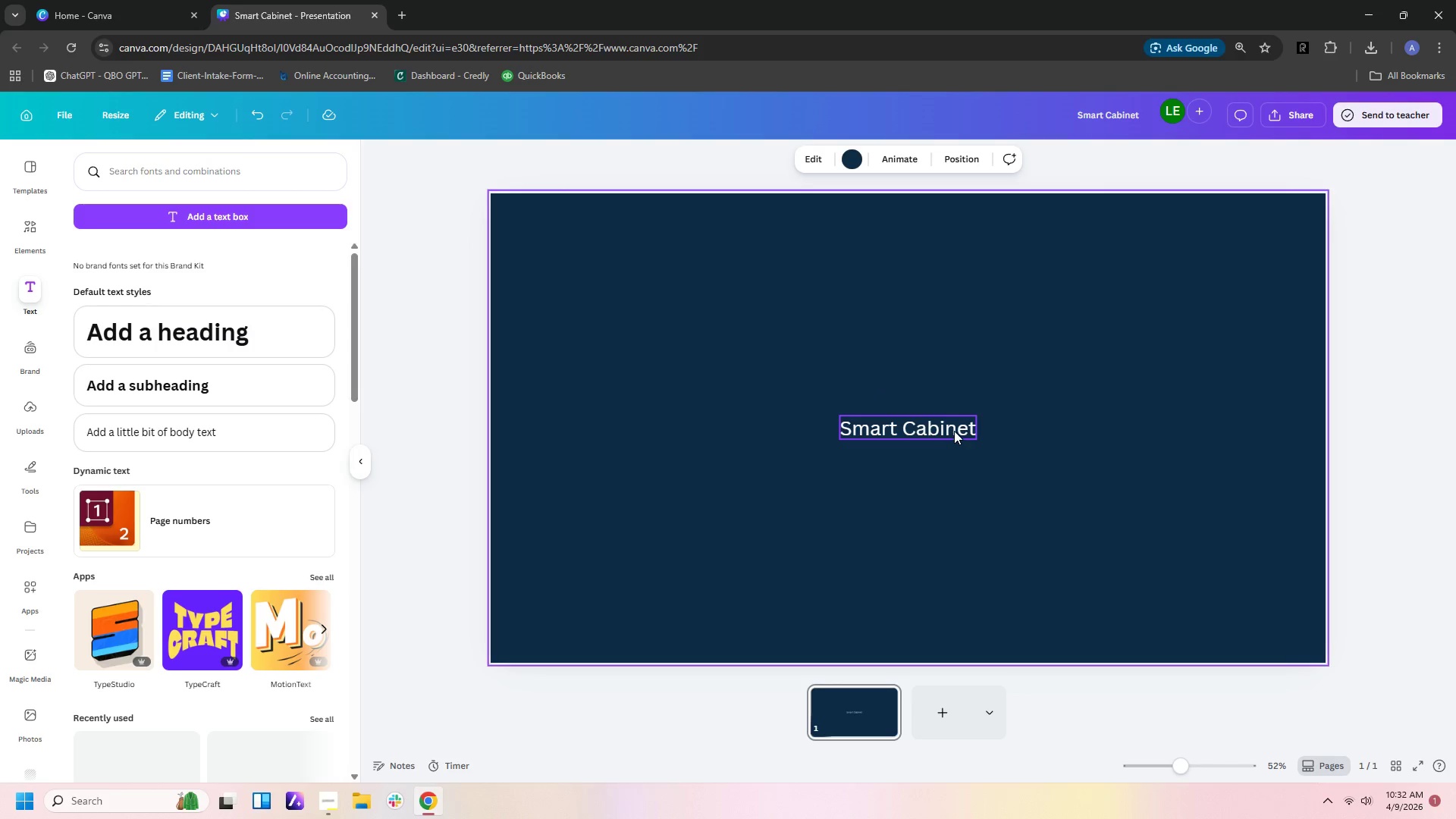 
left_click_drag(start_coordinate=[954, 431], to_coordinate=[682, 351])
 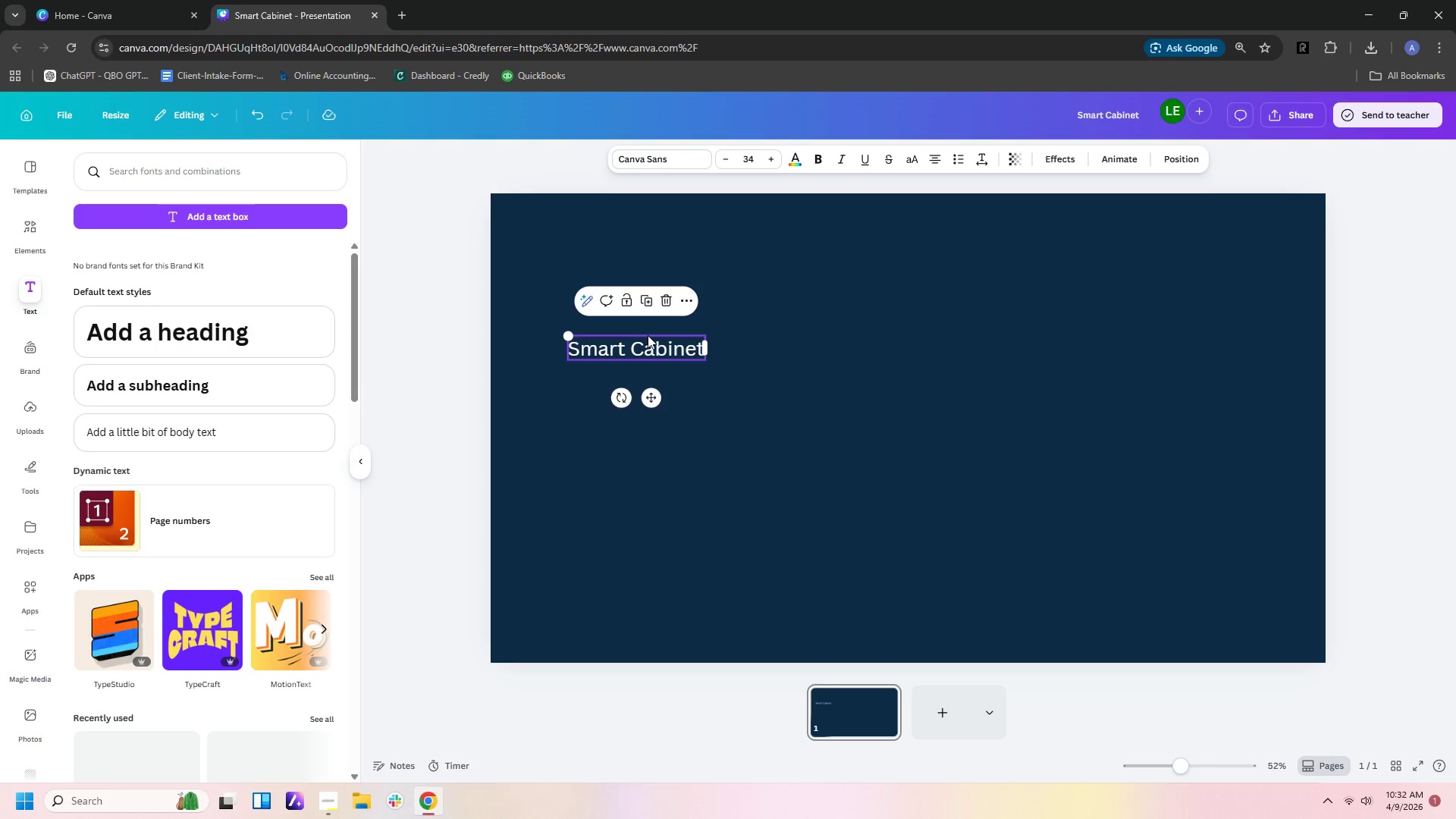 
wait(6.78)
 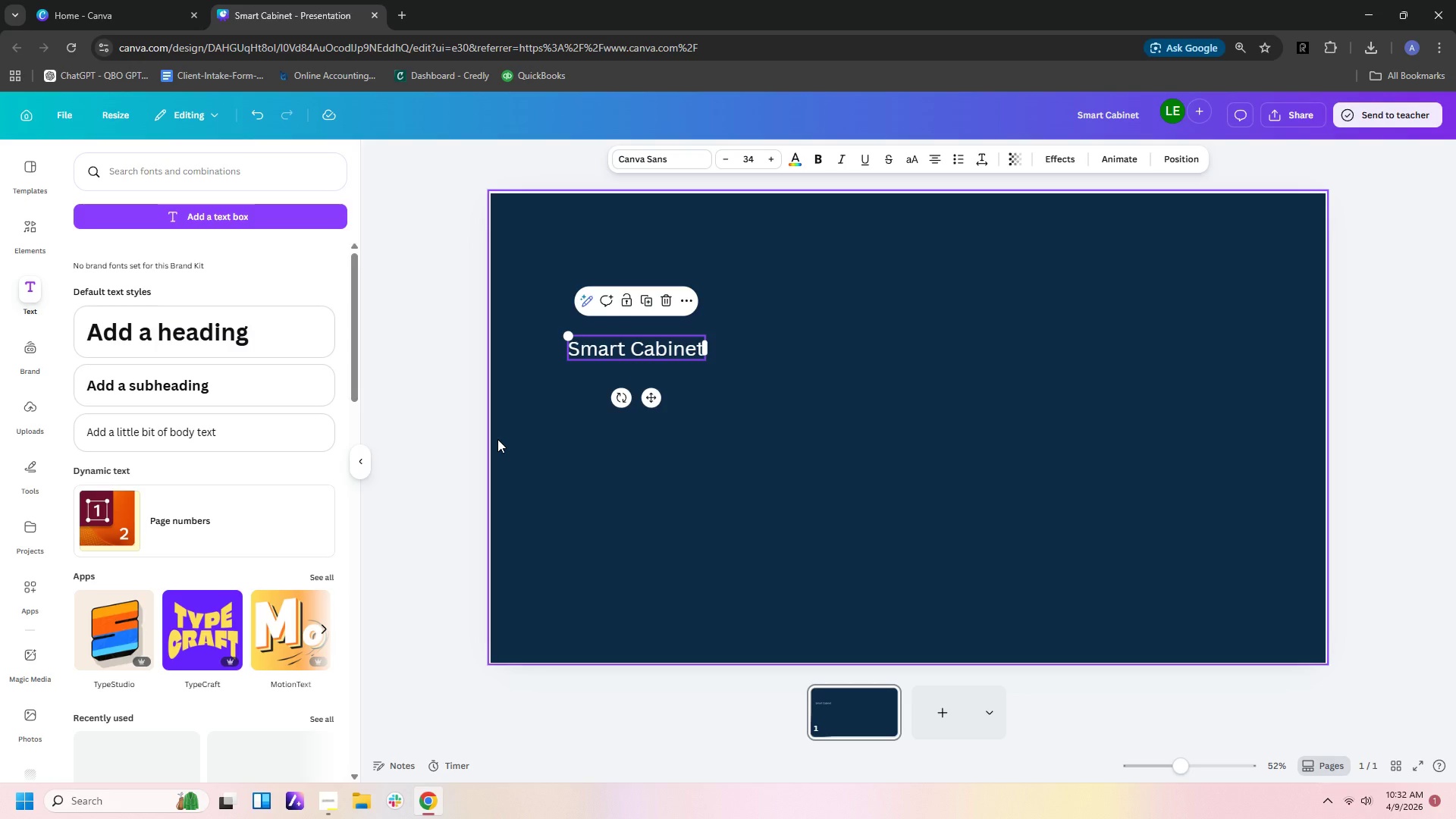 
left_click([682, 159])
 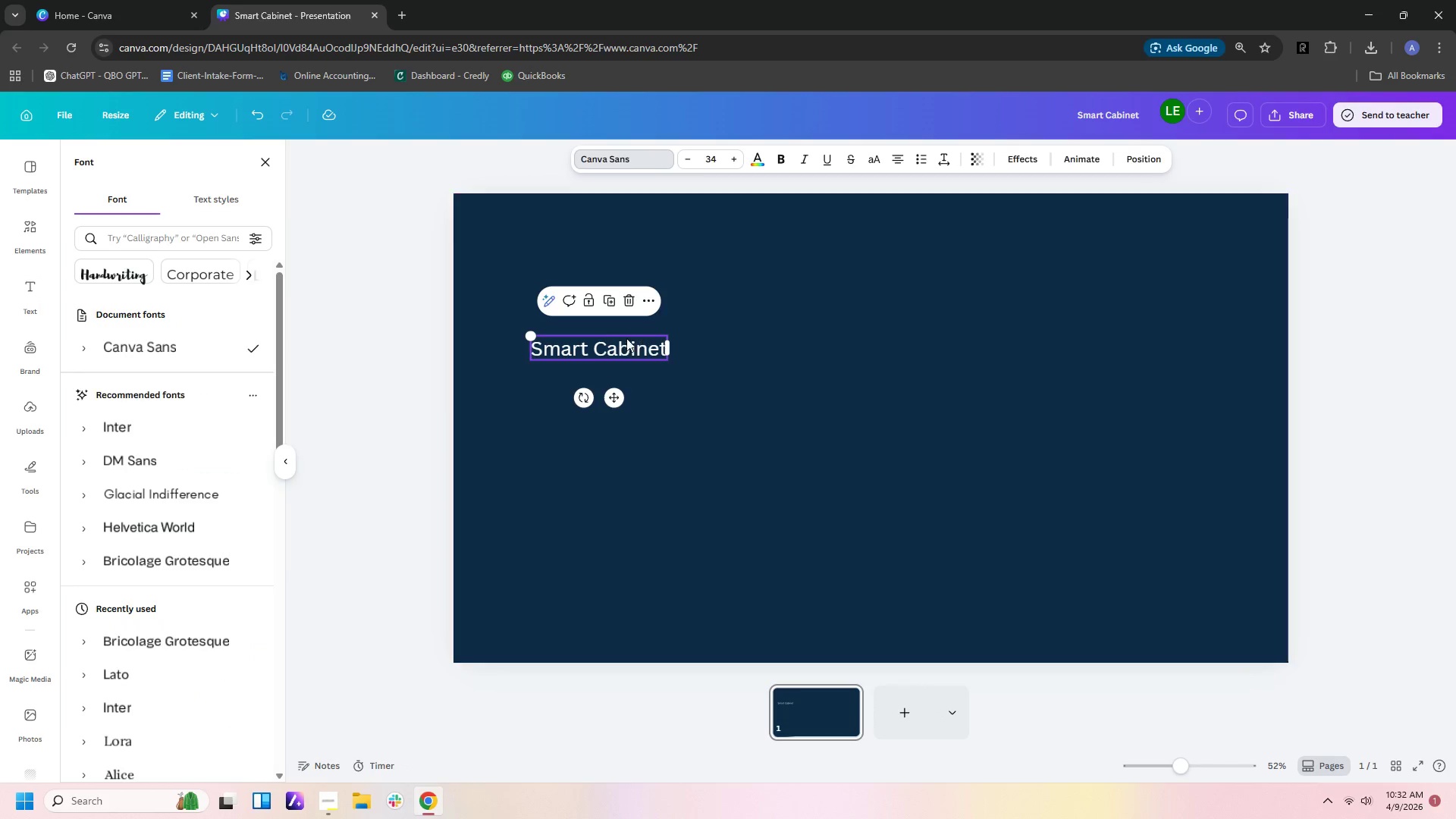 
left_click([598, 347])
 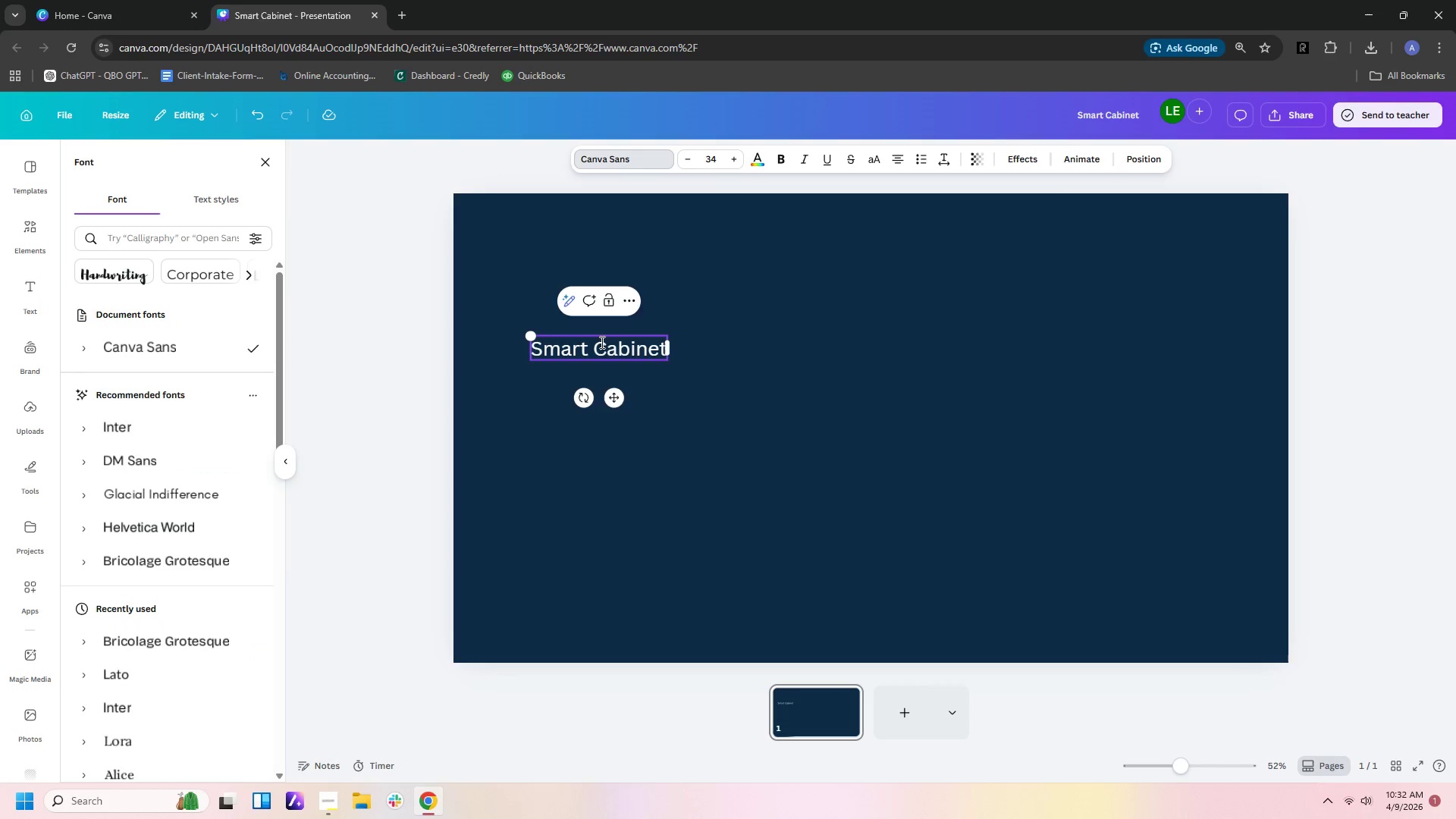 
key(Backspace)
 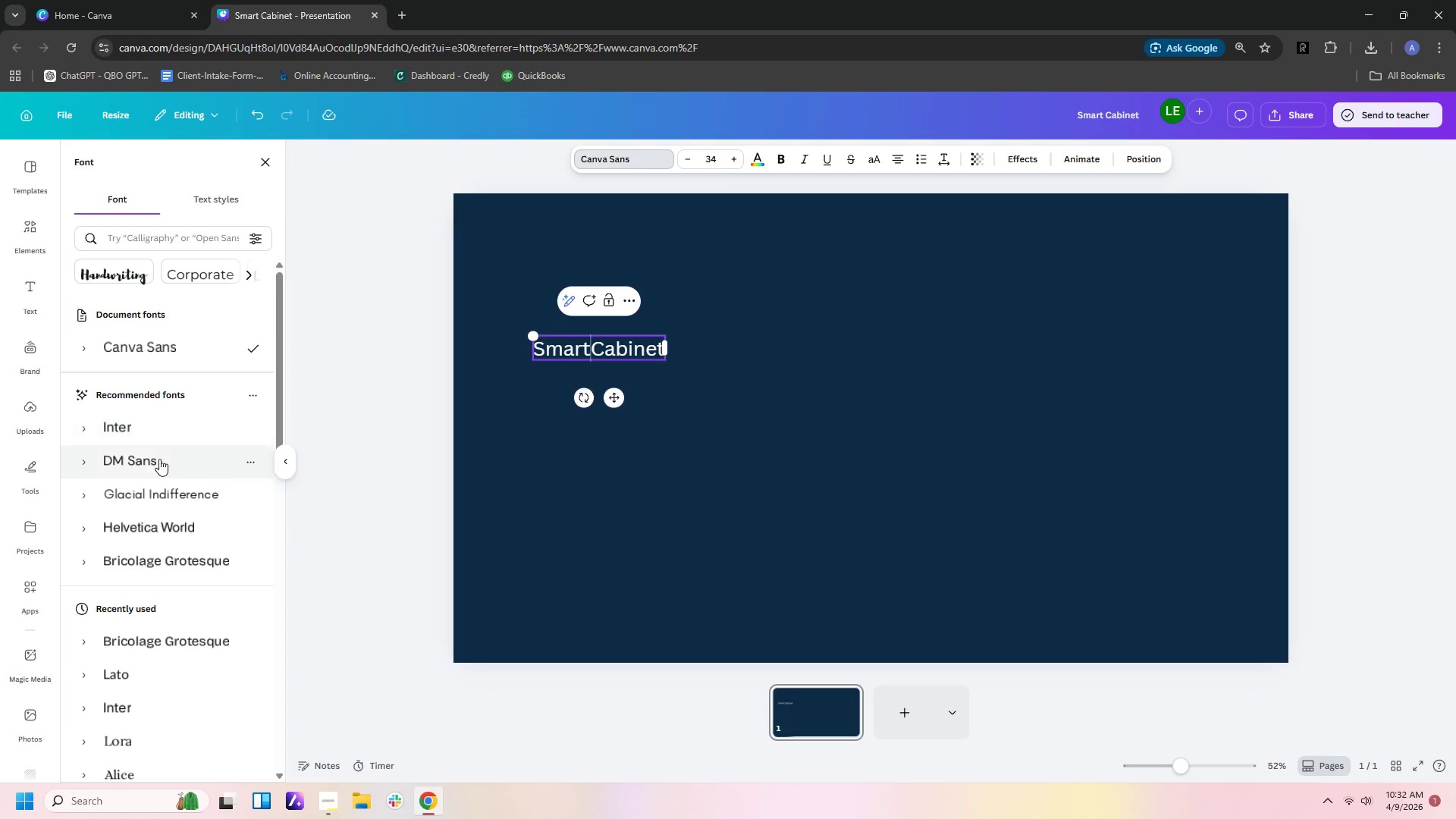 
wait(5.01)
 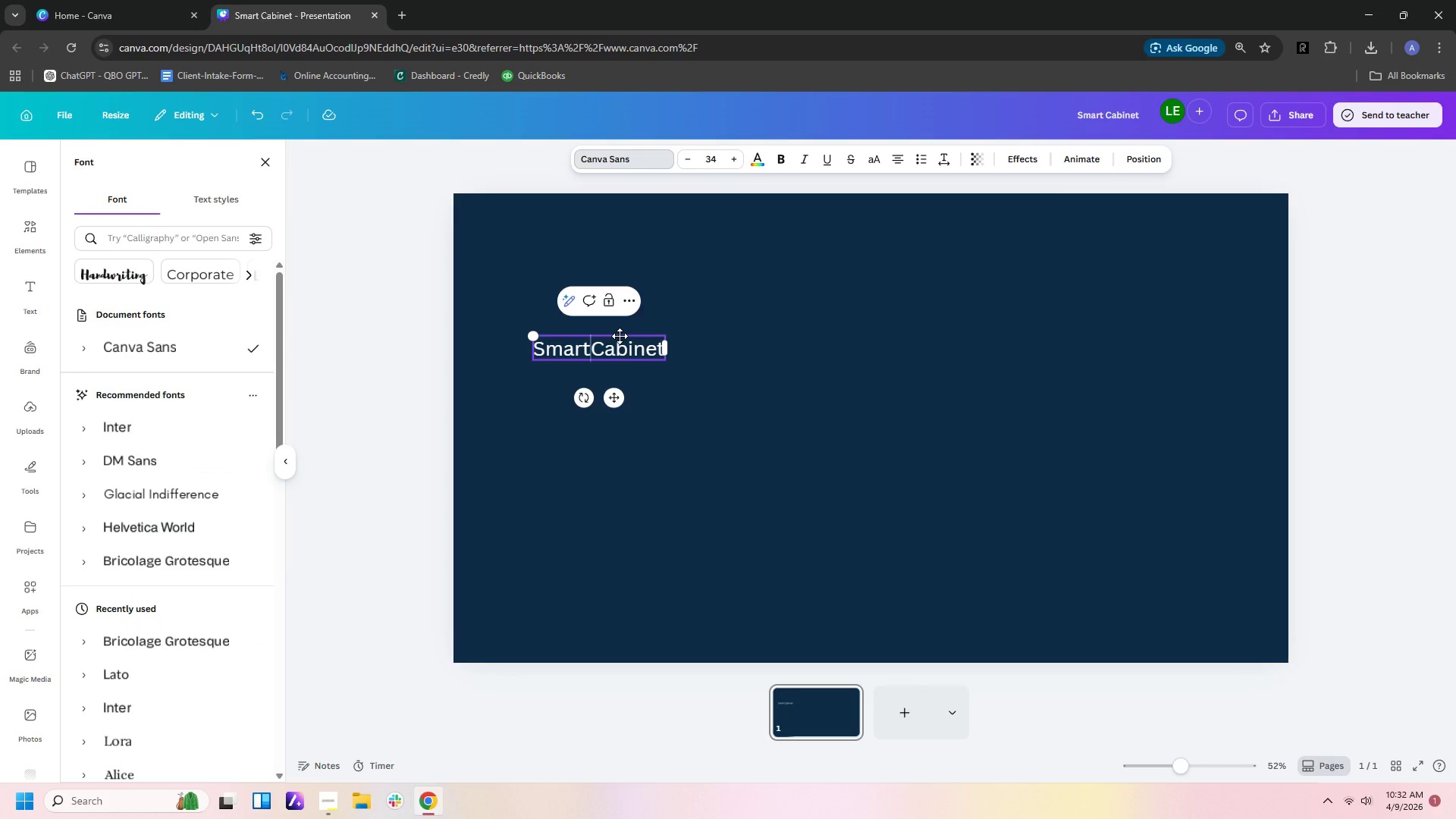 
scroll: coordinate [183, 581], scroll_direction: down, amount: 2.0
 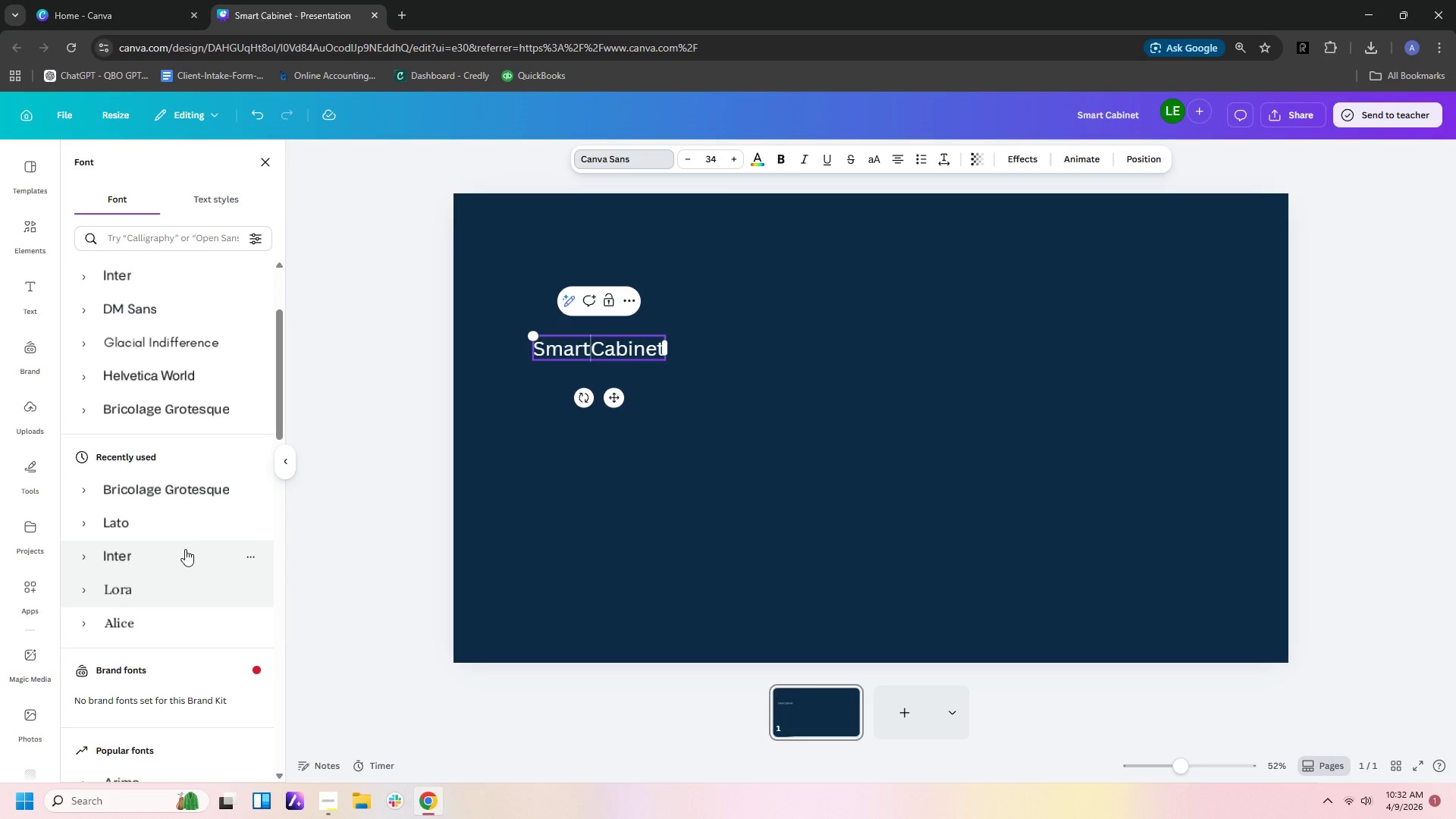 
left_click([186, 550])
 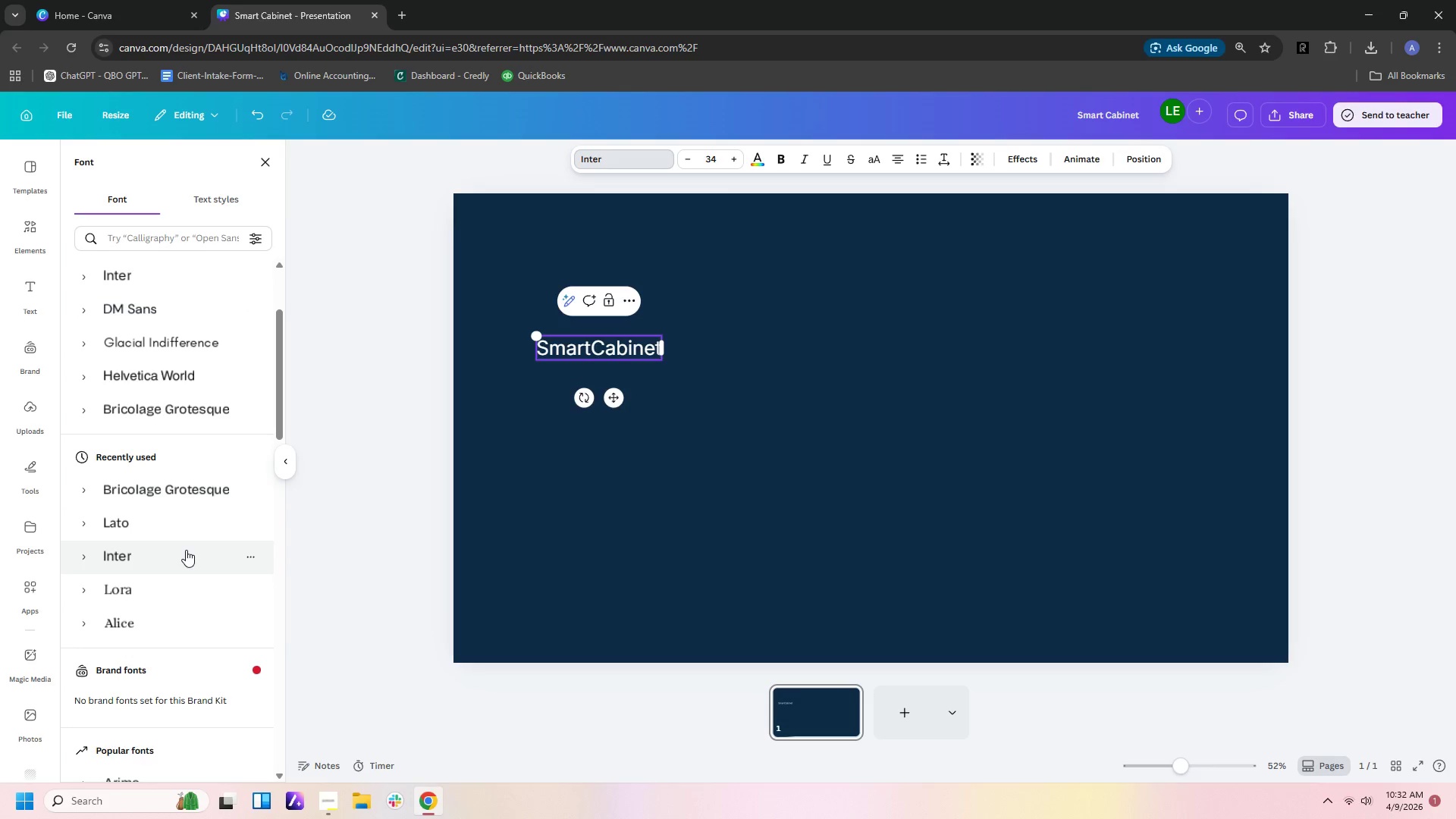 
left_click([165, 628])
 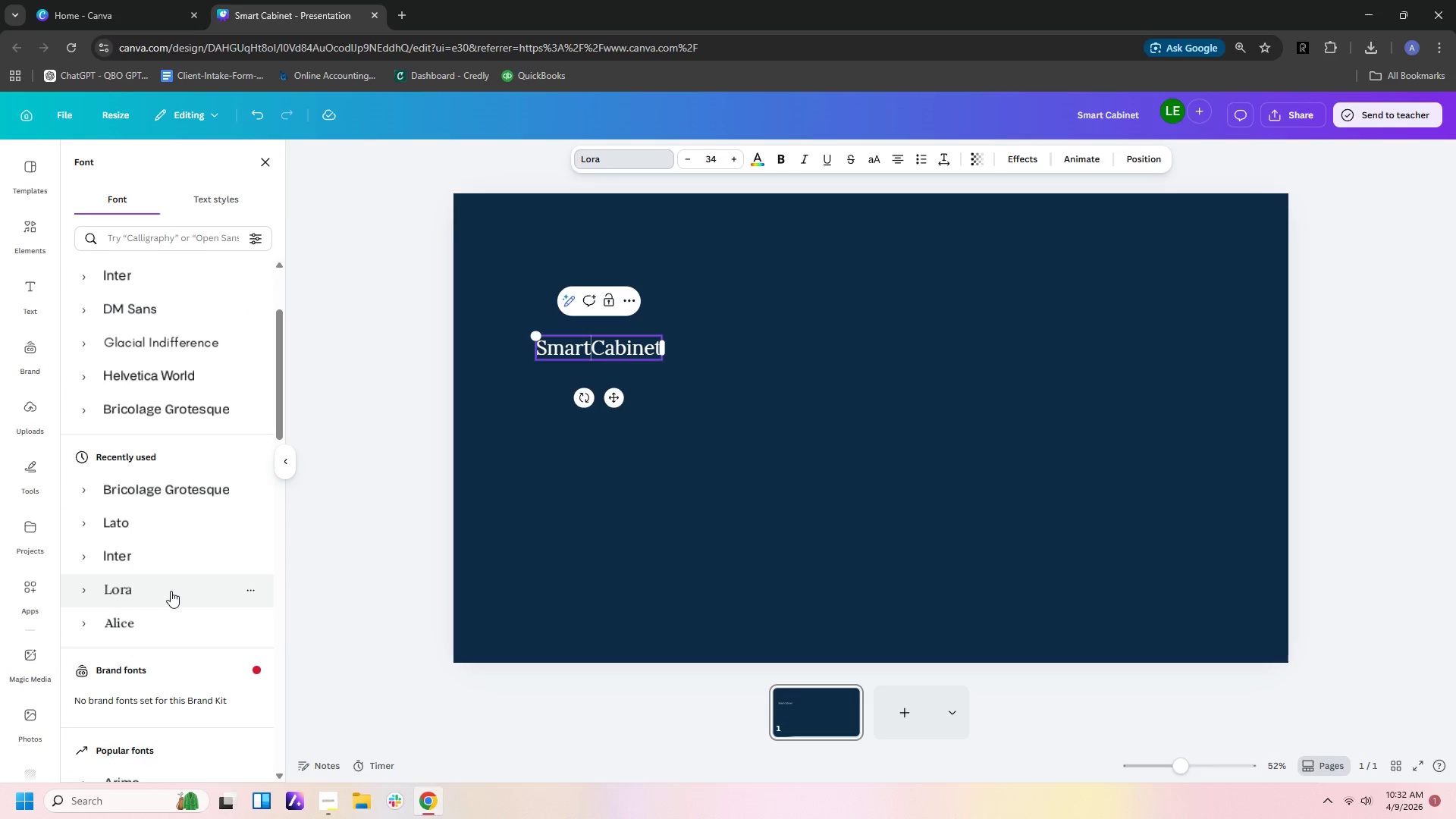 
left_click([181, 562])
 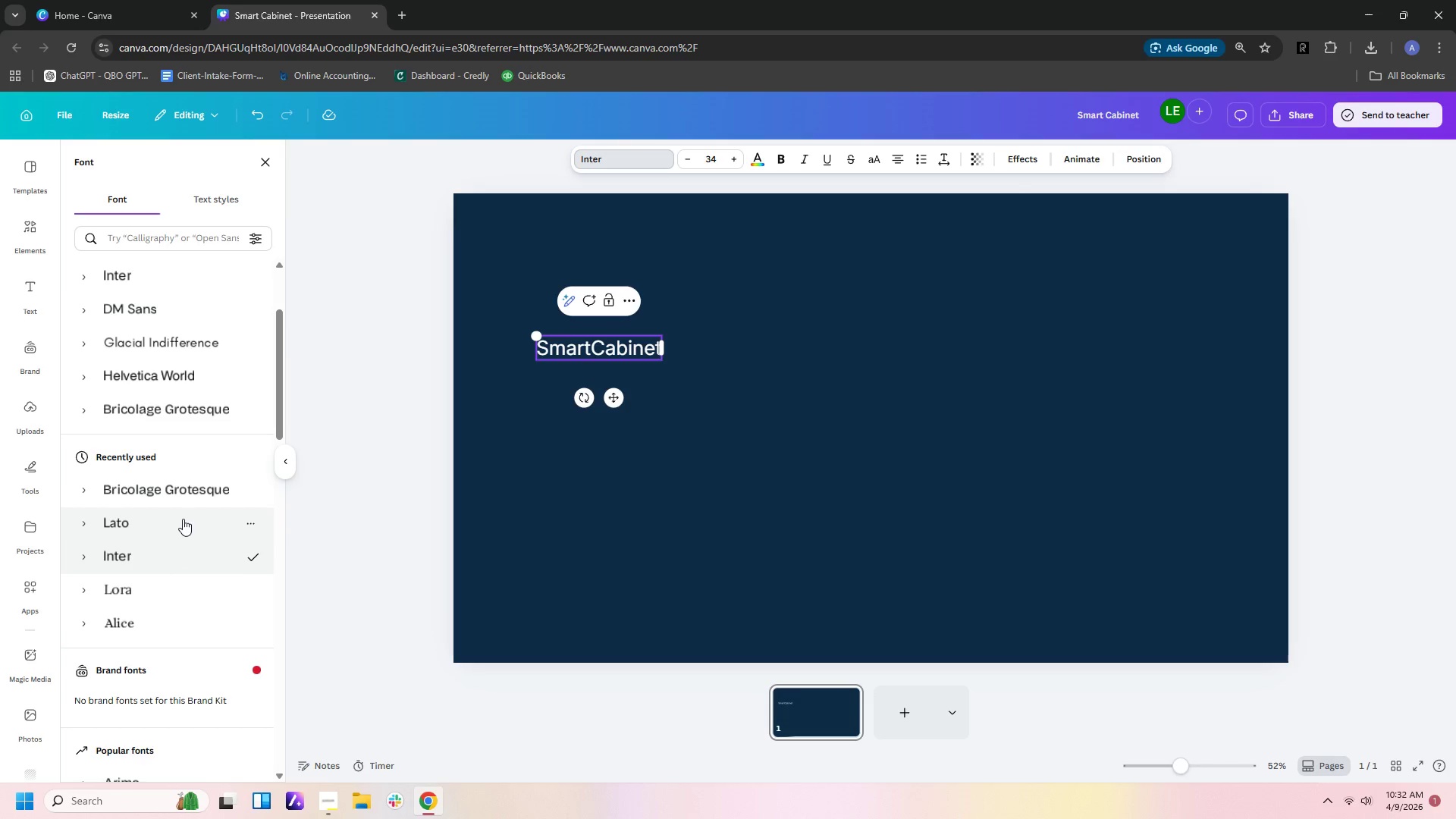 
left_click([183, 519])
 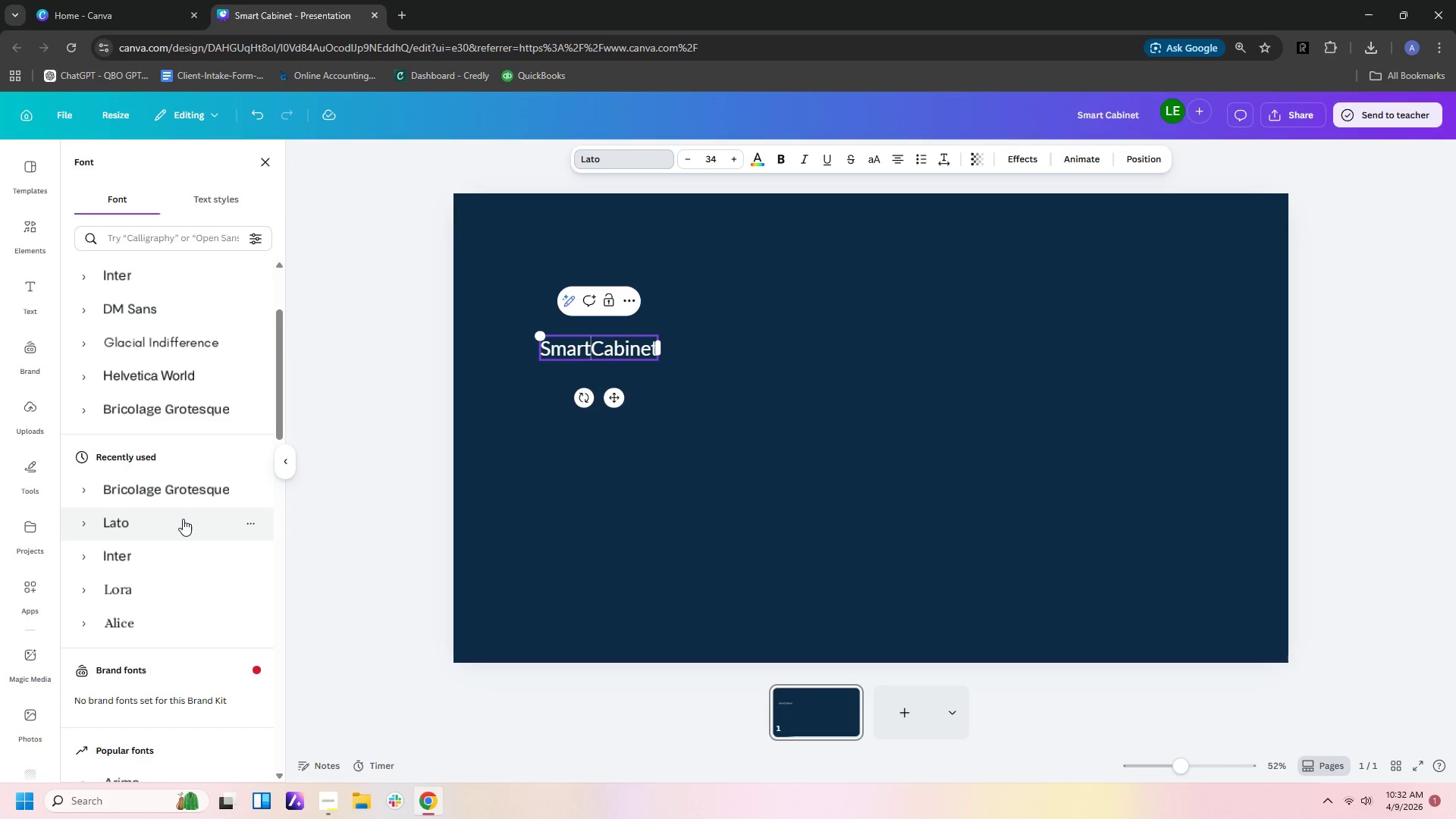 
scroll: coordinate [187, 553], scroll_direction: down, amount: 4.0
 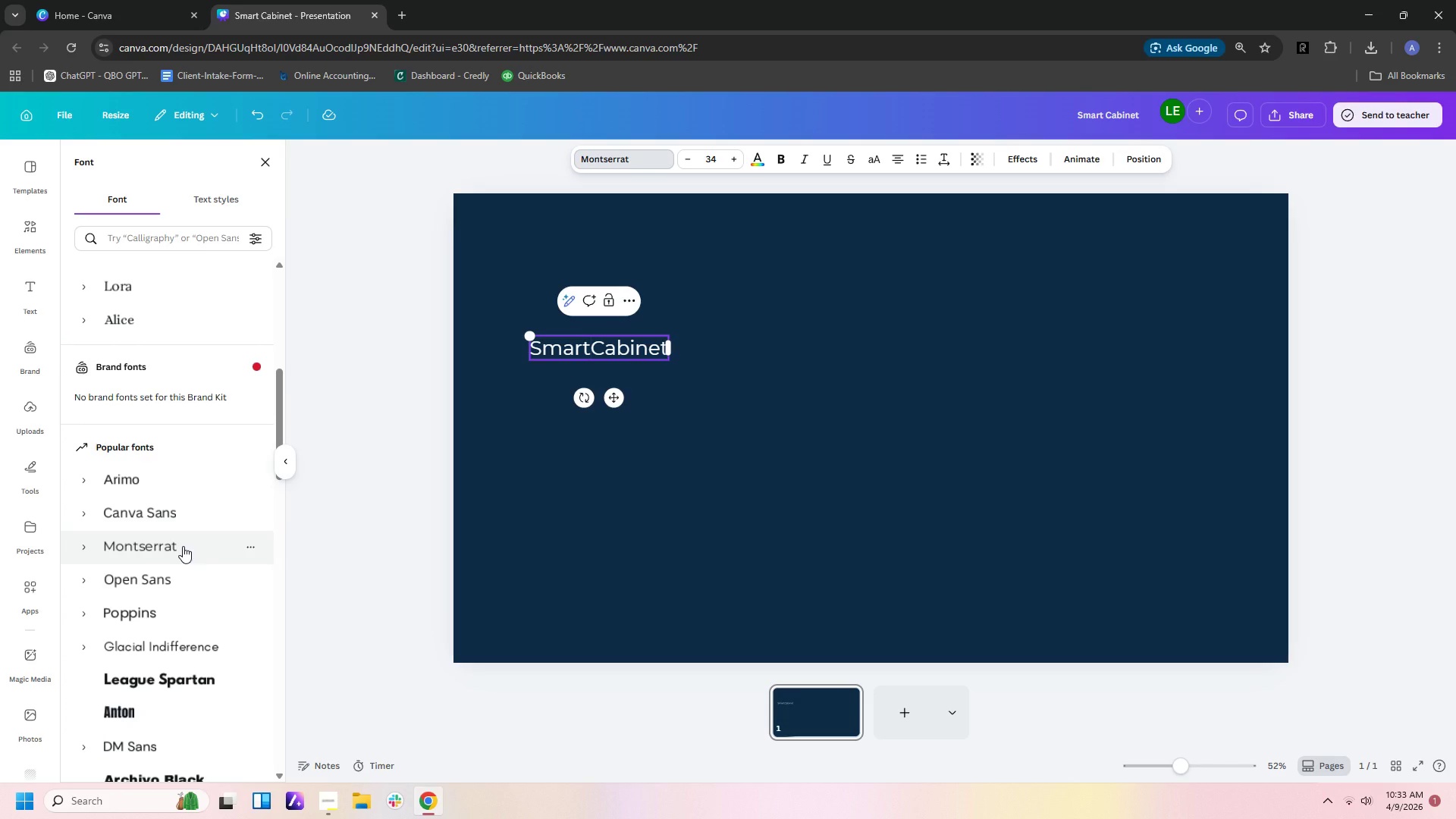 
wait(9.22)
 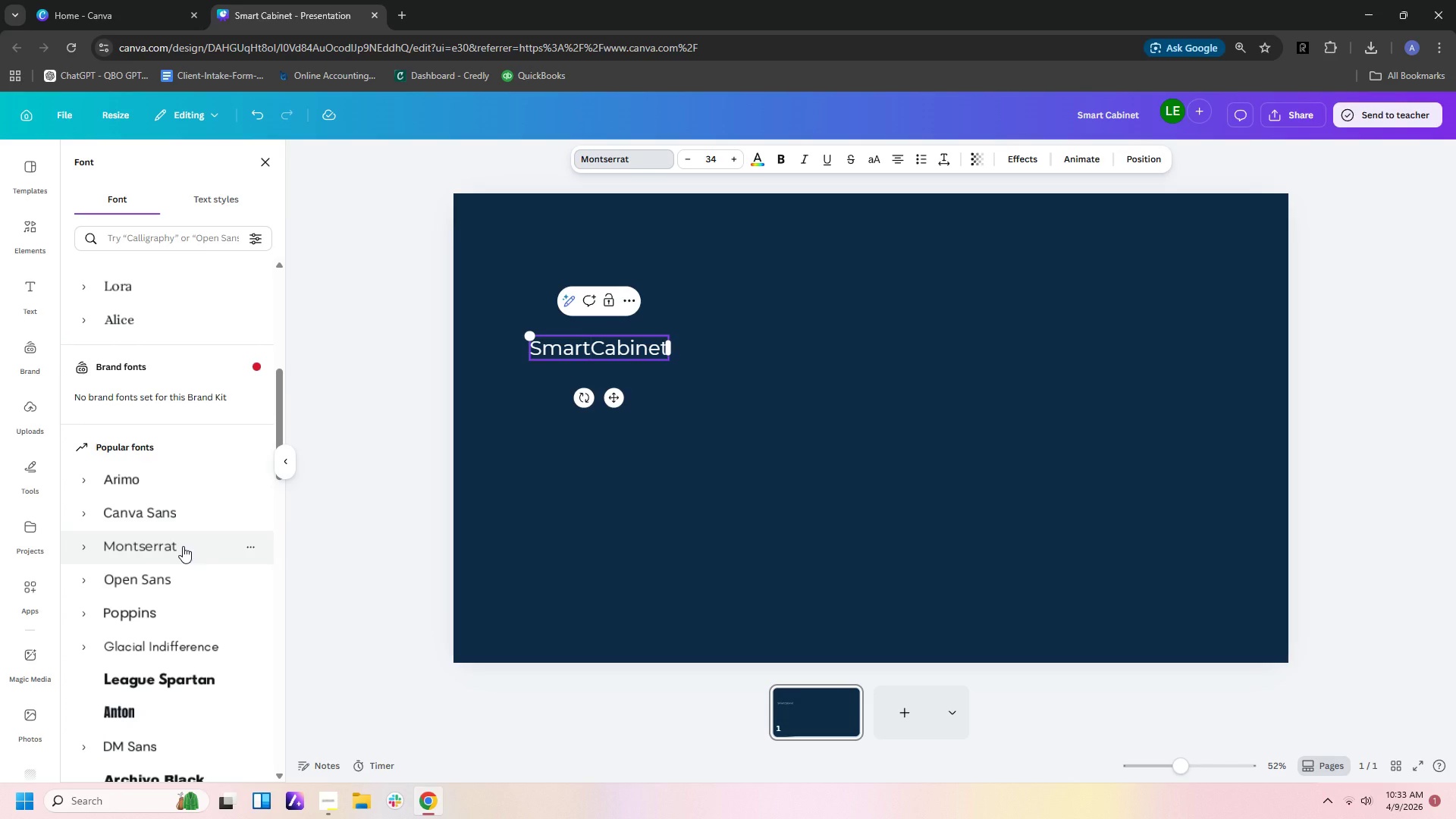 
scroll: coordinate [167, 627], scroll_direction: down, amount: 6.0
 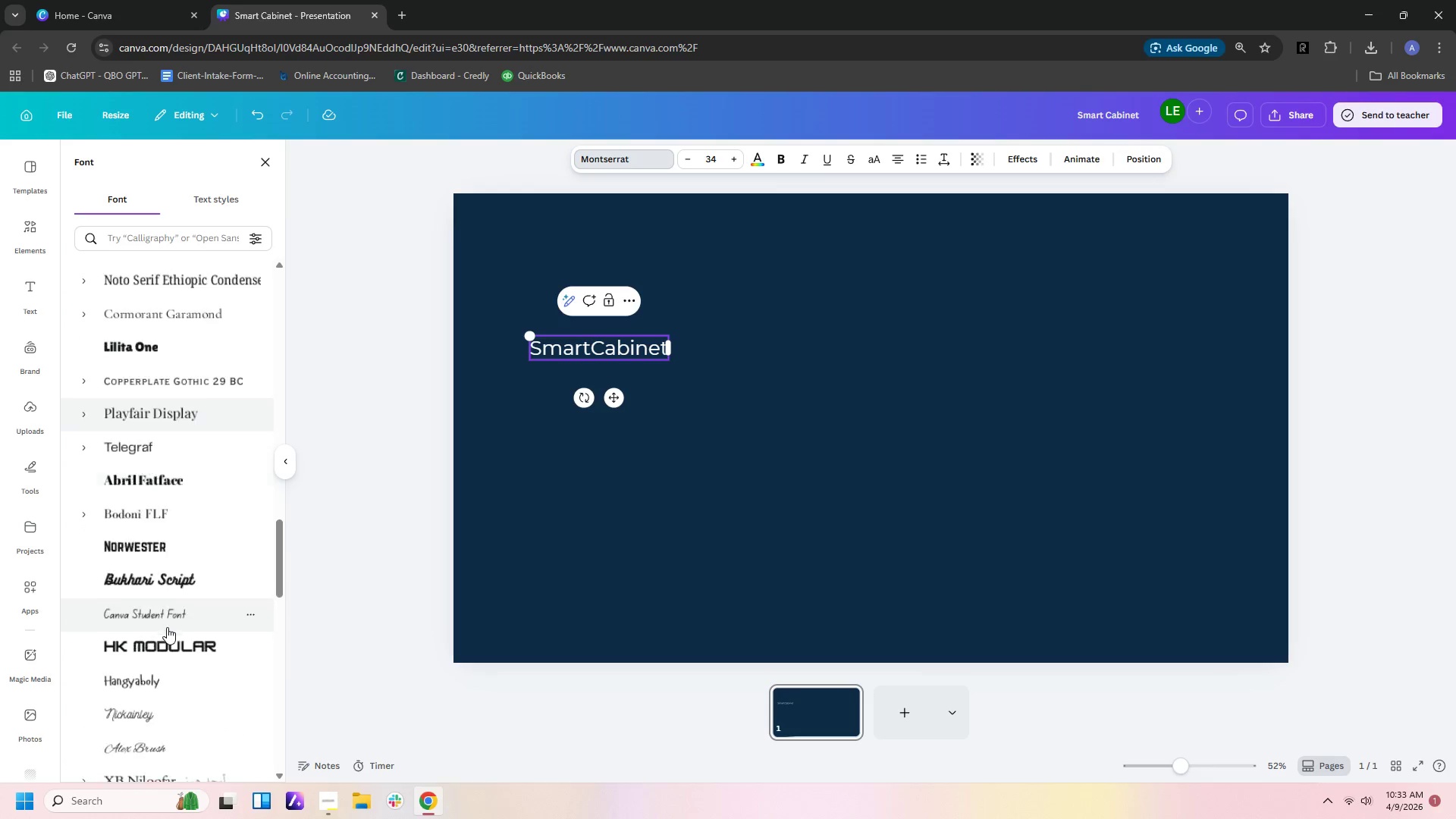 
scroll: coordinate [169, 593], scroll_direction: up, amount: 18.0
 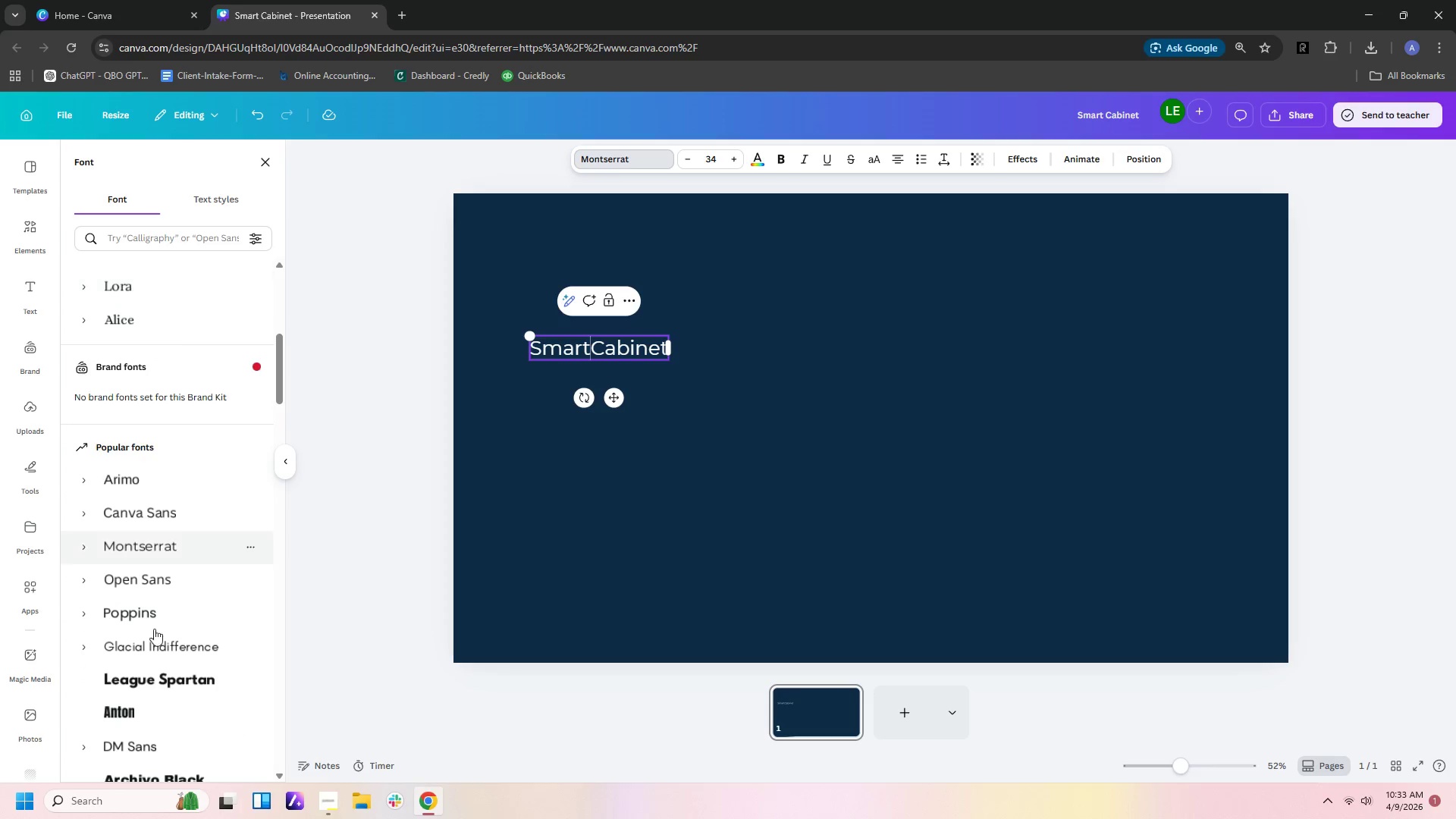 
left_click([166, 606])
 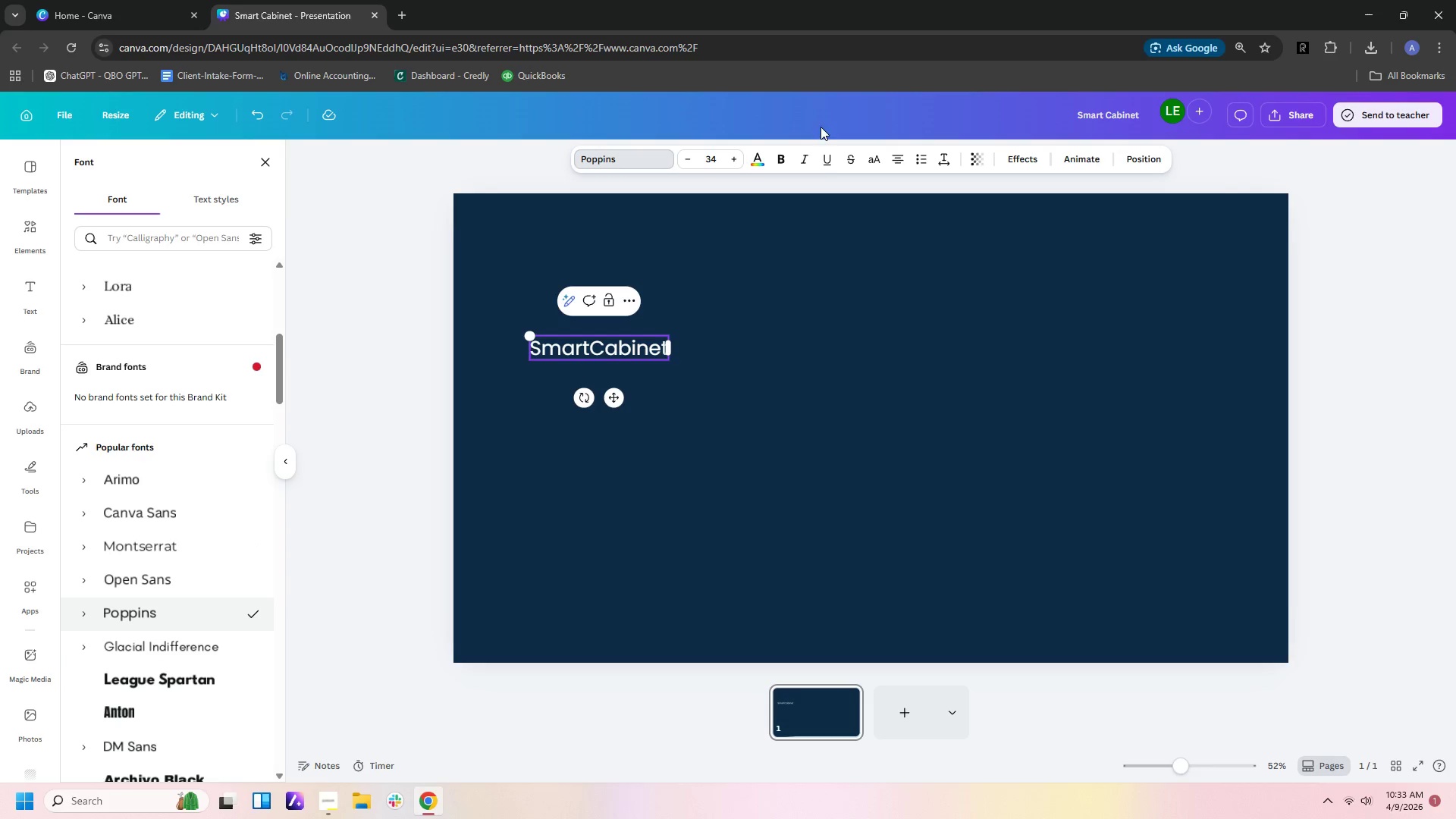 
left_click([786, 152])
 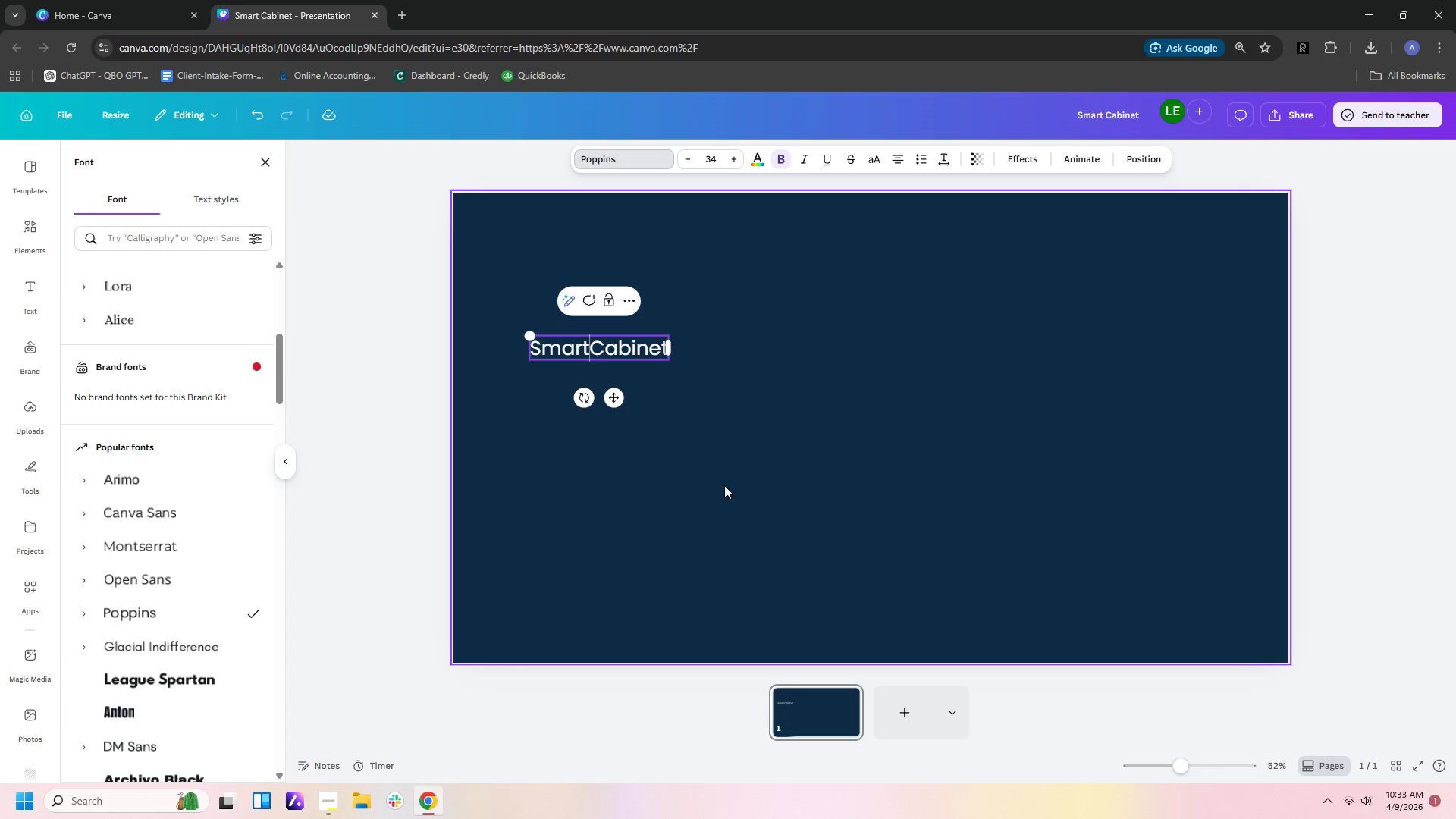 
left_click([639, 450])
 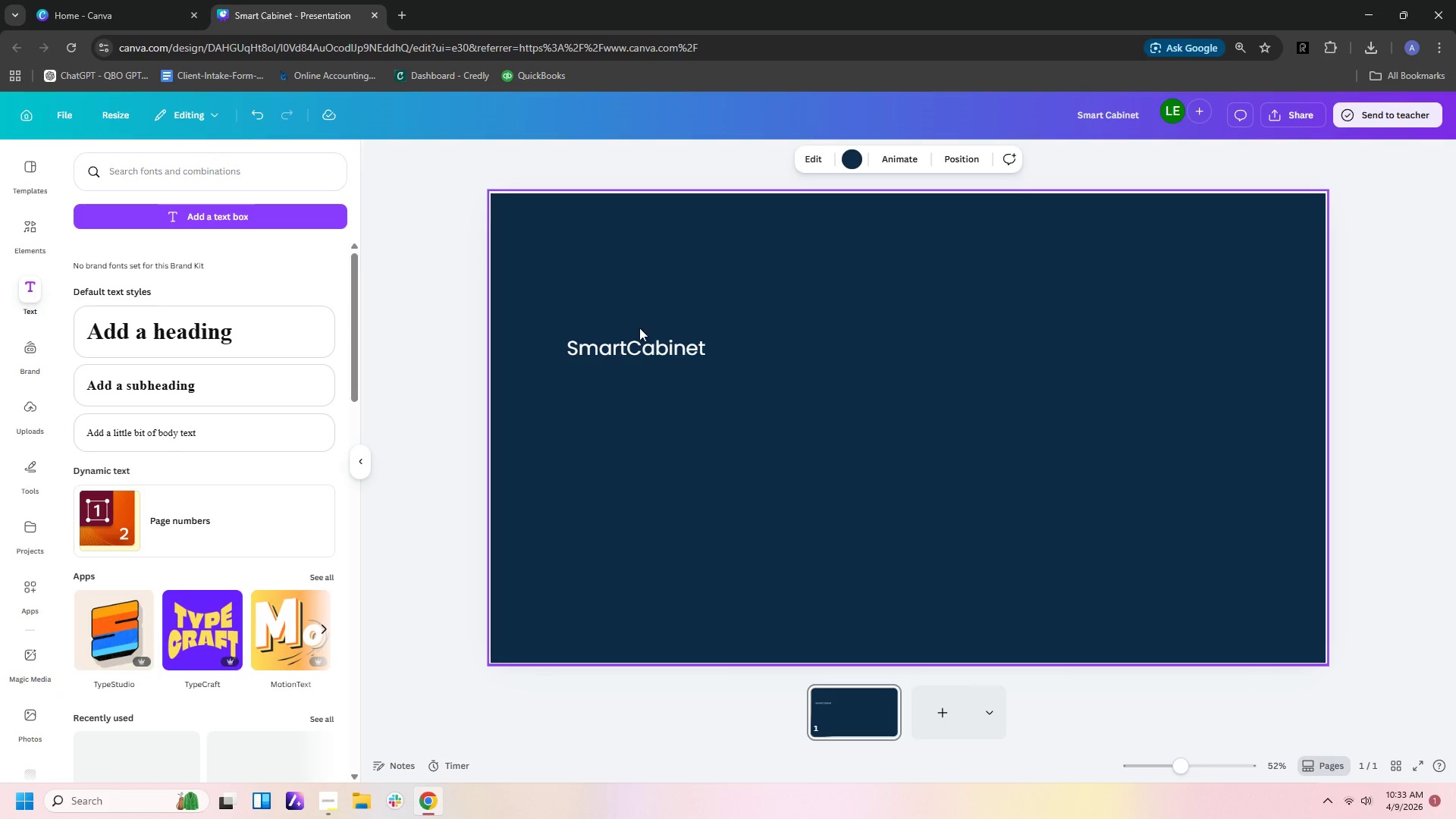 
left_click([653, 347])
 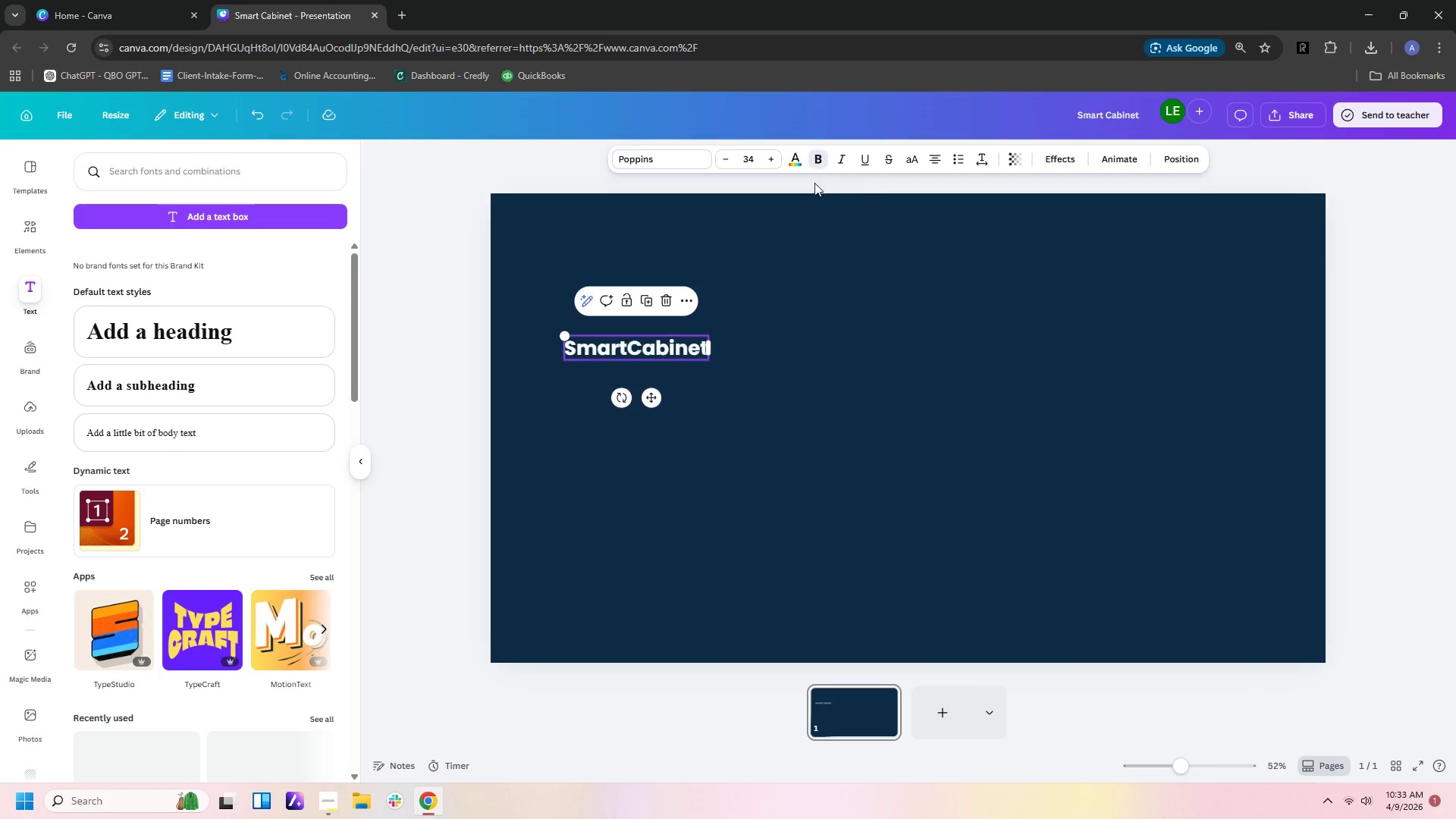 
double_click([752, 450])
 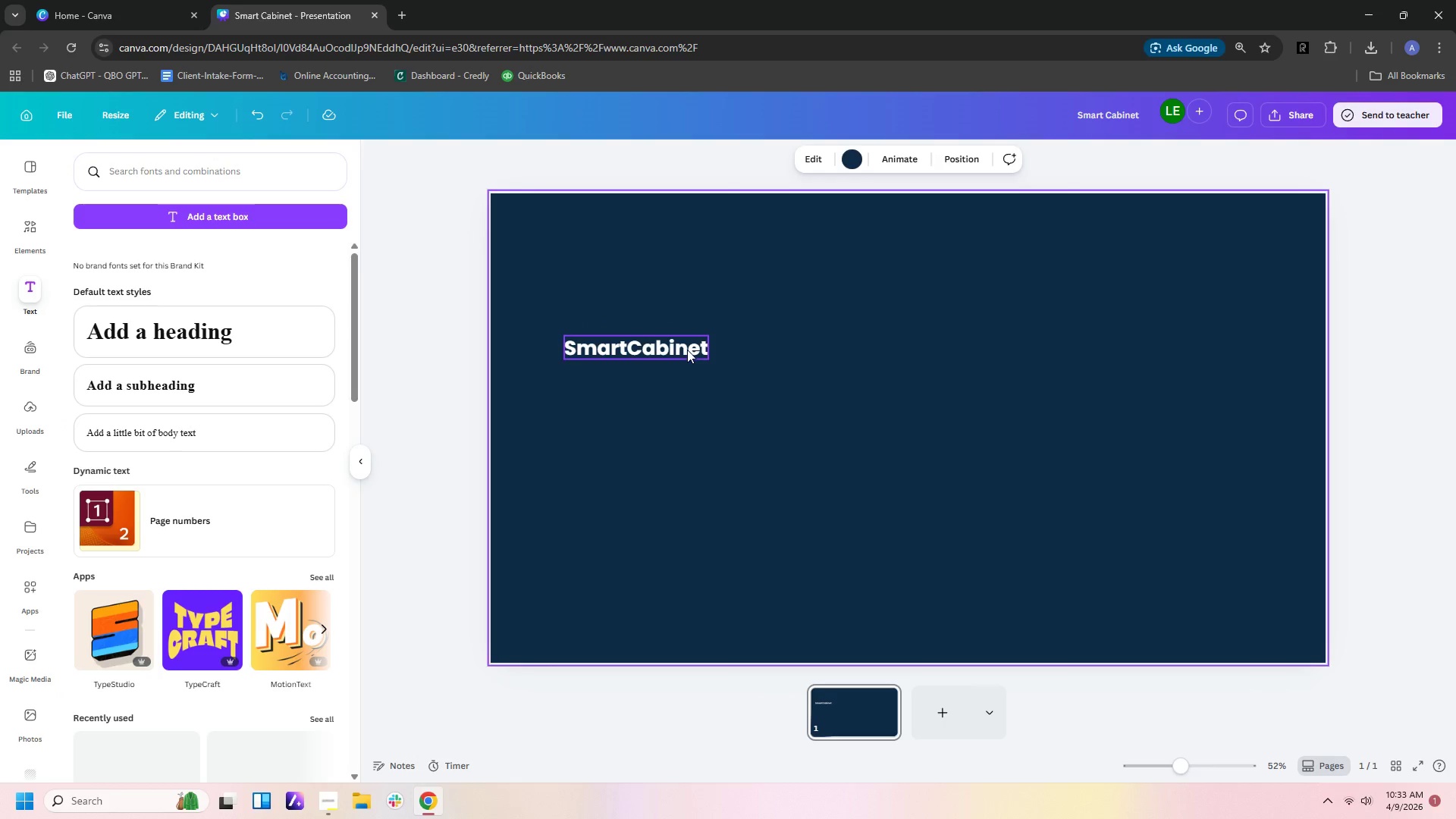 
left_click([687, 349])
 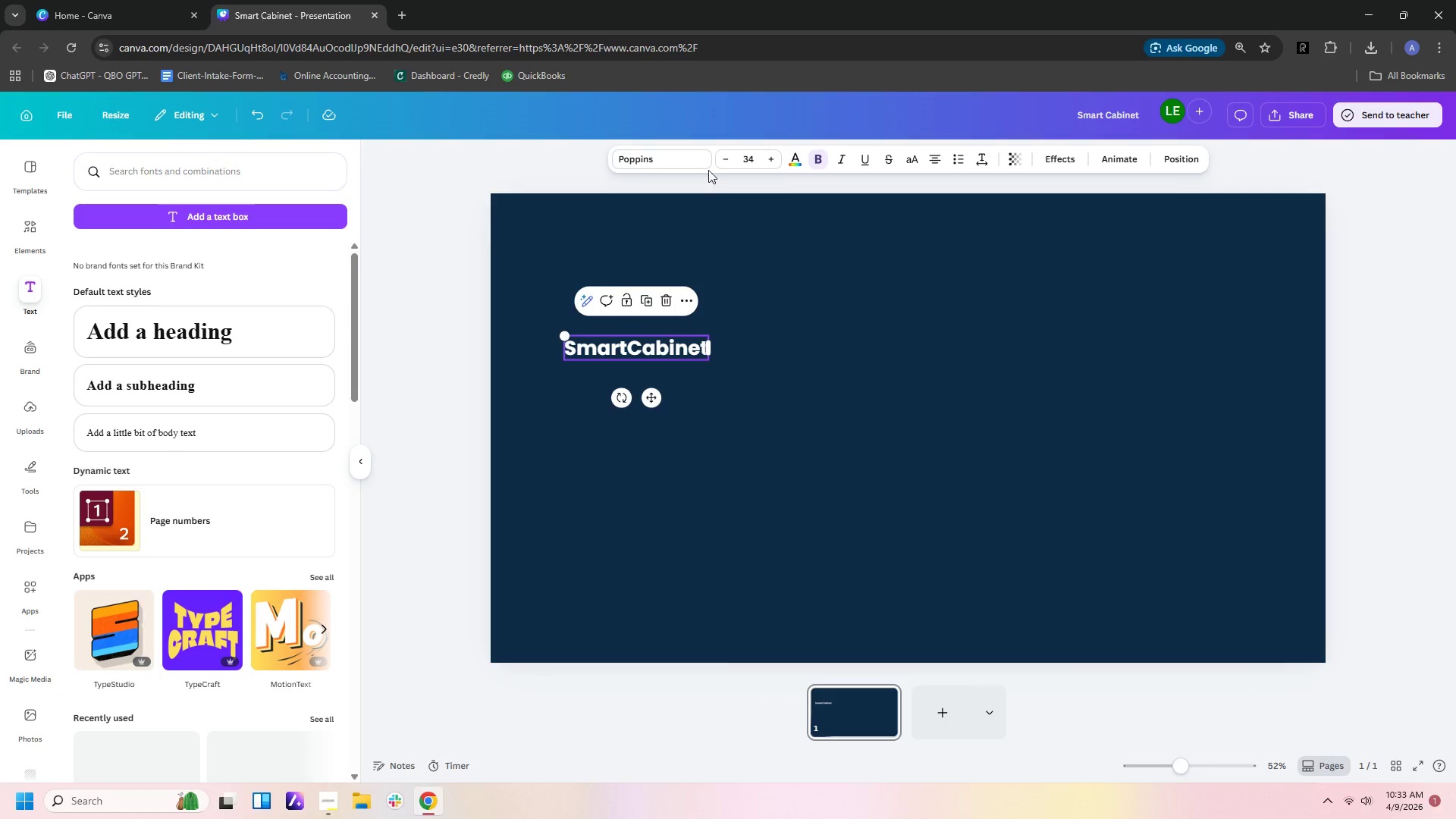 
left_click([748, 164])
 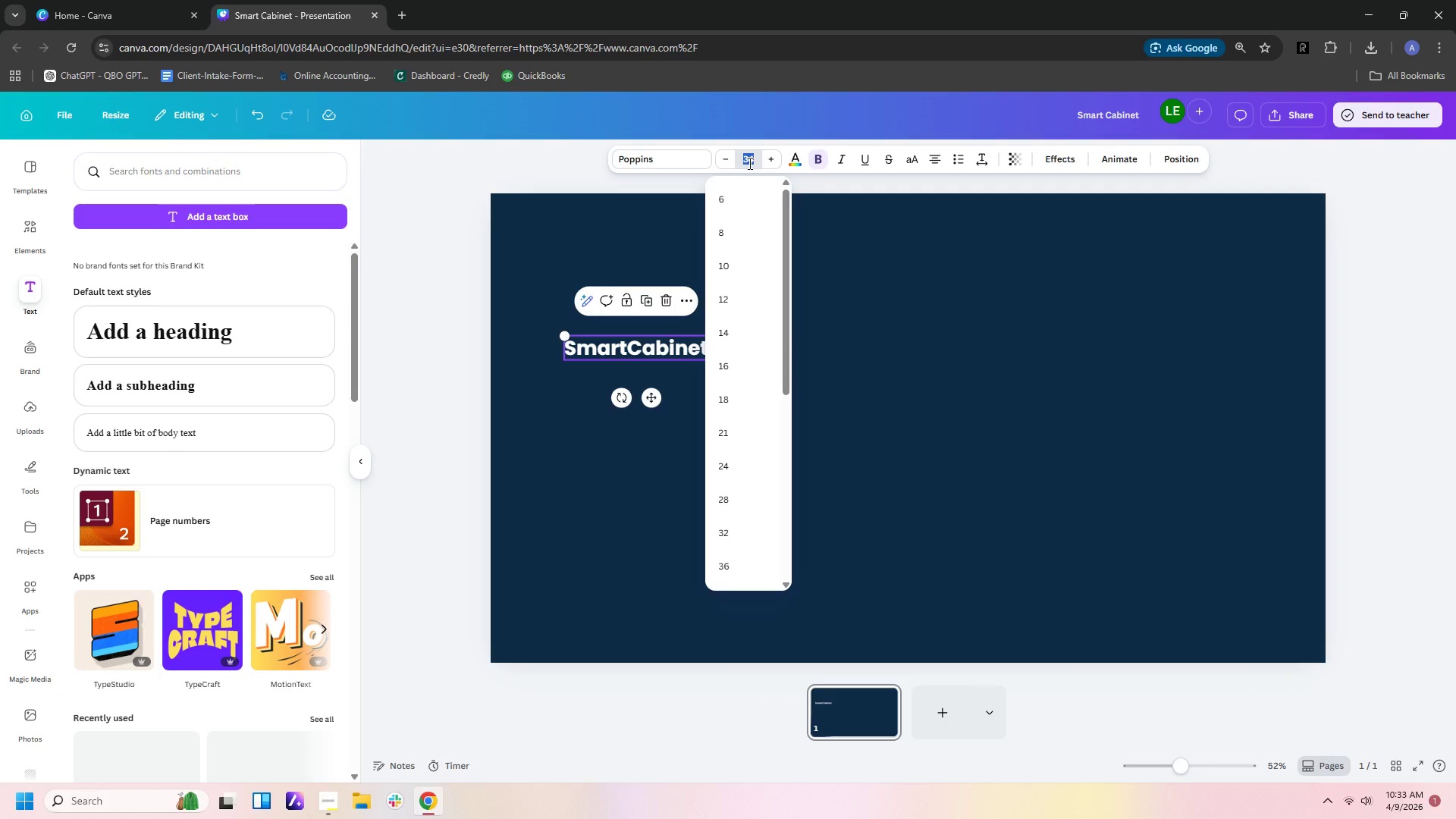 
key(Numpad6)
 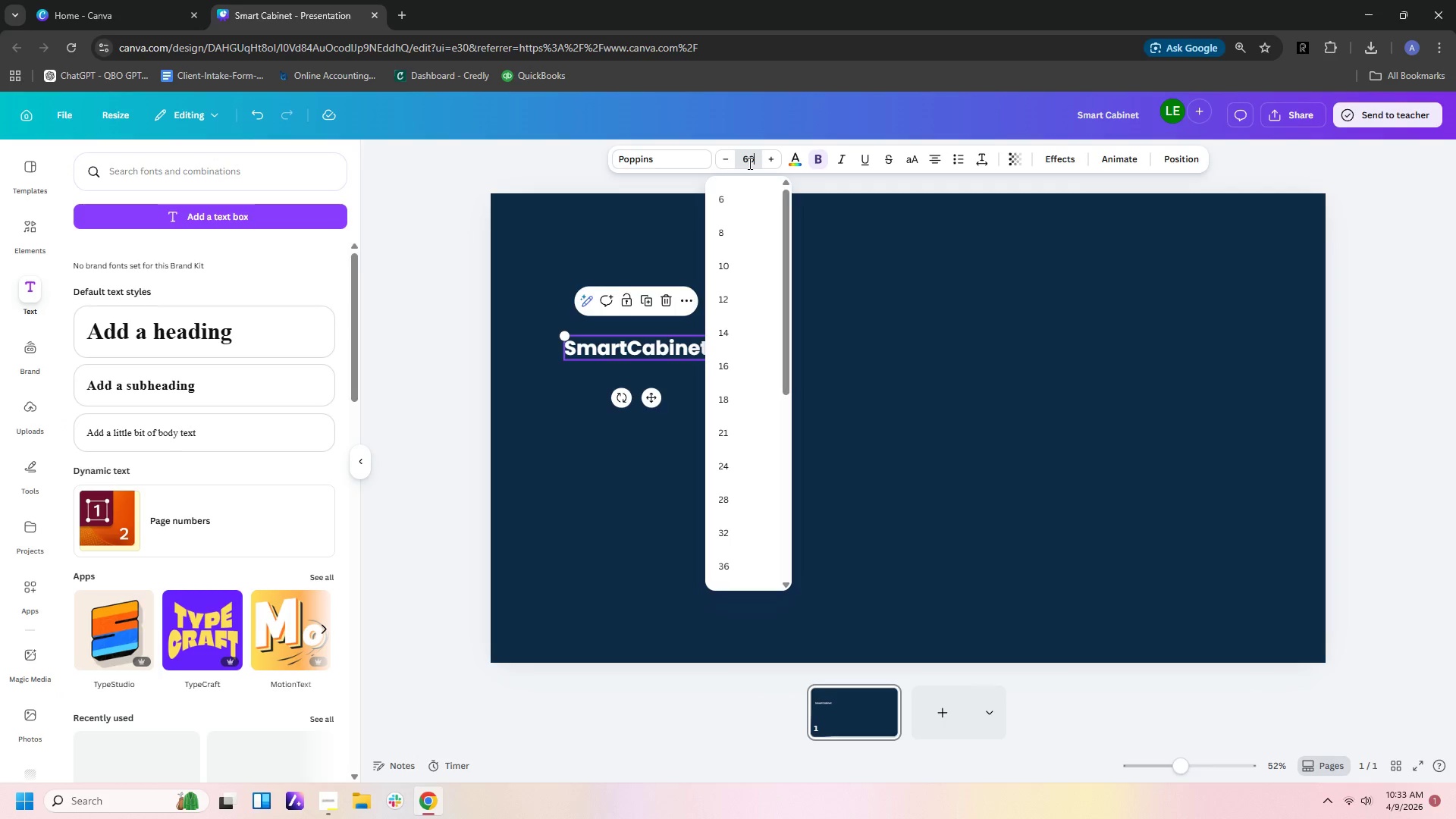 
key(Numpad0)
 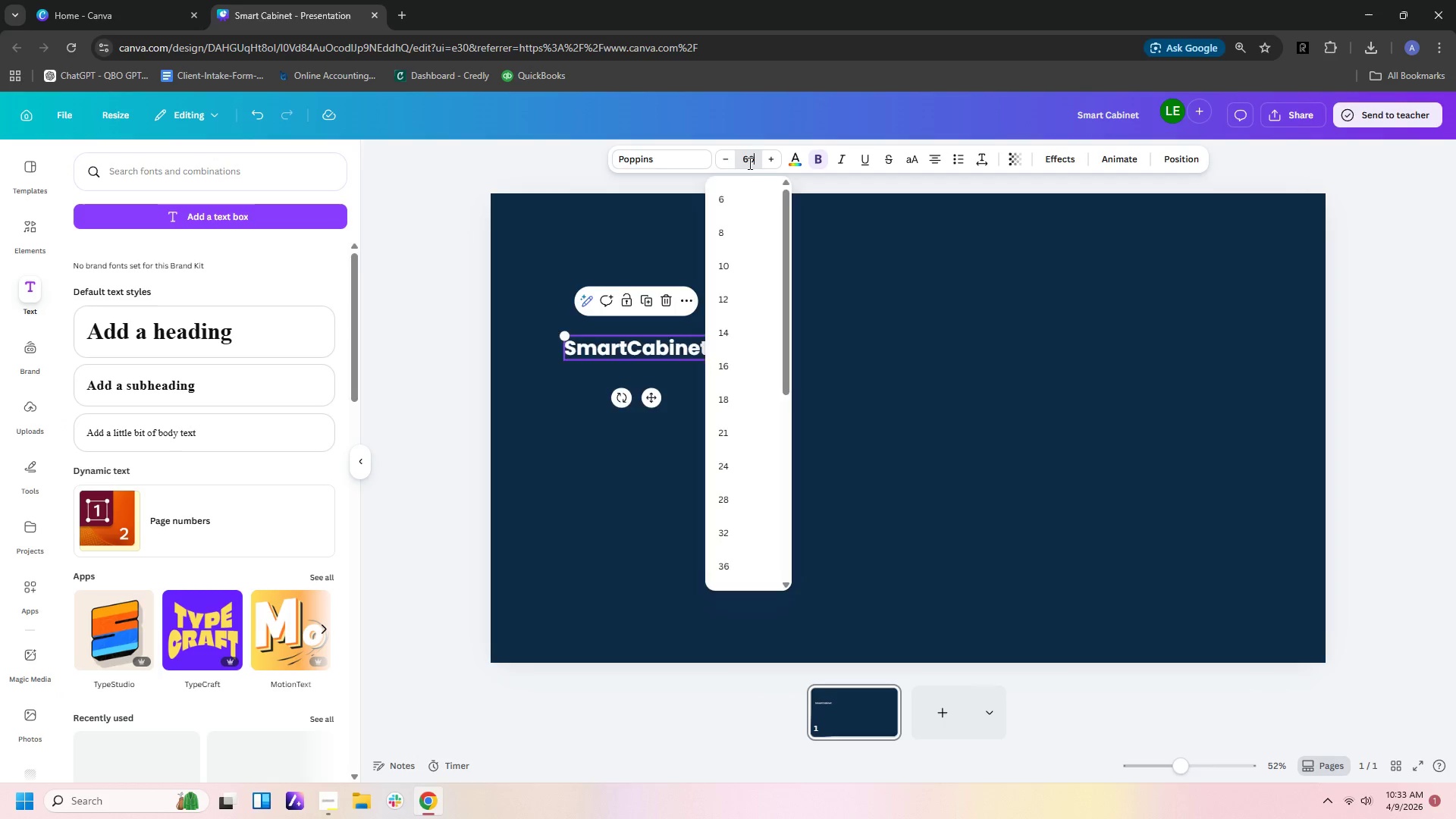 
key(NumpadEnter)
 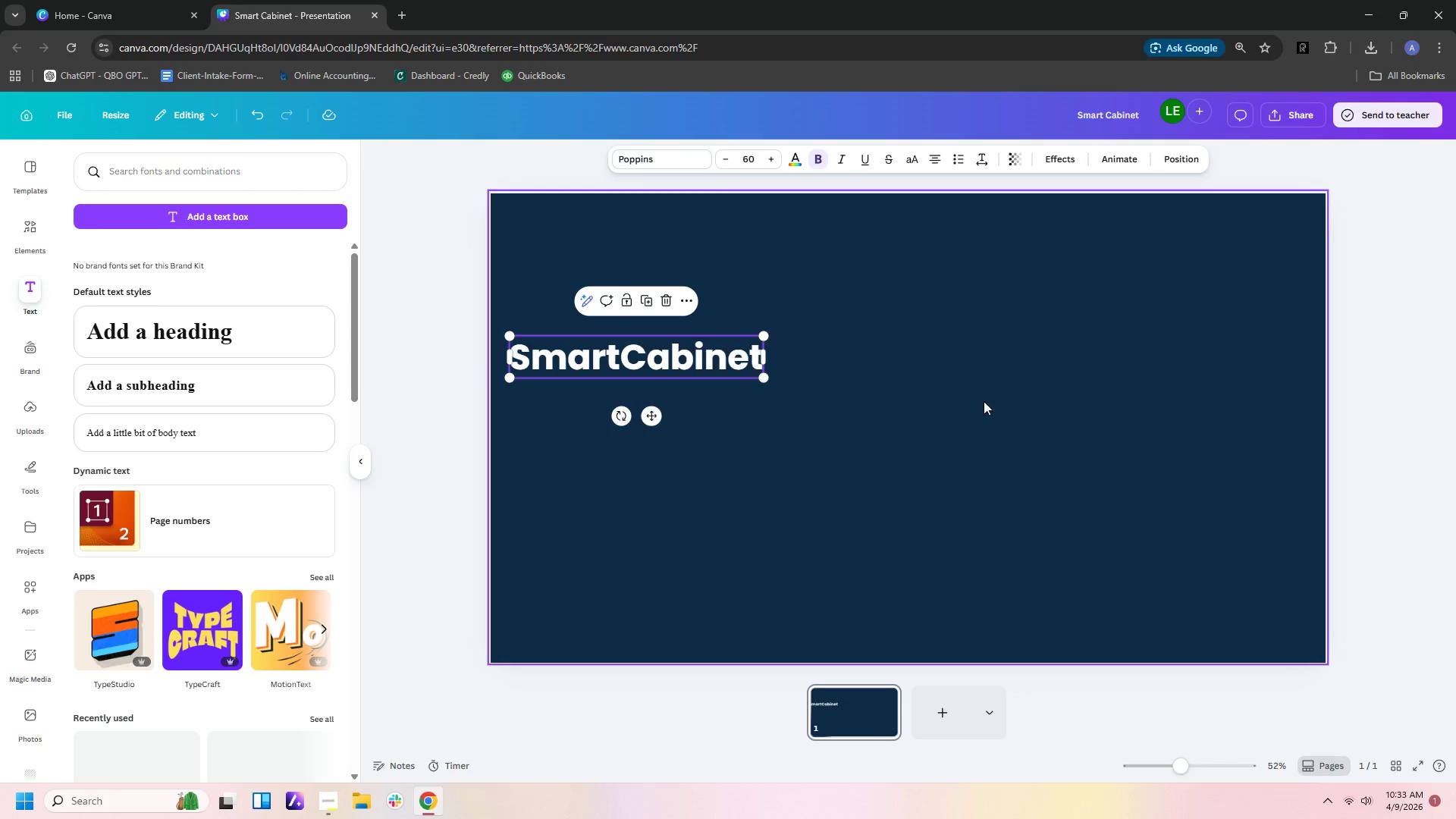 
left_click([799, 450])
 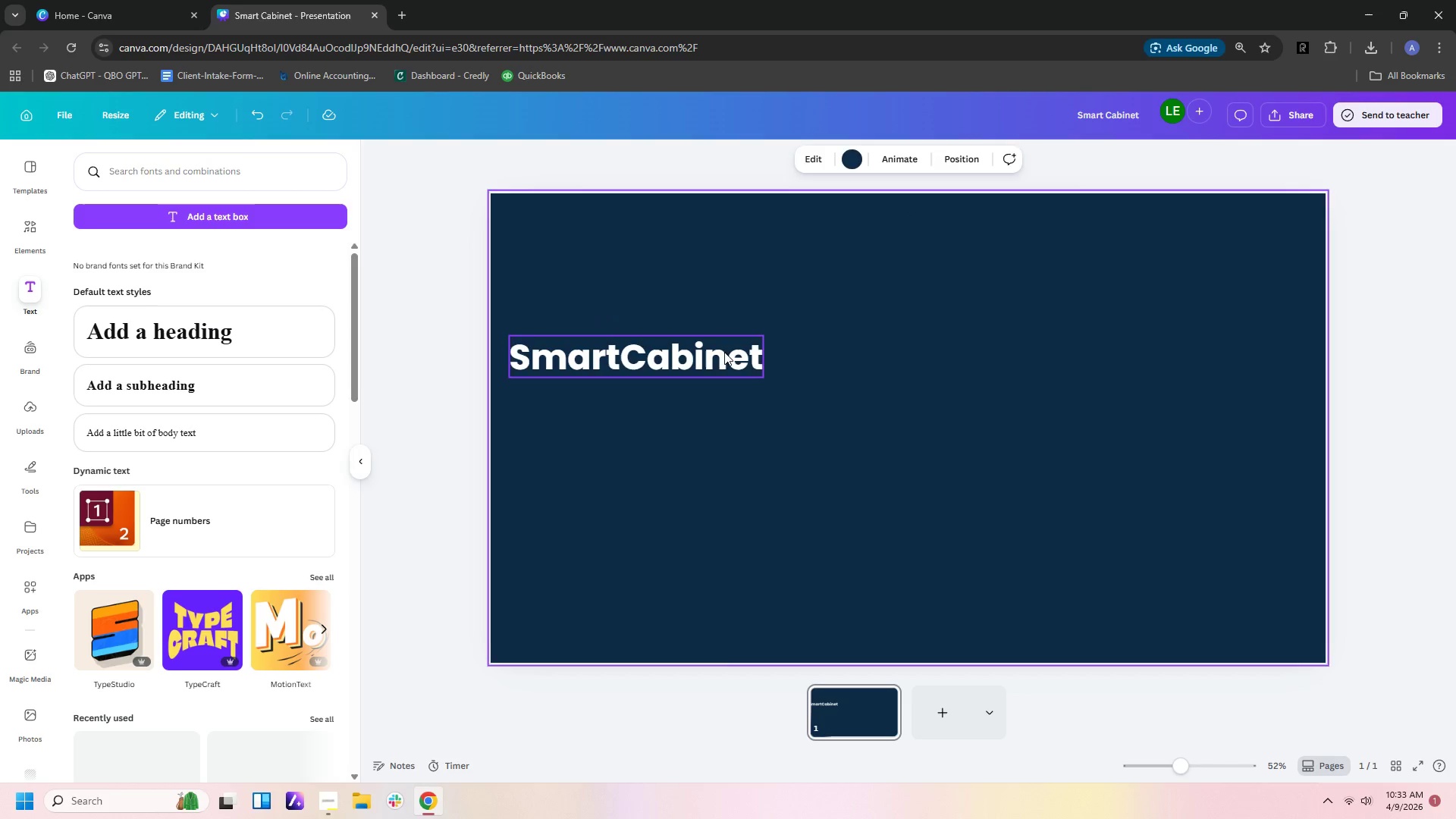 
left_click_drag(start_coordinate=[723, 352], to_coordinate=[777, 356])
 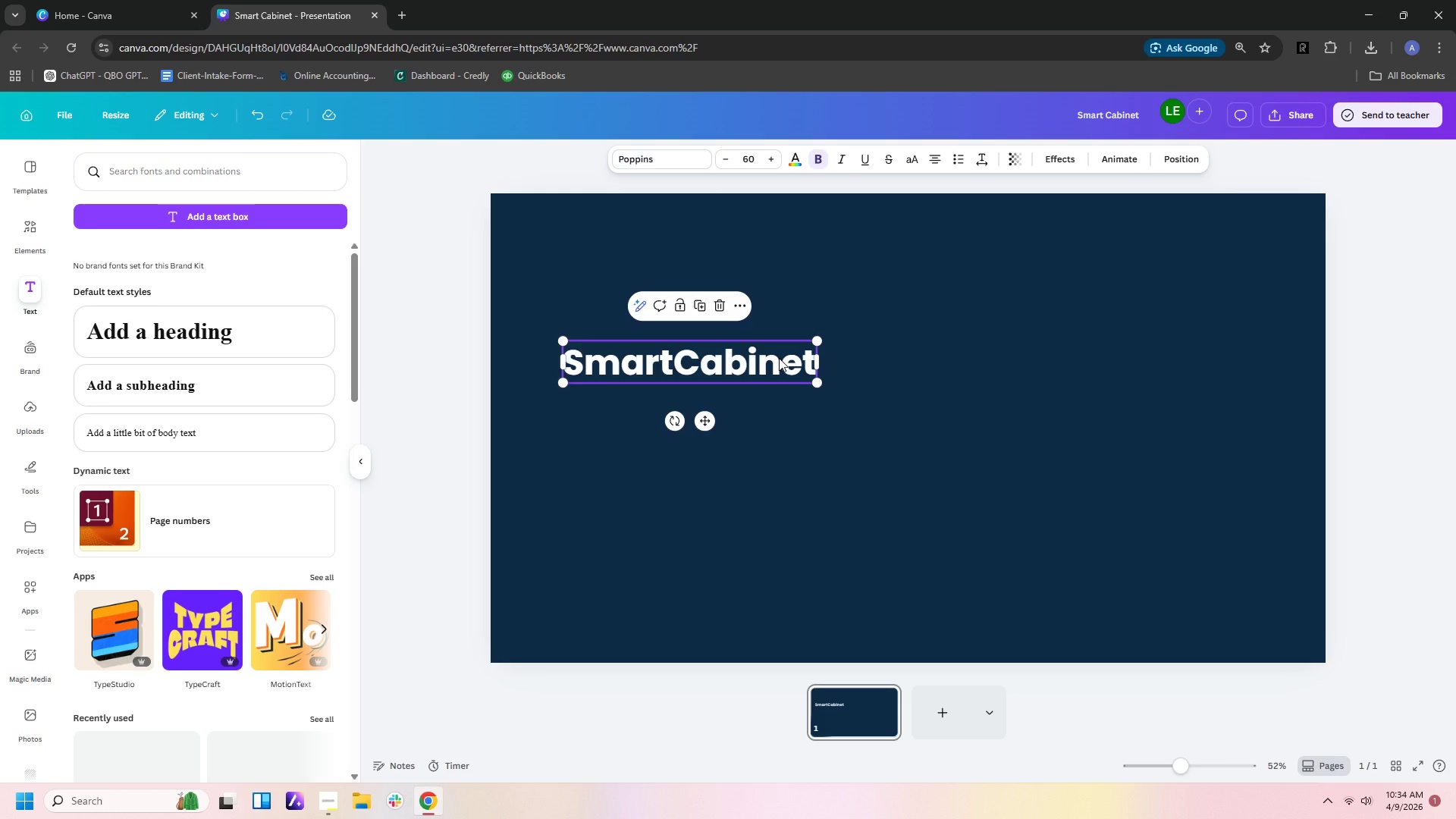 
wait(37.09)
 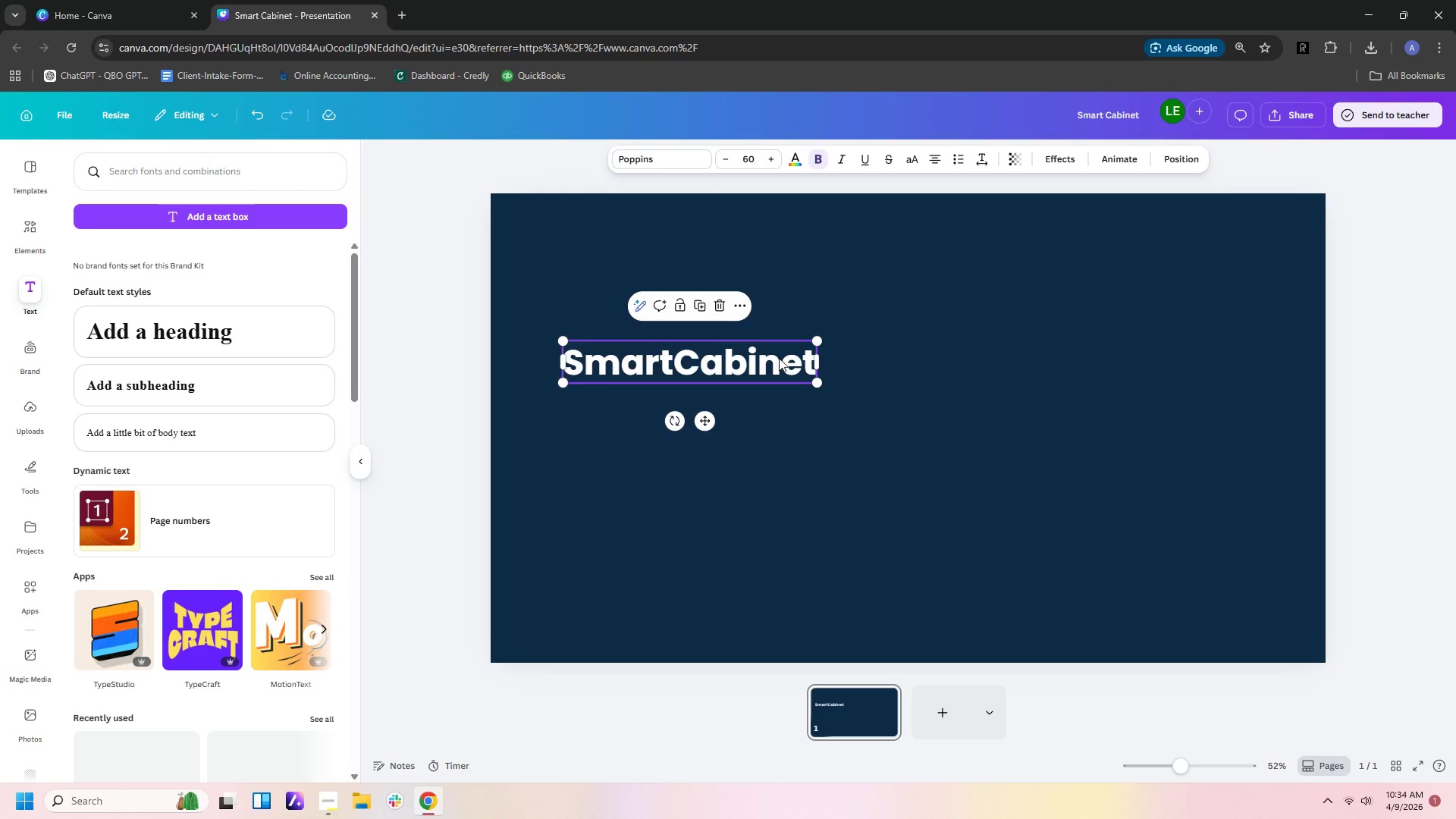 
left_click([819, 155])
 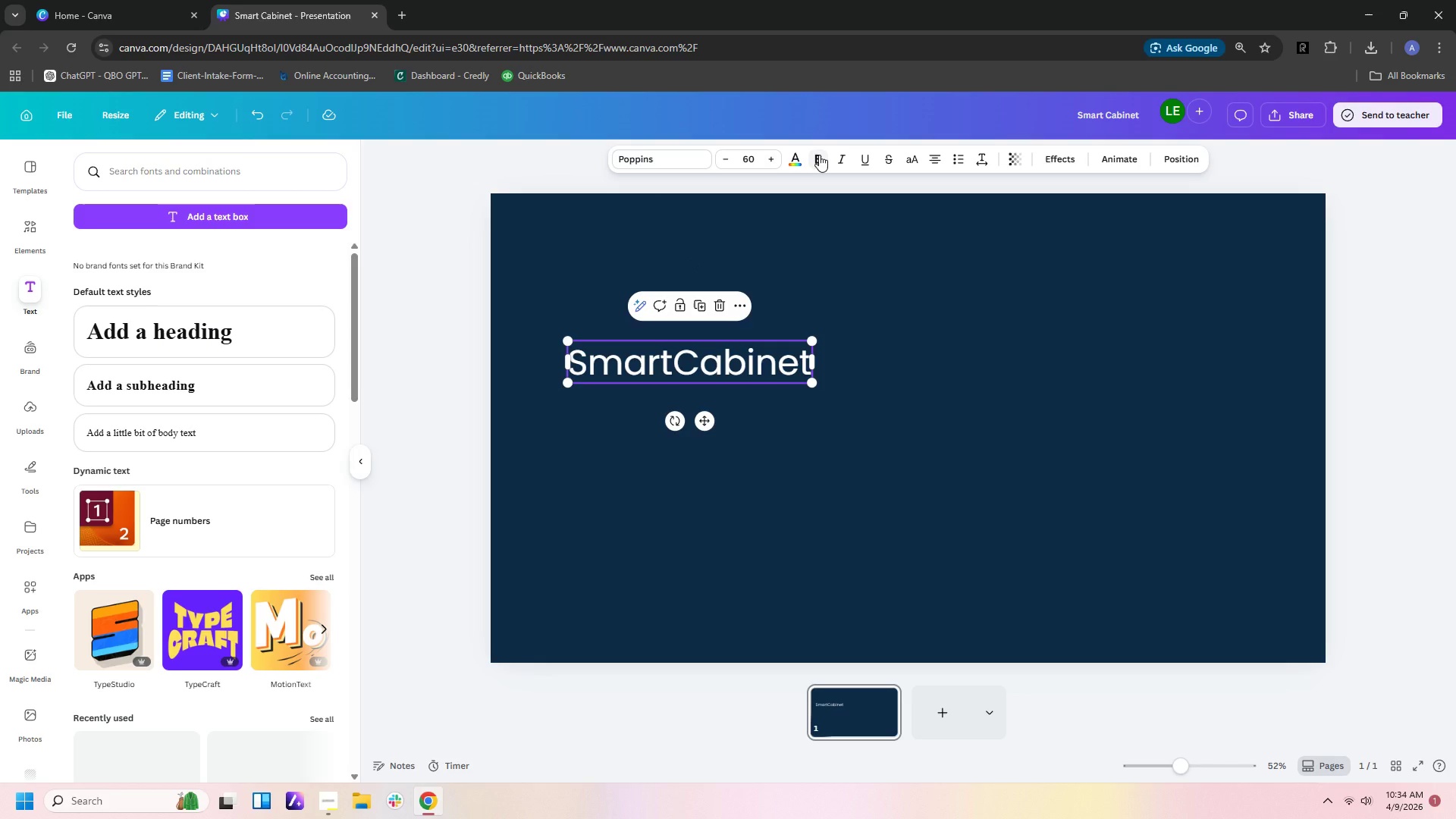 
wait(5.39)
 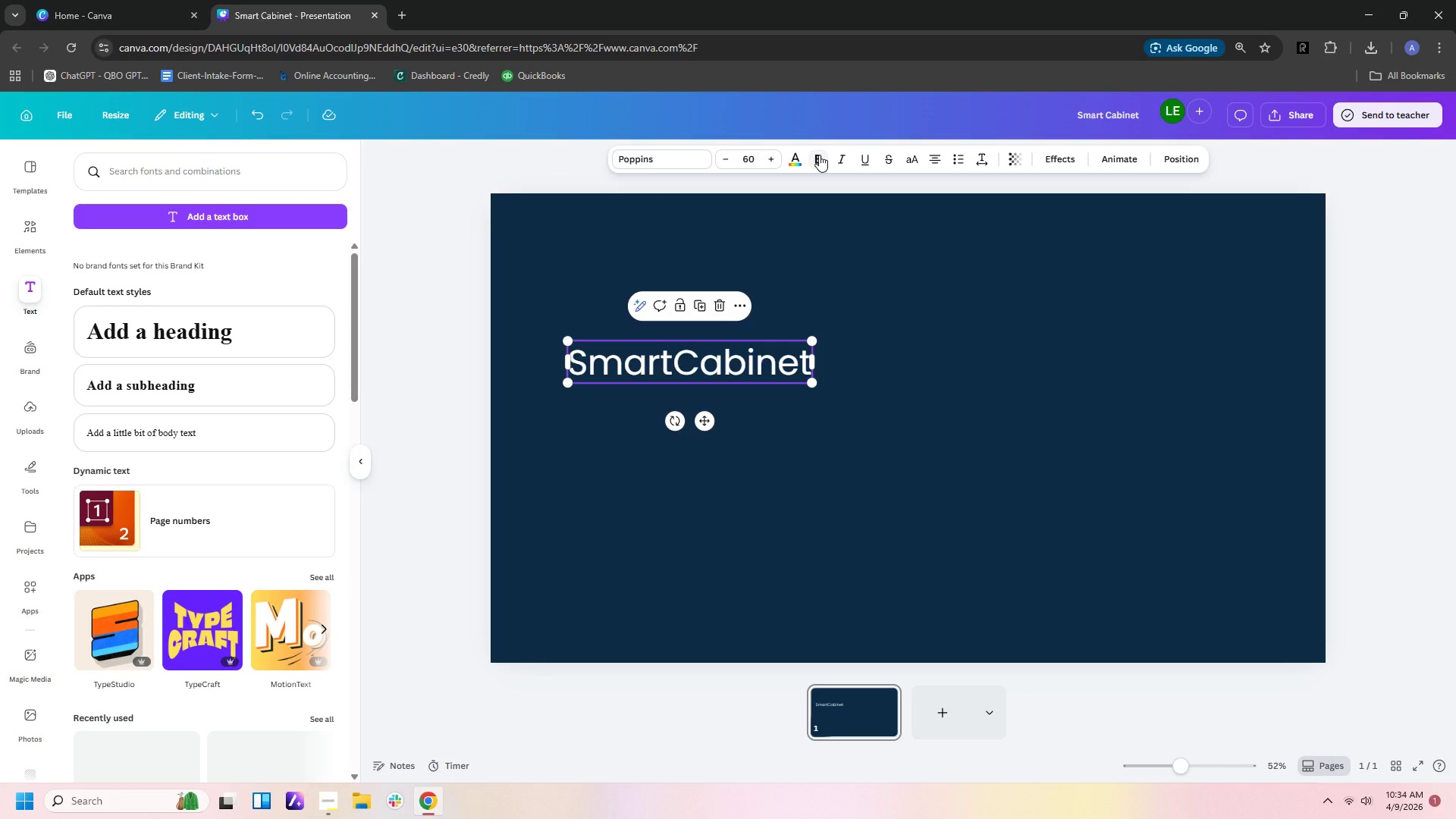 
left_click([623, 159])
 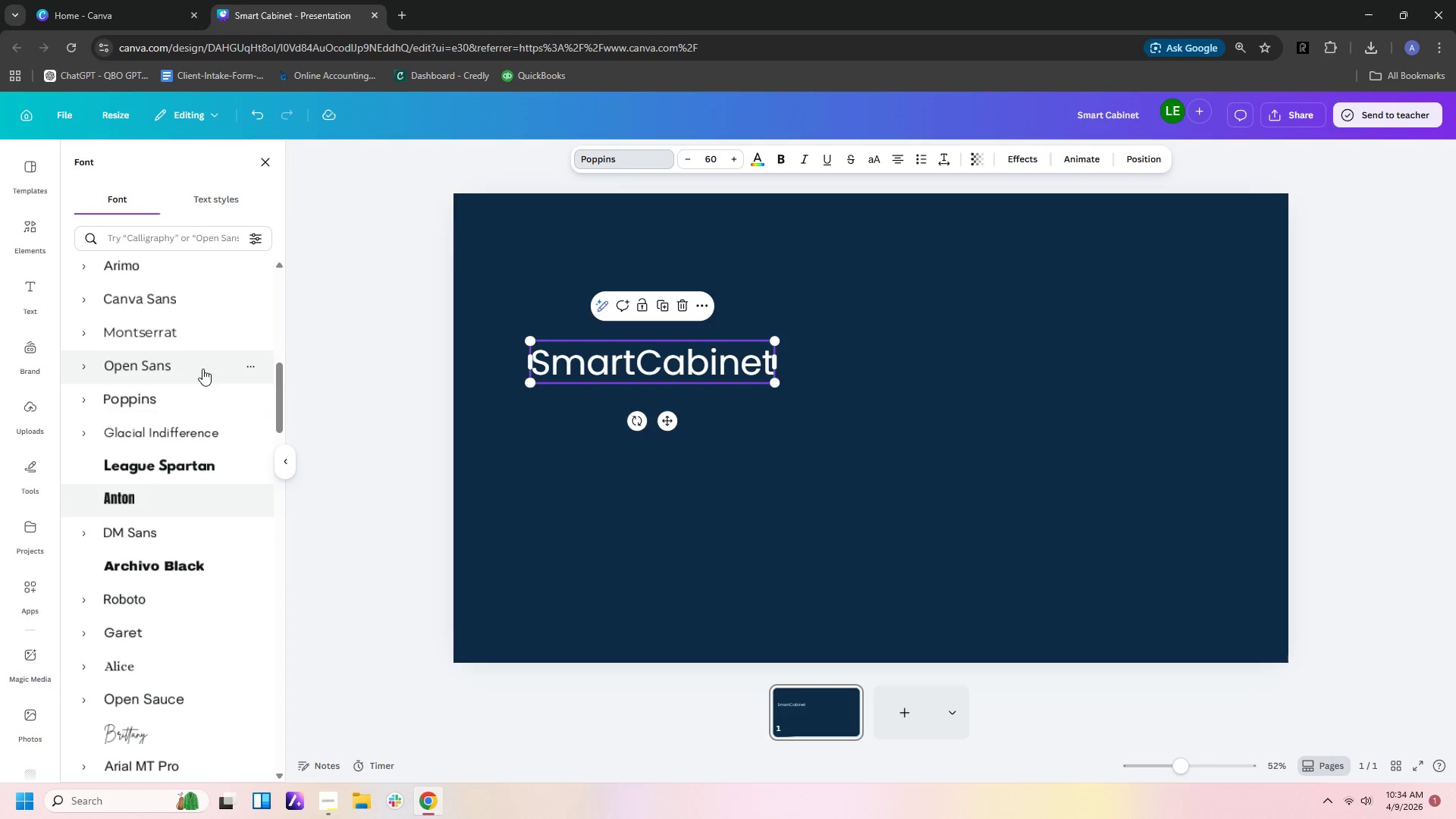 
left_click([196, 339])
 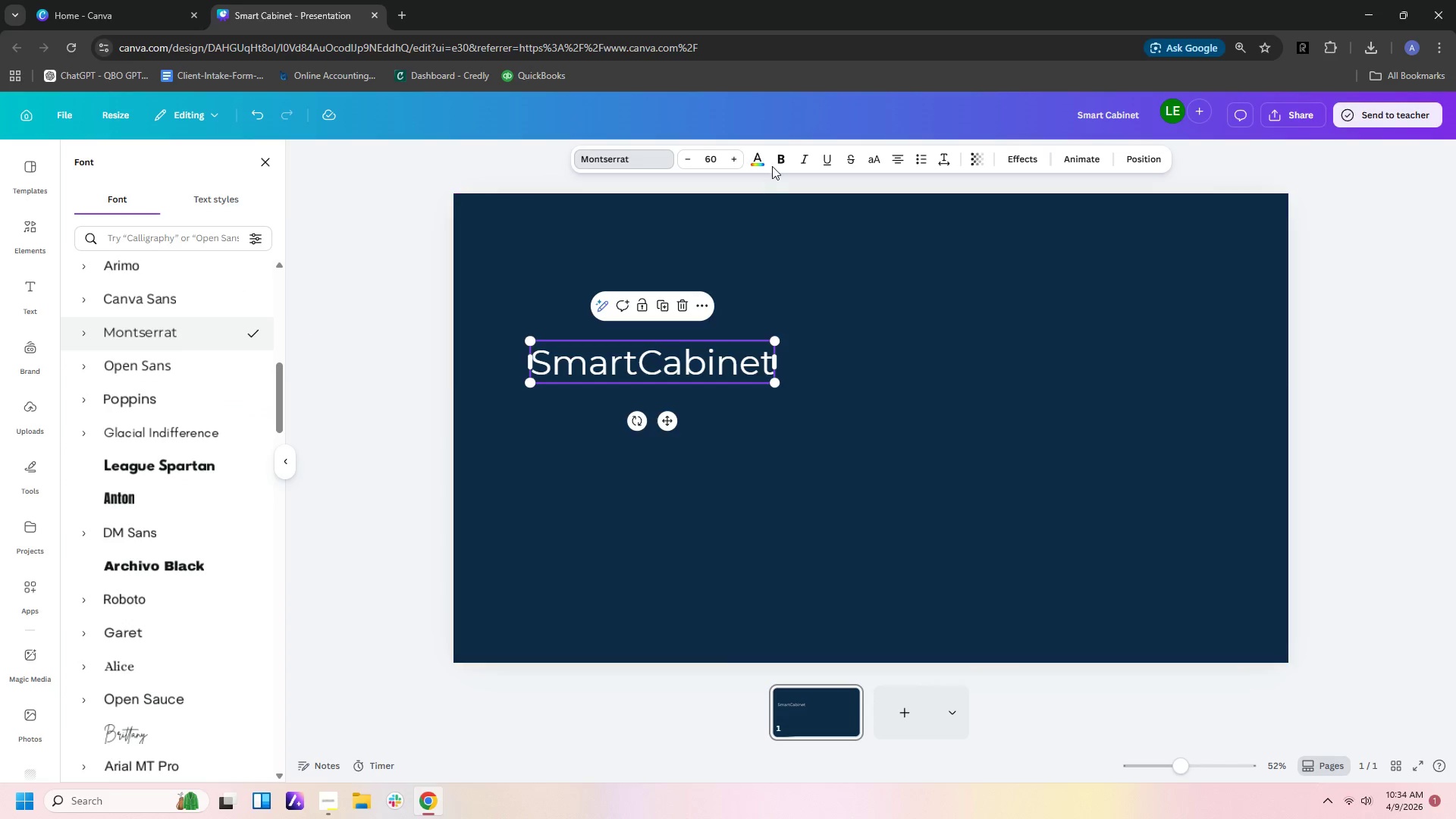 
left_click([776, 156])
 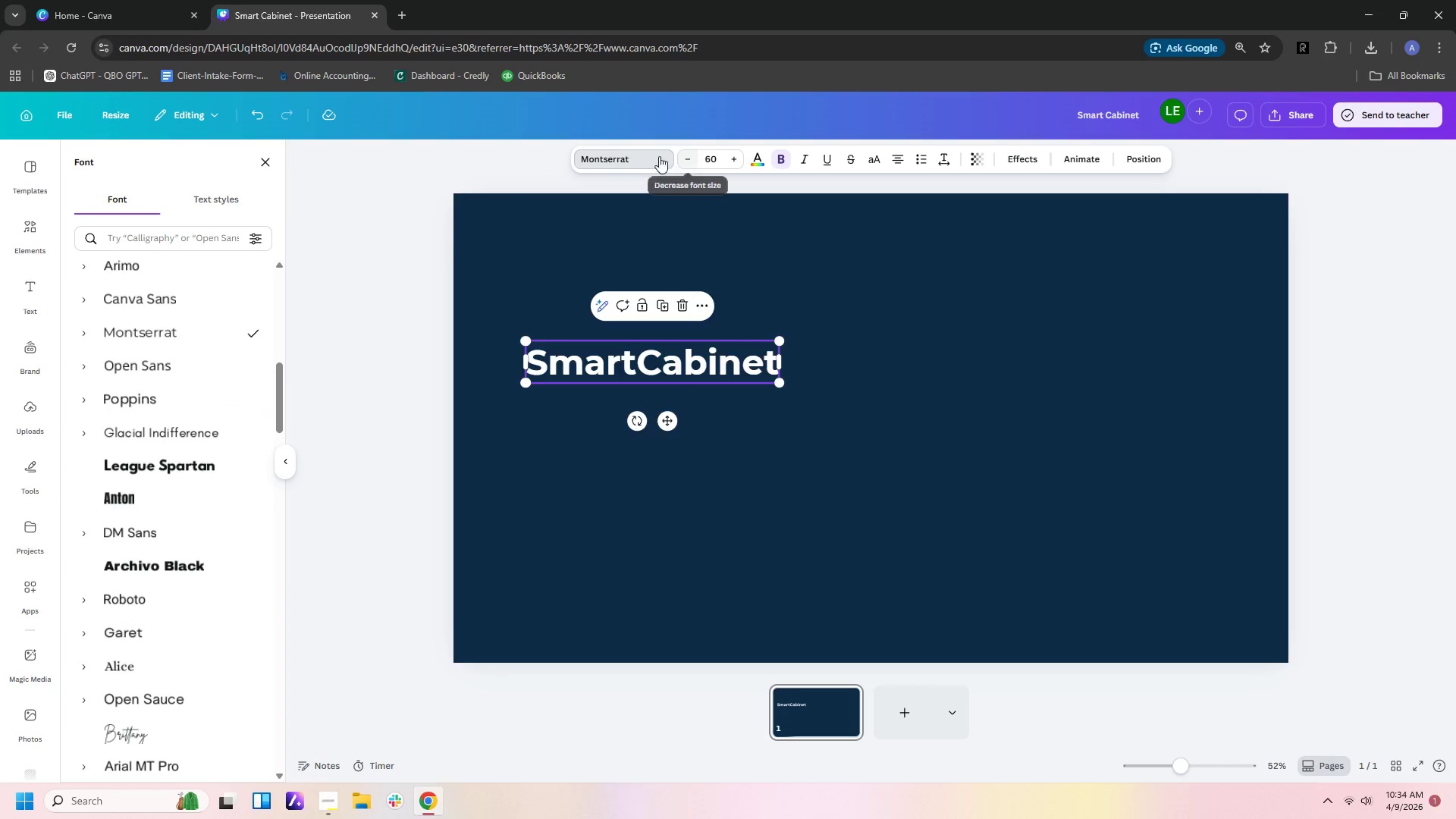 
left_click([648, 156])
 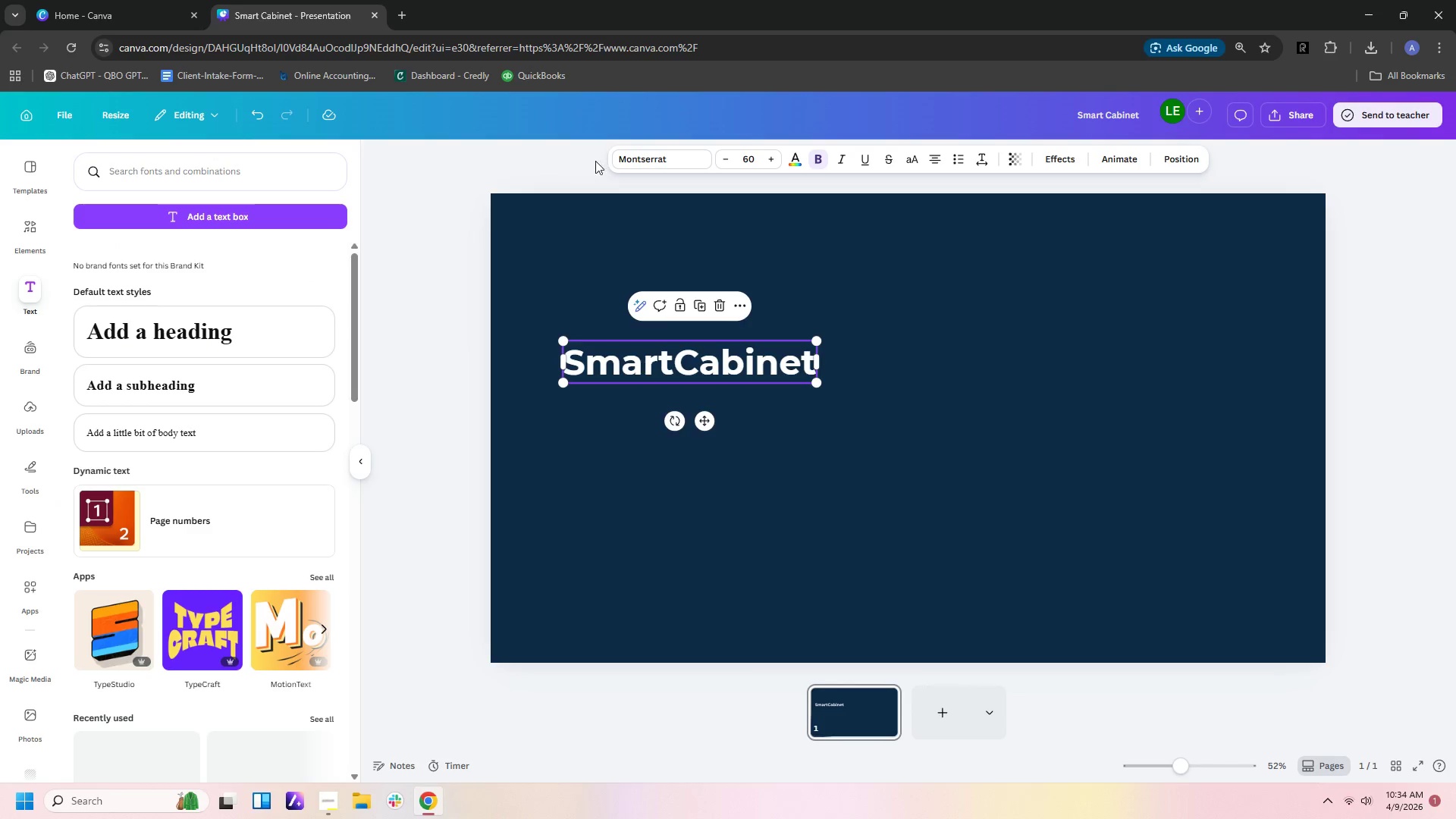 
left_click([651, 161])
 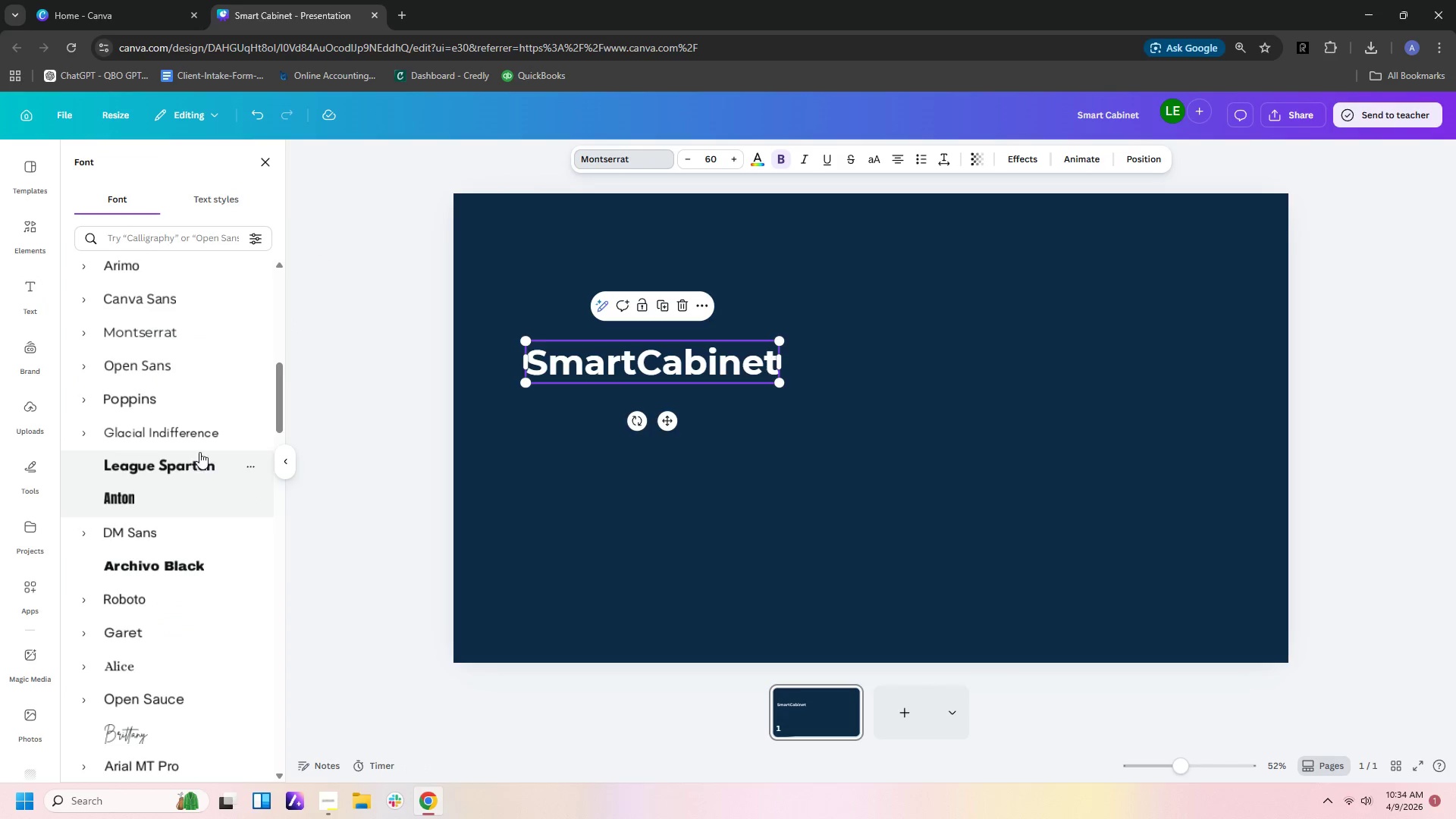 
left_click([204, 460])
 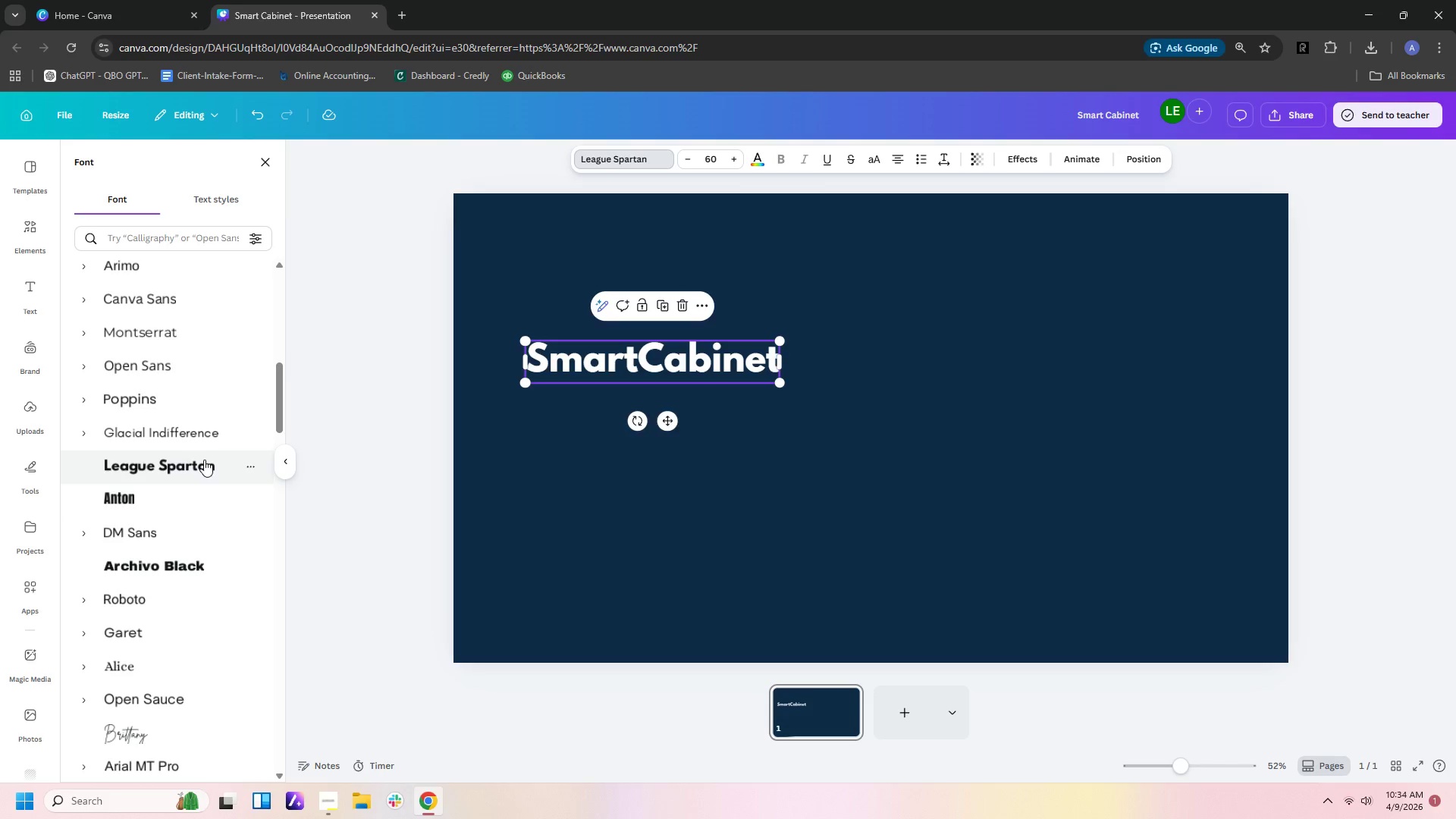 
left_click([204, 419])
 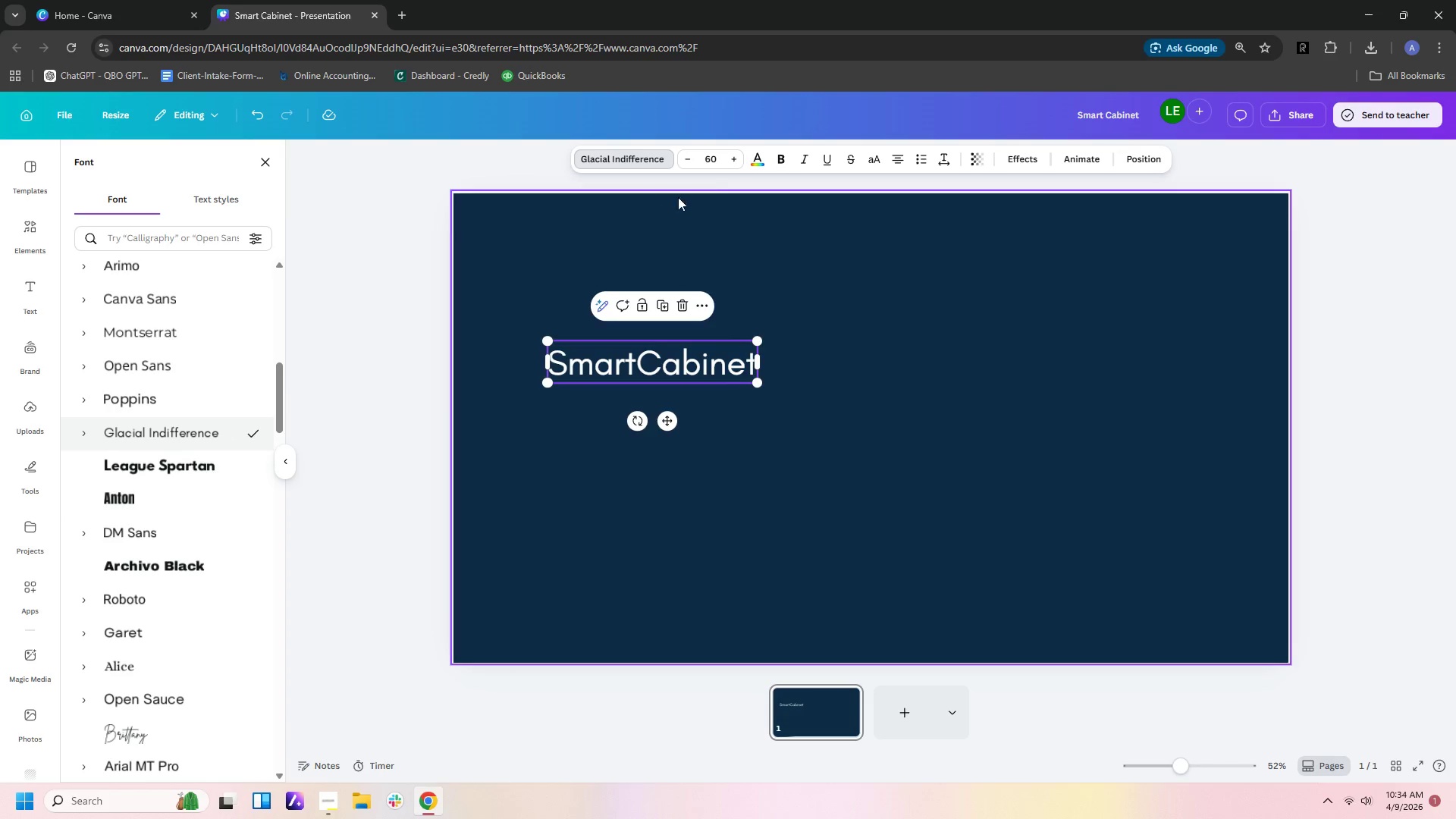 
left_click([779, 161])
 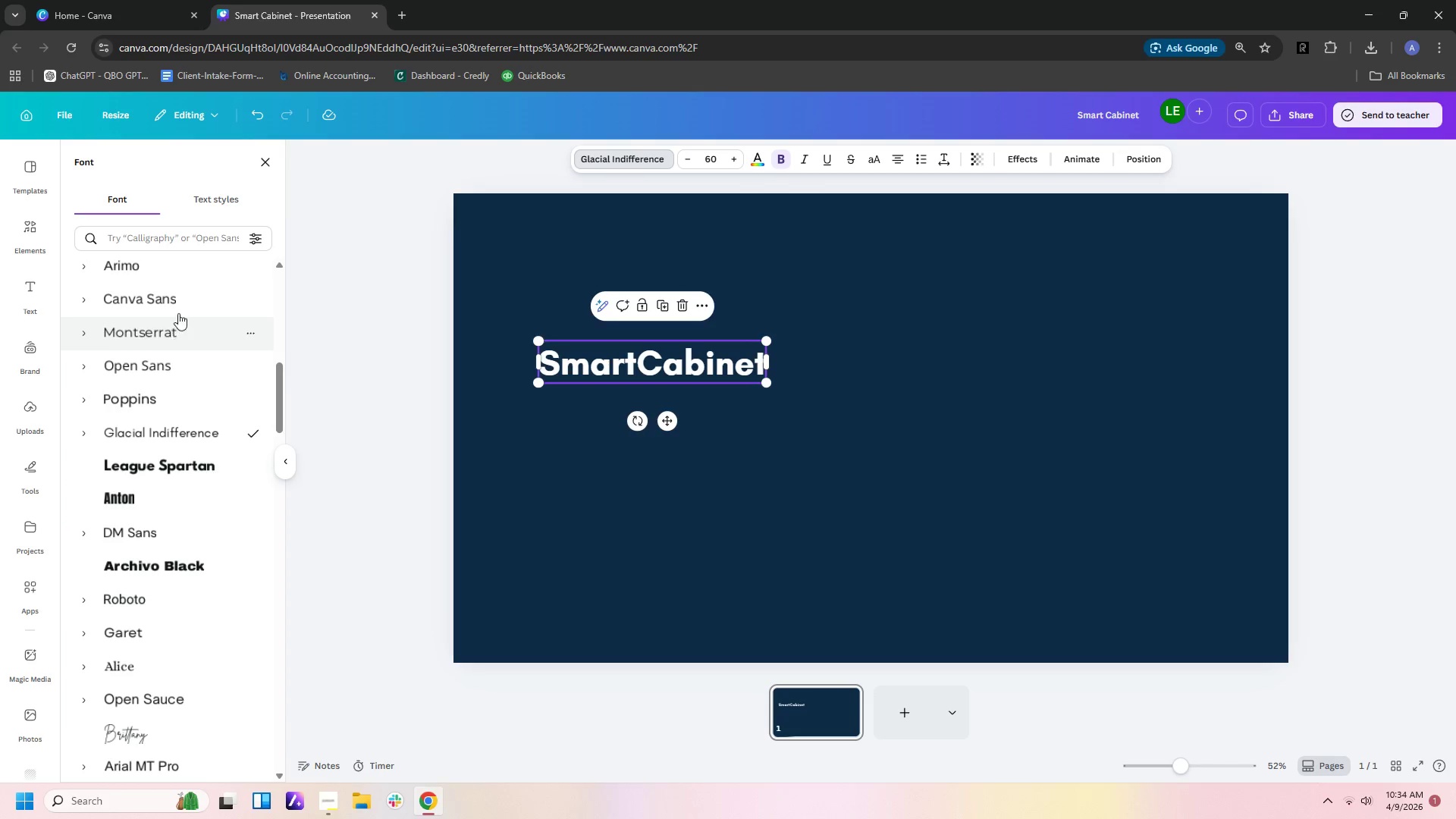 
left_click([181, 301])
 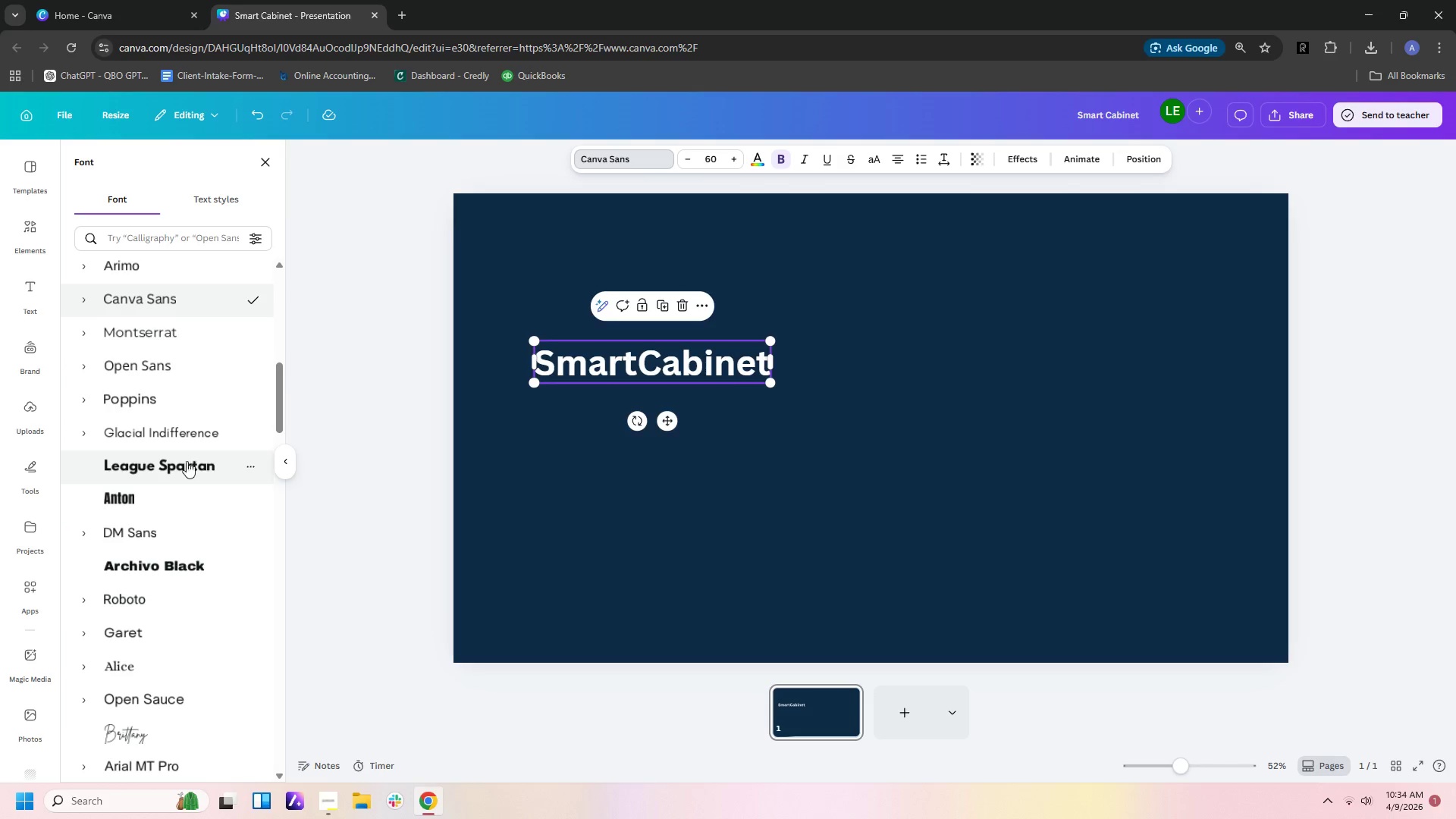 
scroll: coordinate [184, 577], scroll_direction: down, amount: 1.0
 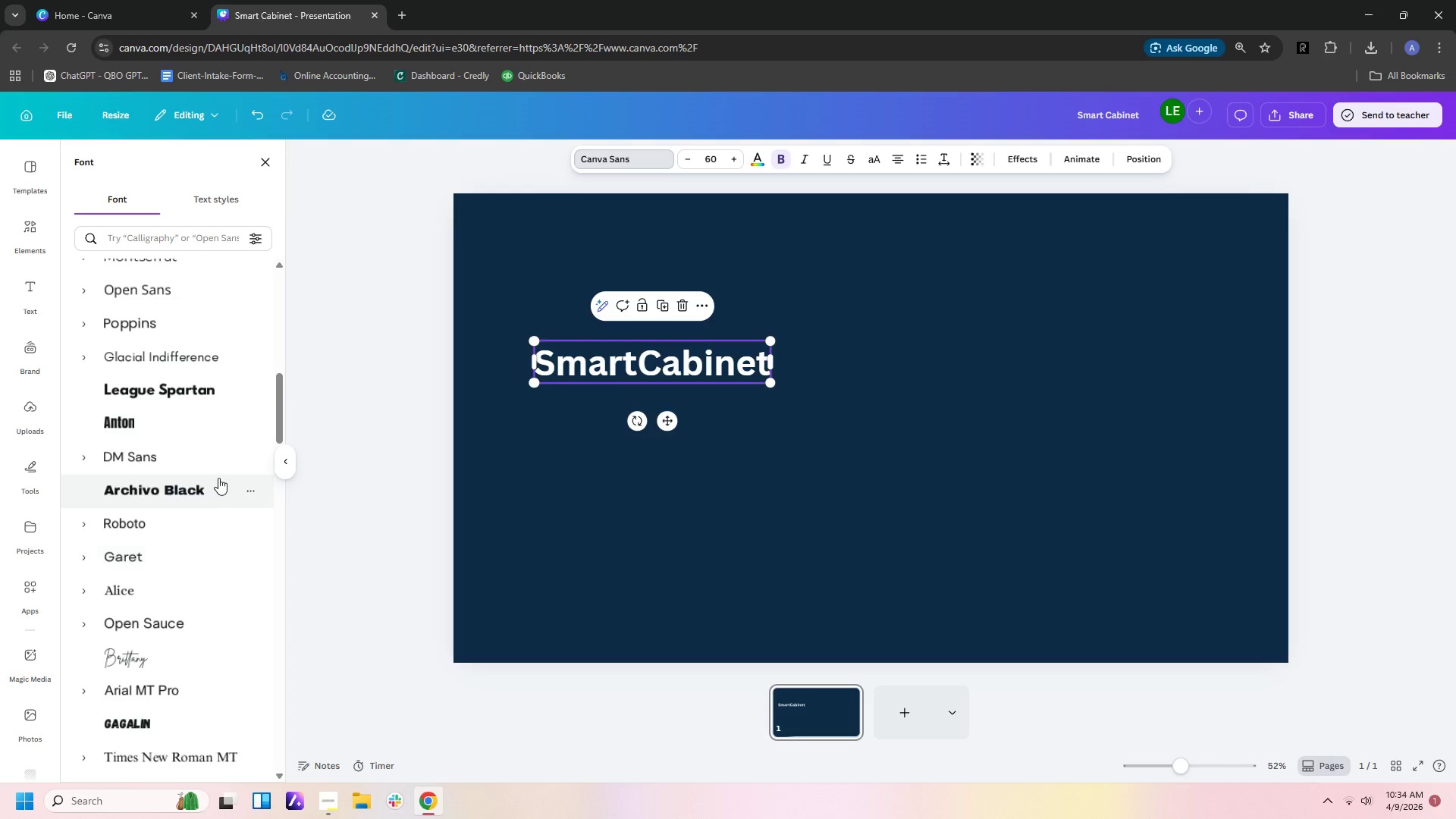 
left_click([218, 478])
 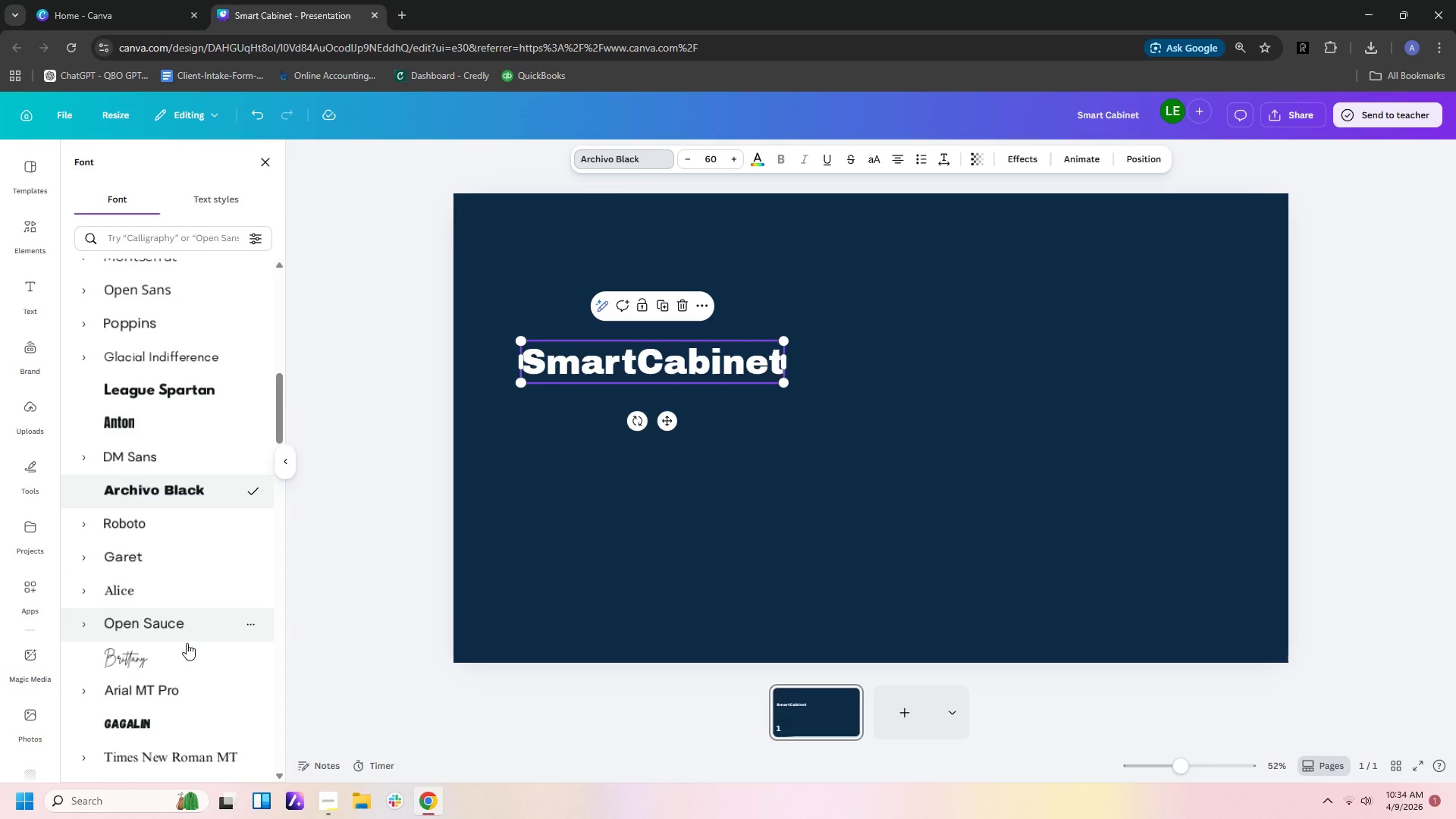 
left_click([187, 621])
 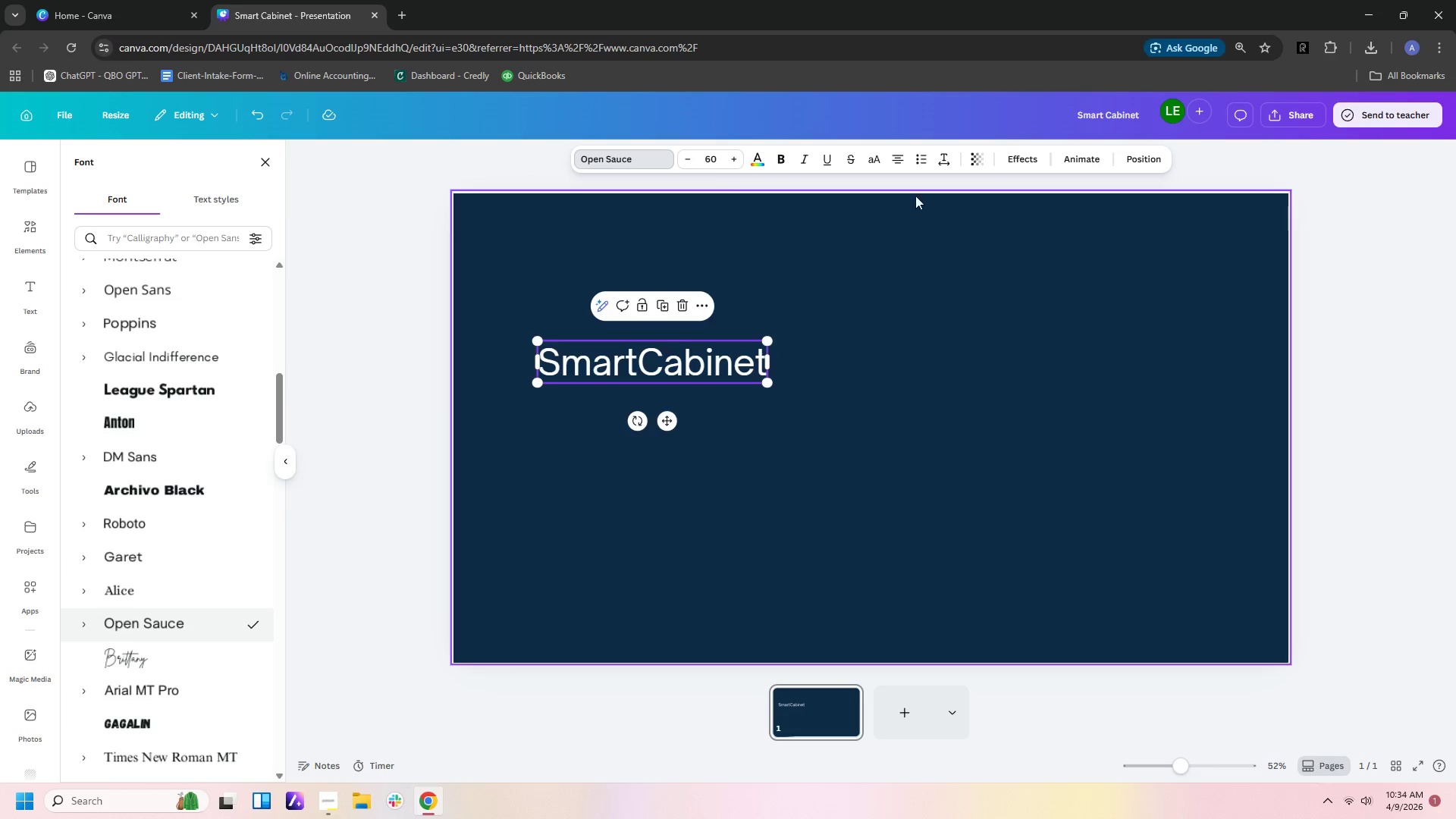 
left_click([775, 162])
 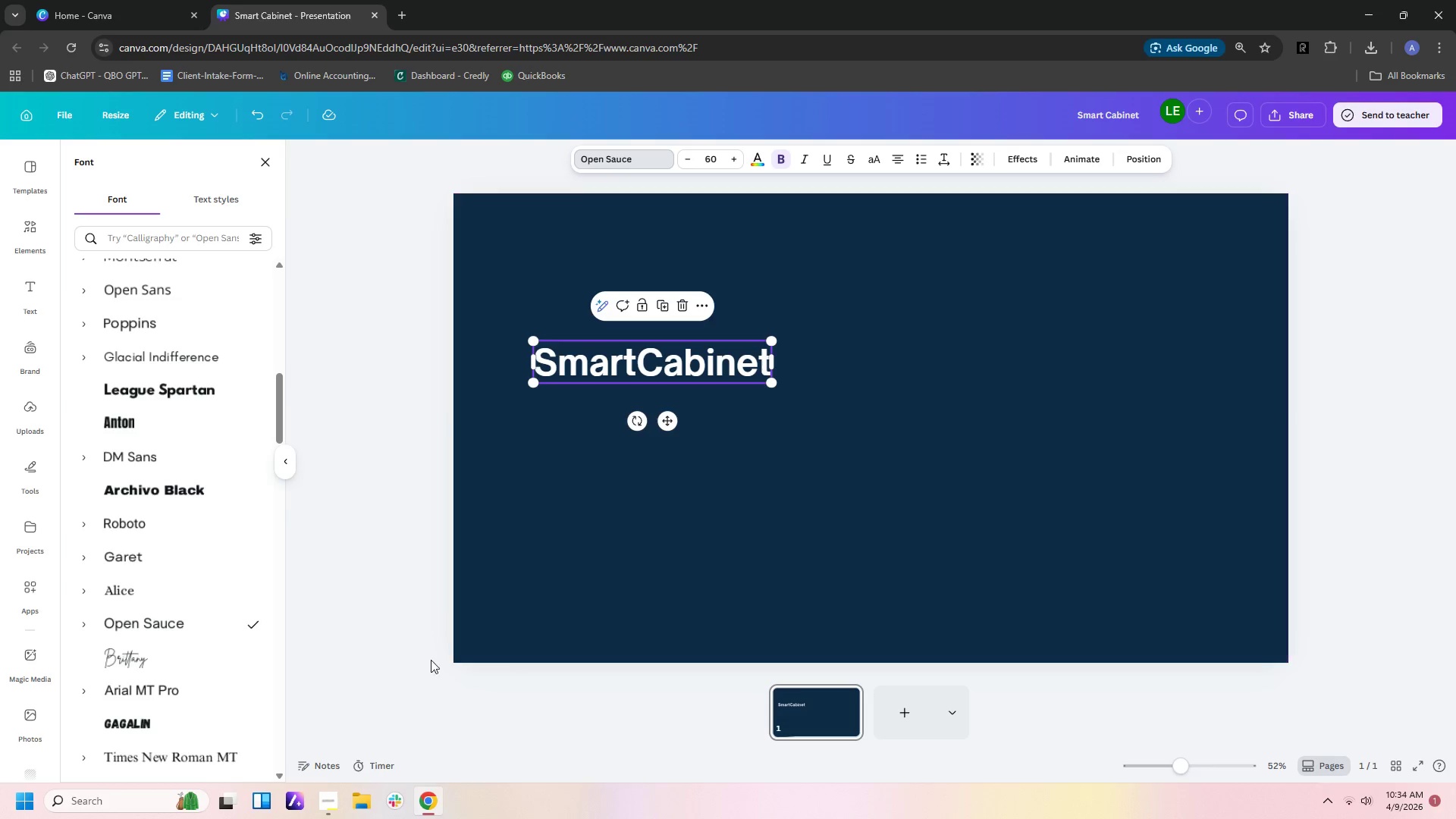 
scroll: coordinate [165, 535], scroll_direction: down, amount: 2.0
 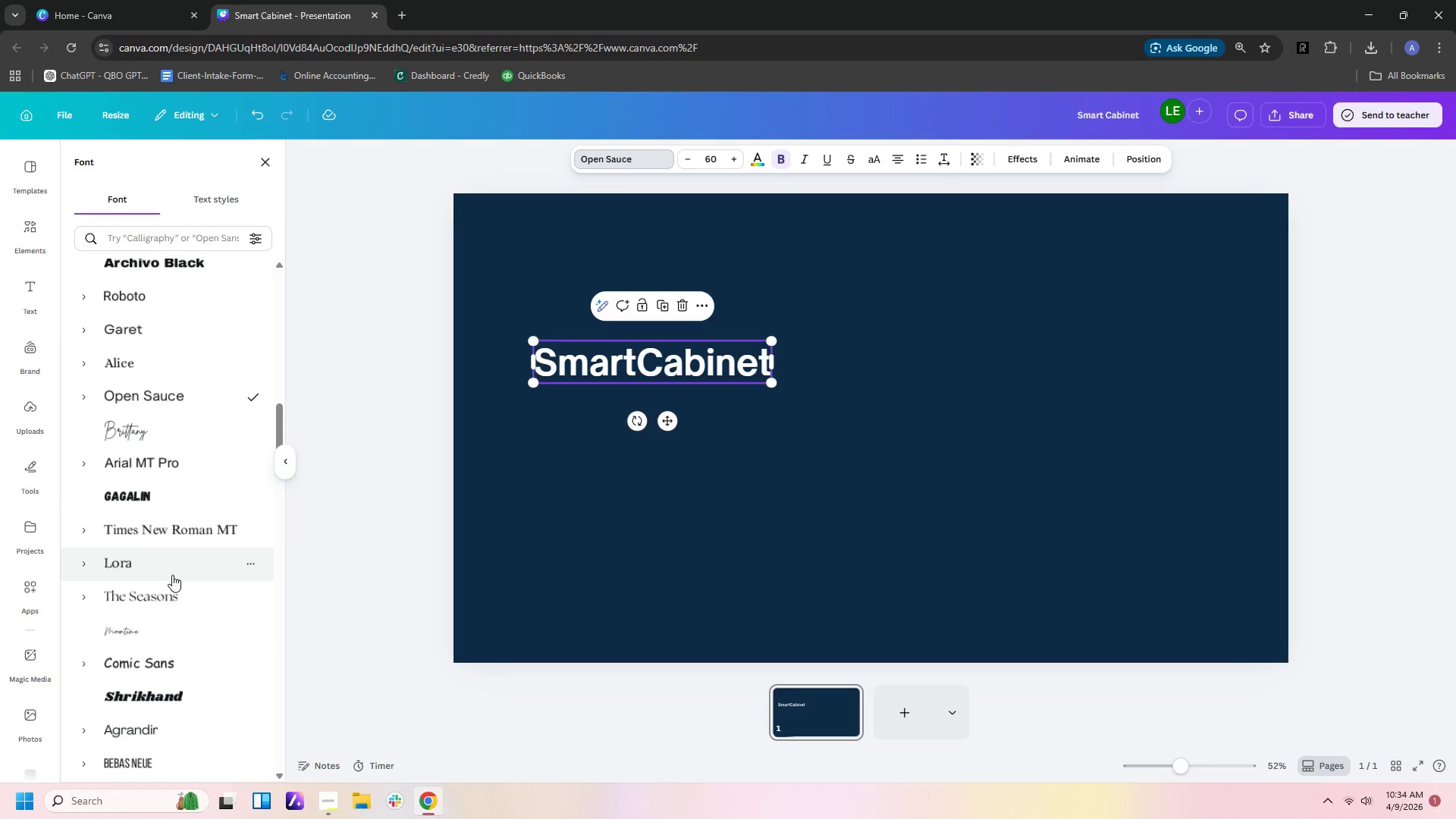 
left_click([169, 602])
 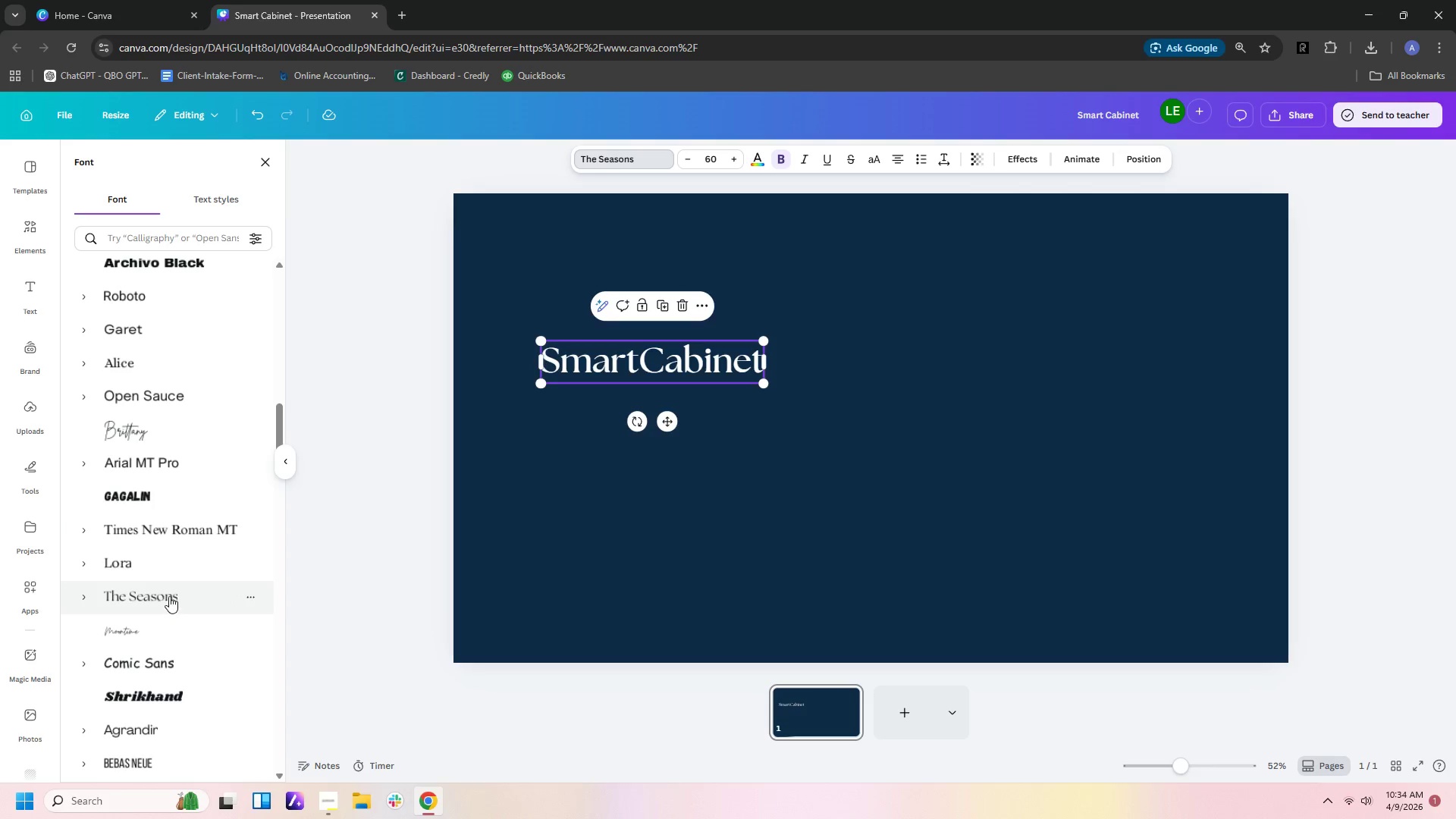 
scroll: coordinate [171, 591], scroll_direction: down, amount: 1.0
 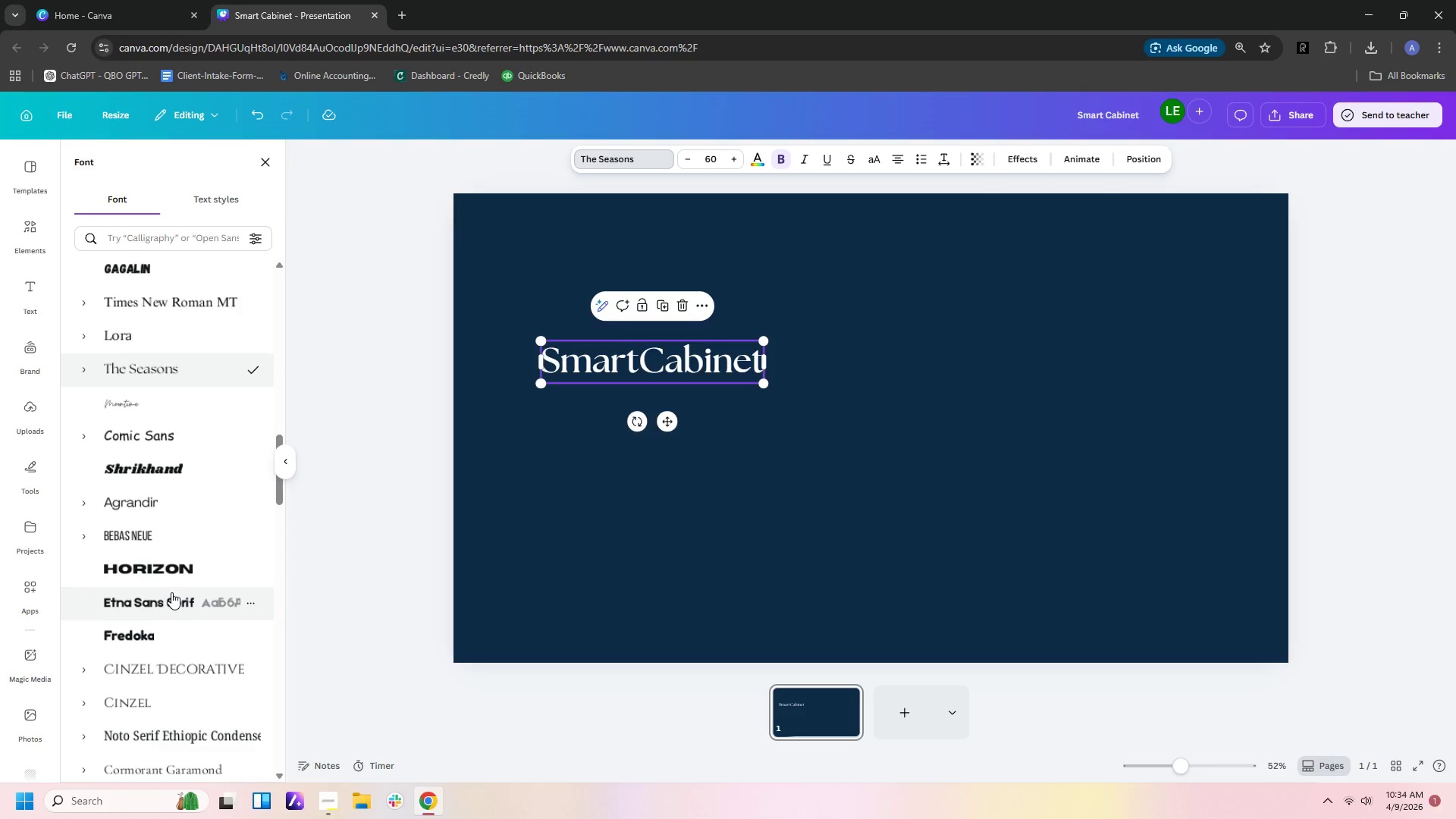 
left_click([145, 641])
 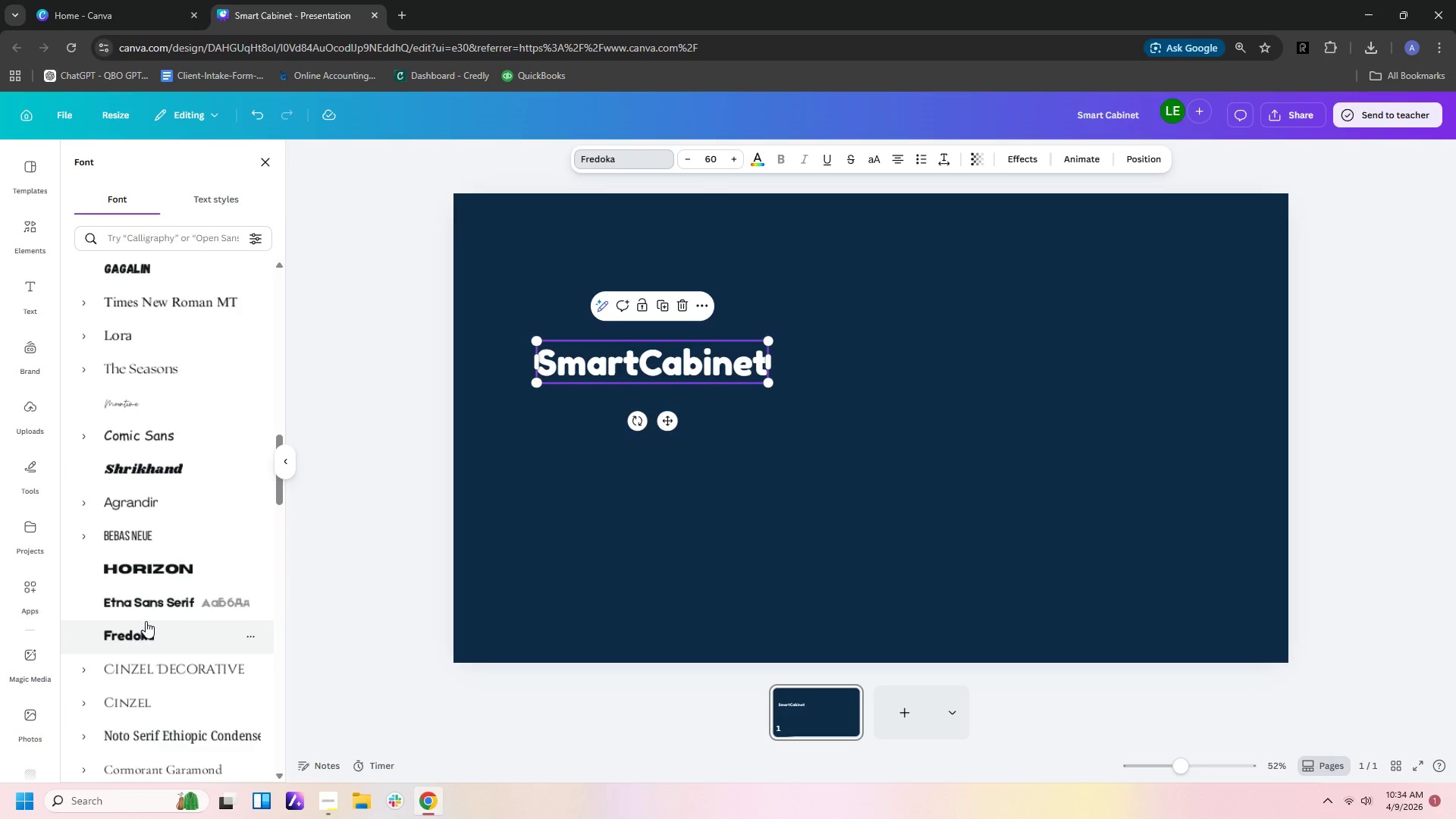 
left_click([150, 604])
 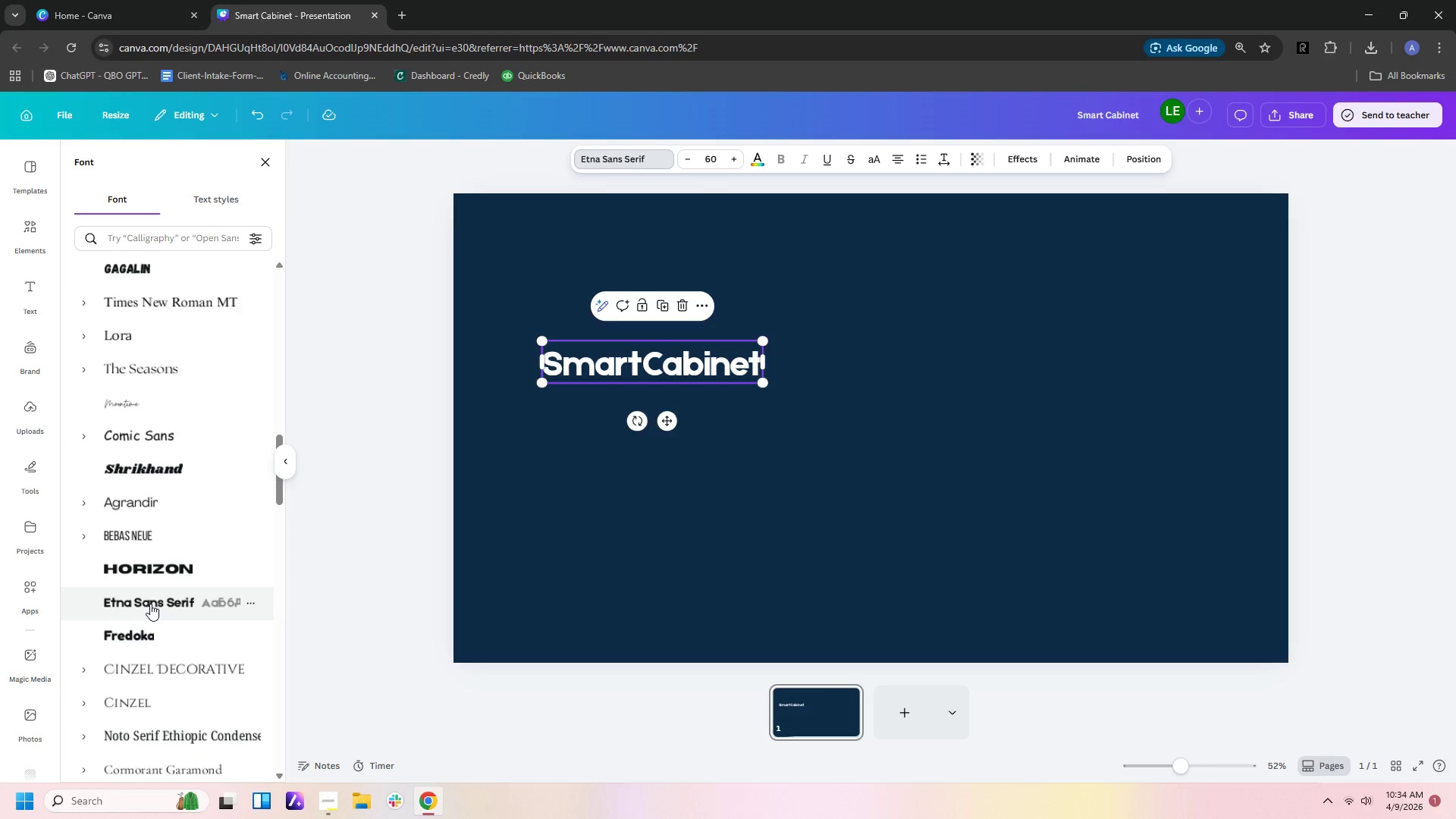 
scroll: coordinate [150, 604], scroll_direction: down, amount: 2.0
 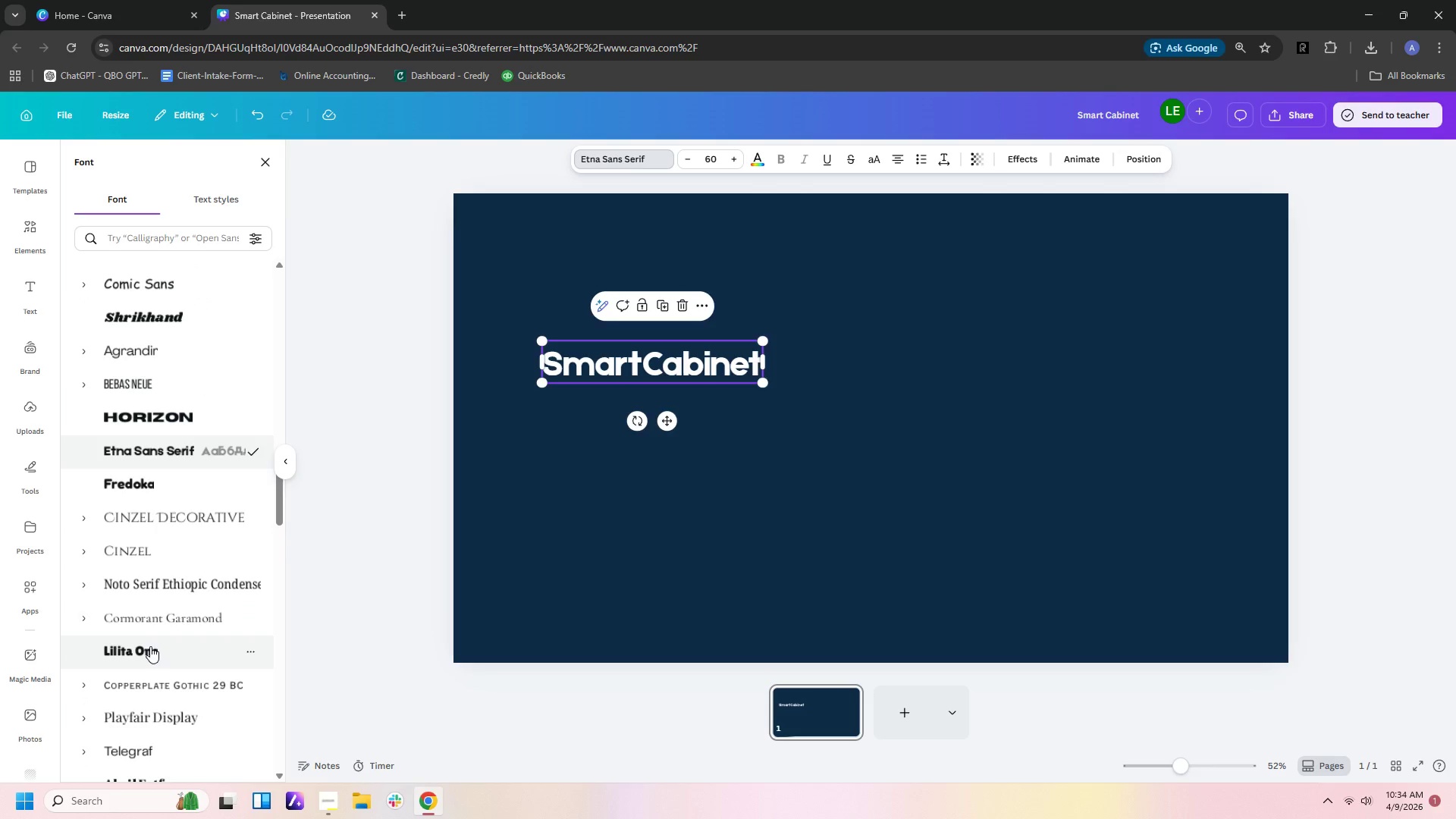 
left_click([161, 614])
 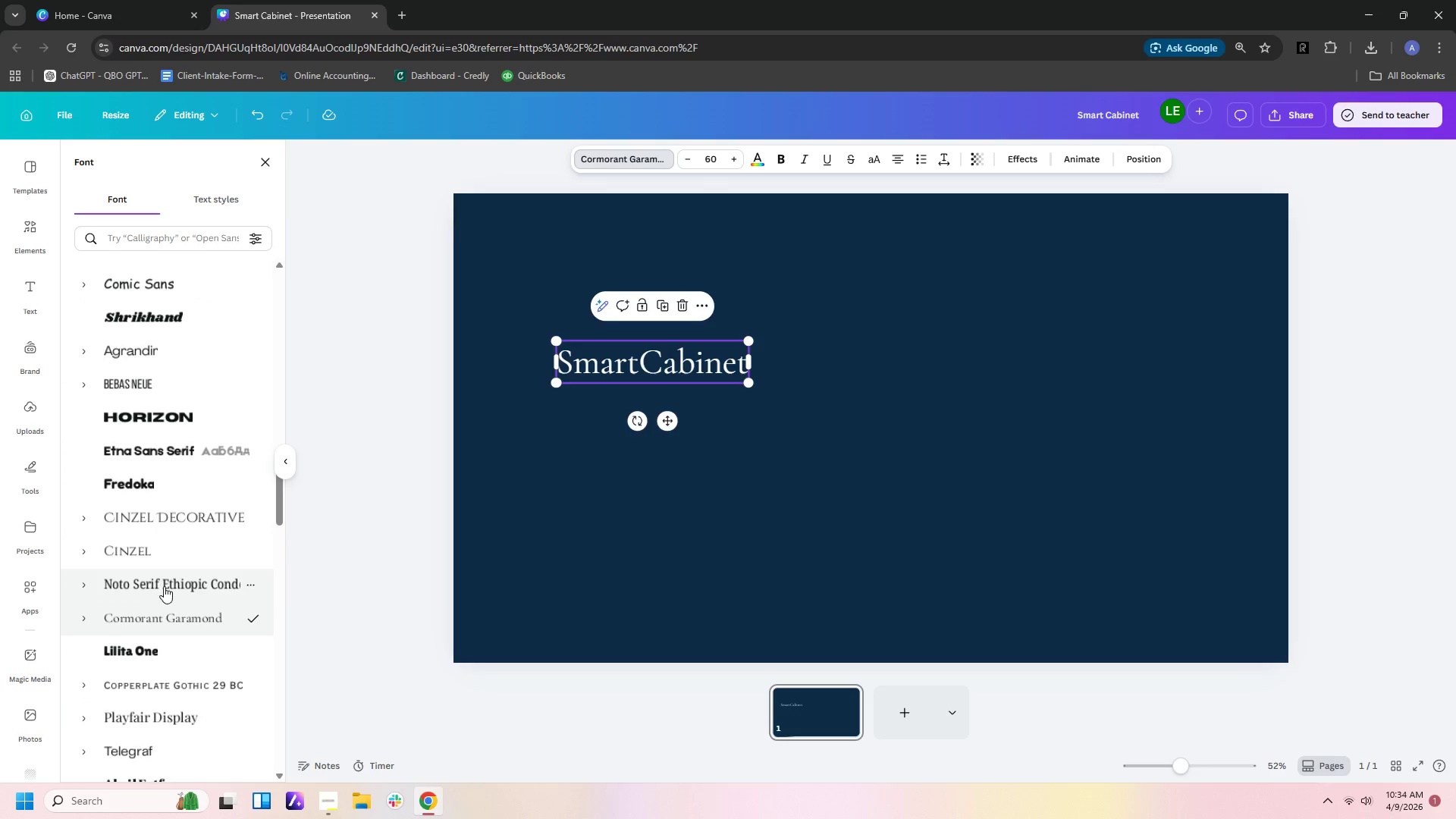 
scroll: coordinate [174, 629], scroll_direction: down, amount: 1.0
 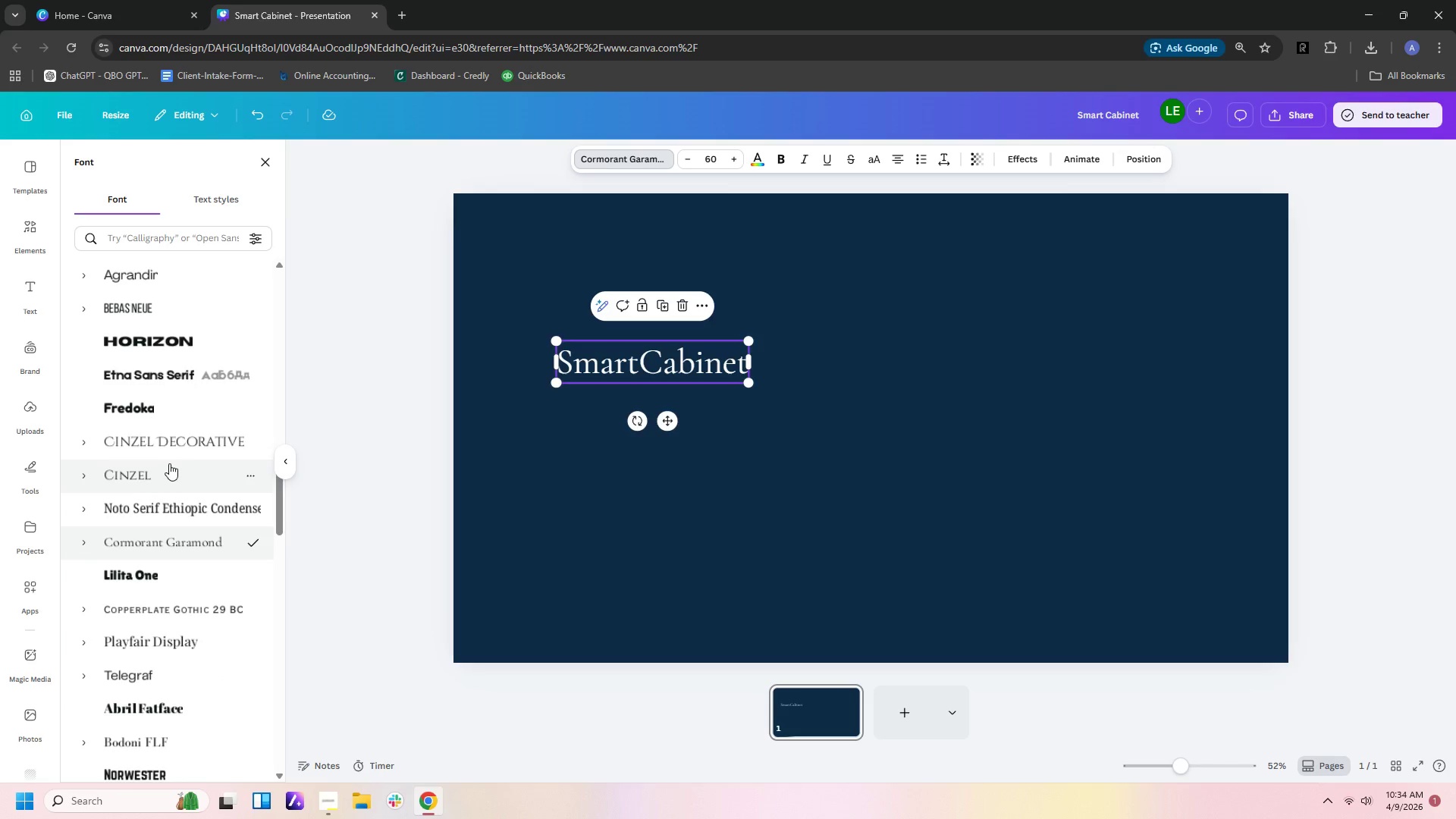 
left_click([171, 435])
 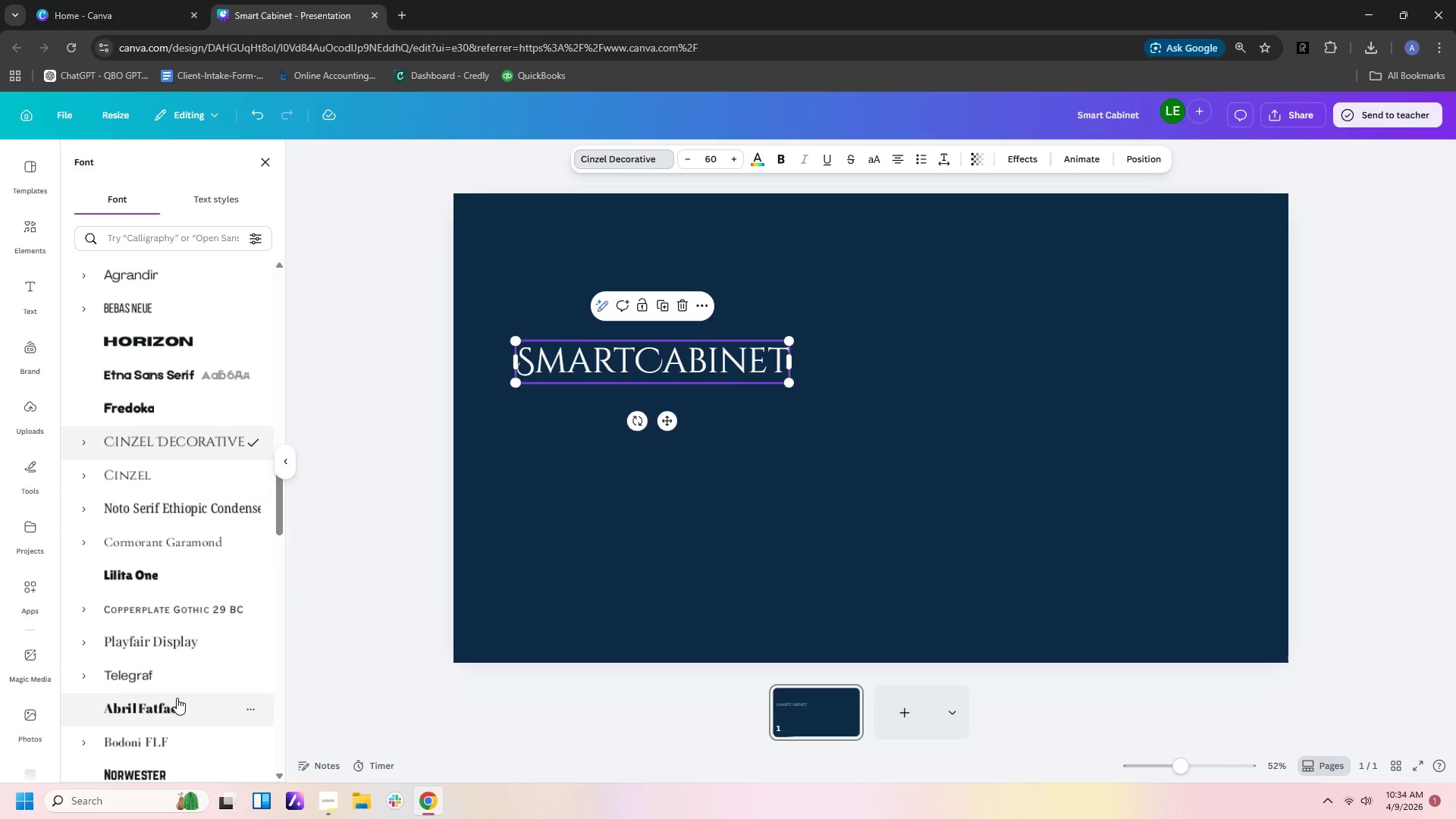 
left_click([177, 649])
 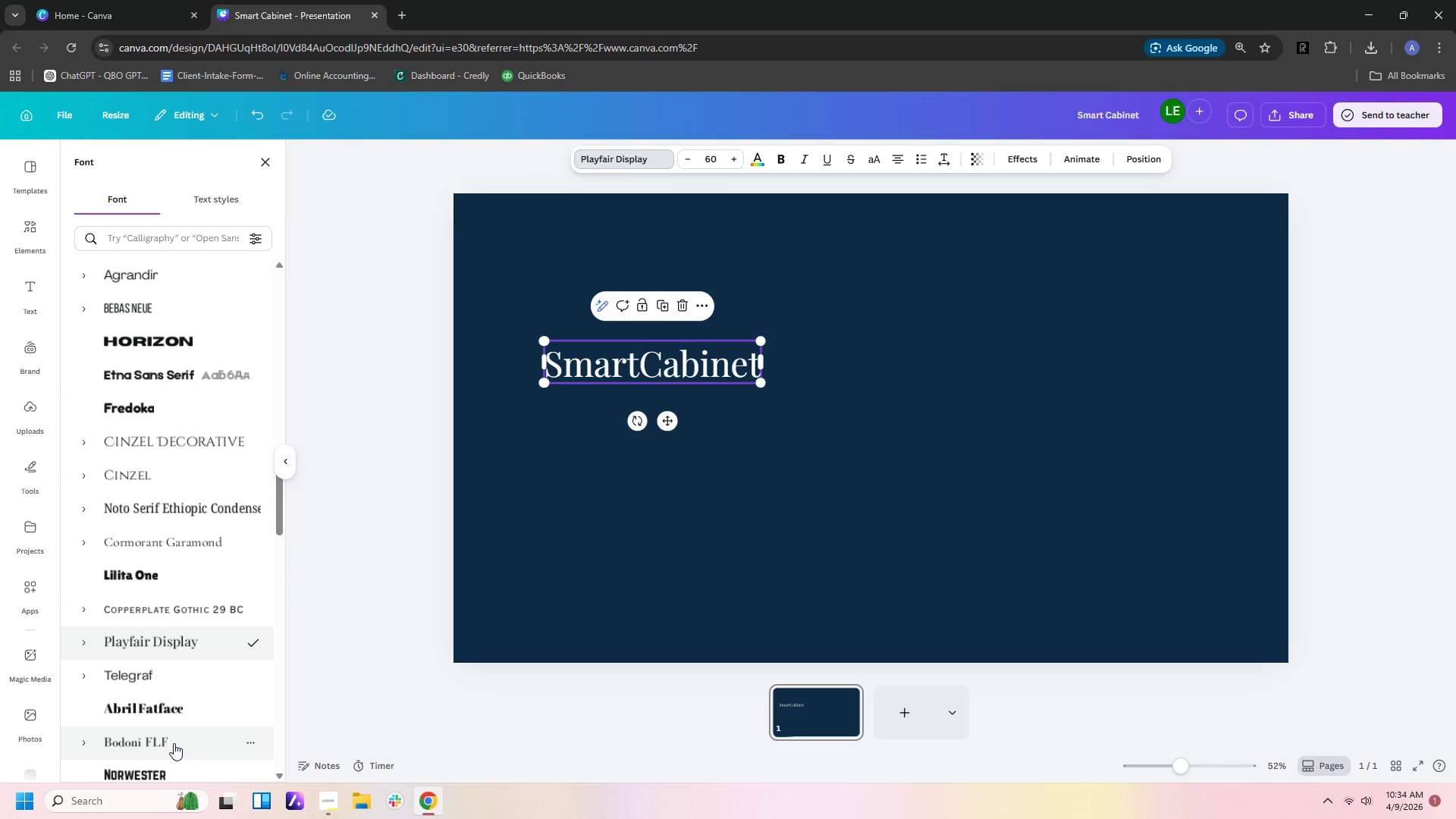 
scroll: coordinate [180, 740], scroll_direction: down, amount: 7.0
 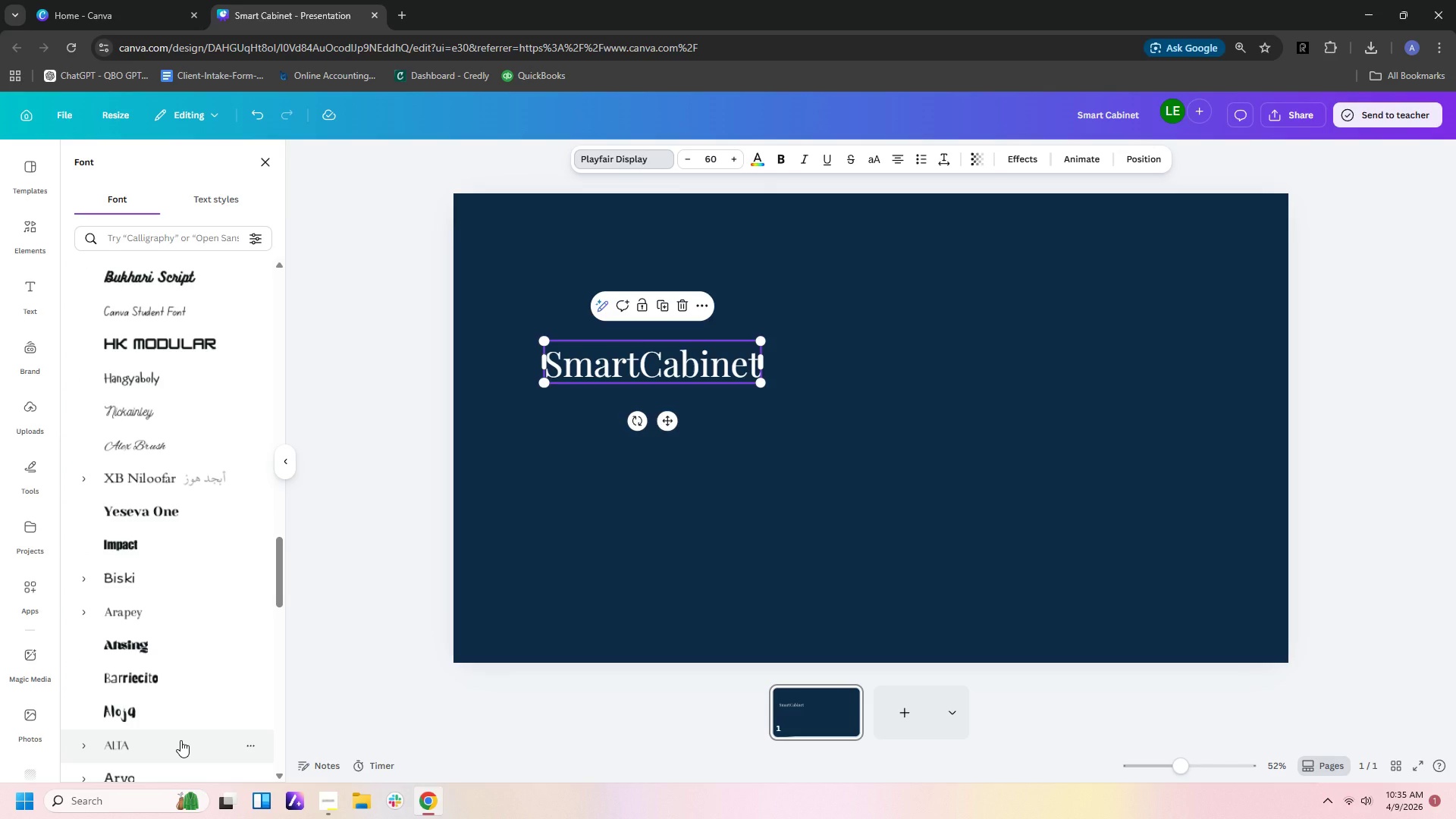 
wait(11.97)
 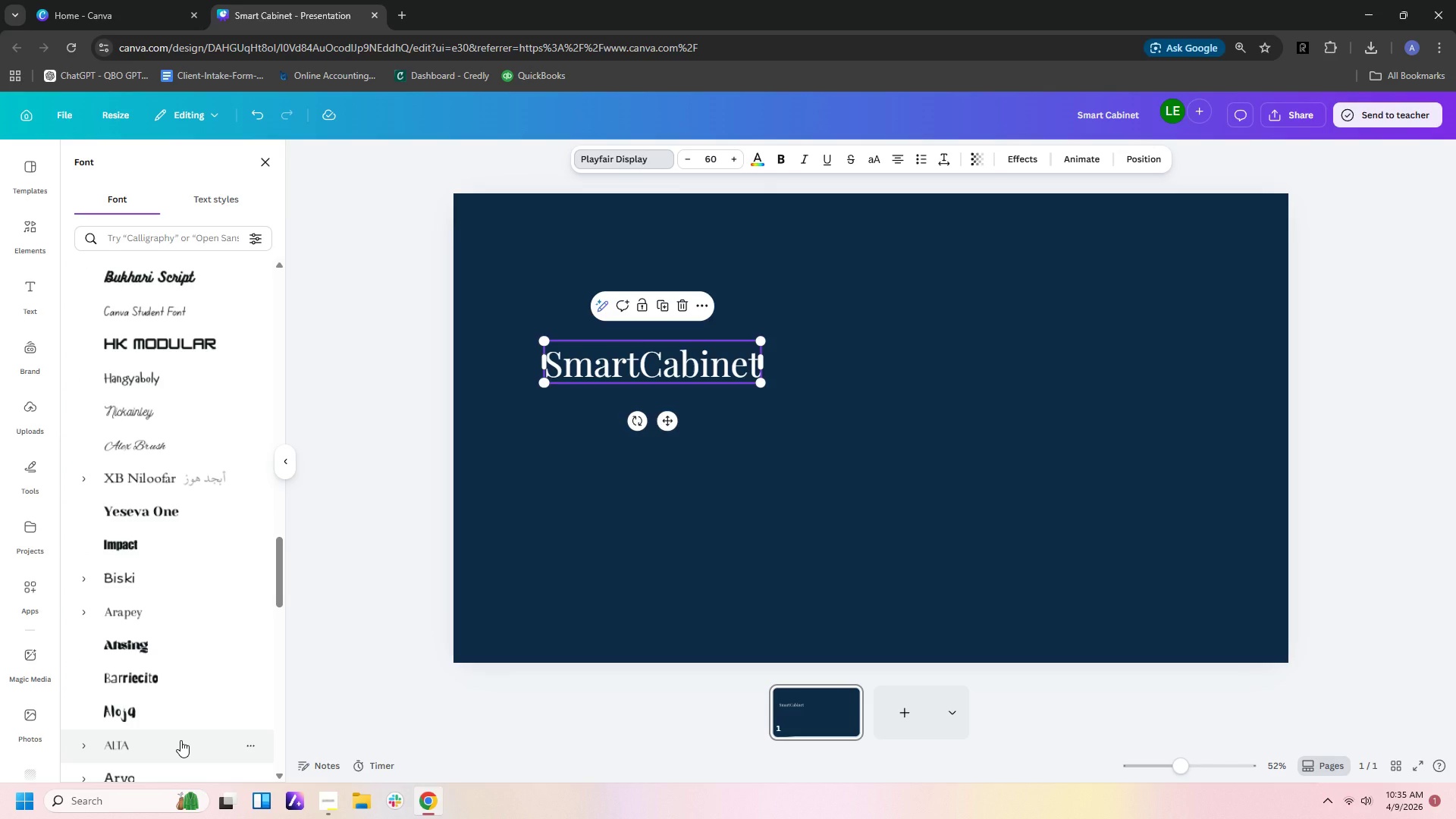 
scroll: coordinate [158, 454], scroll_direction: up, amount: 15.0
 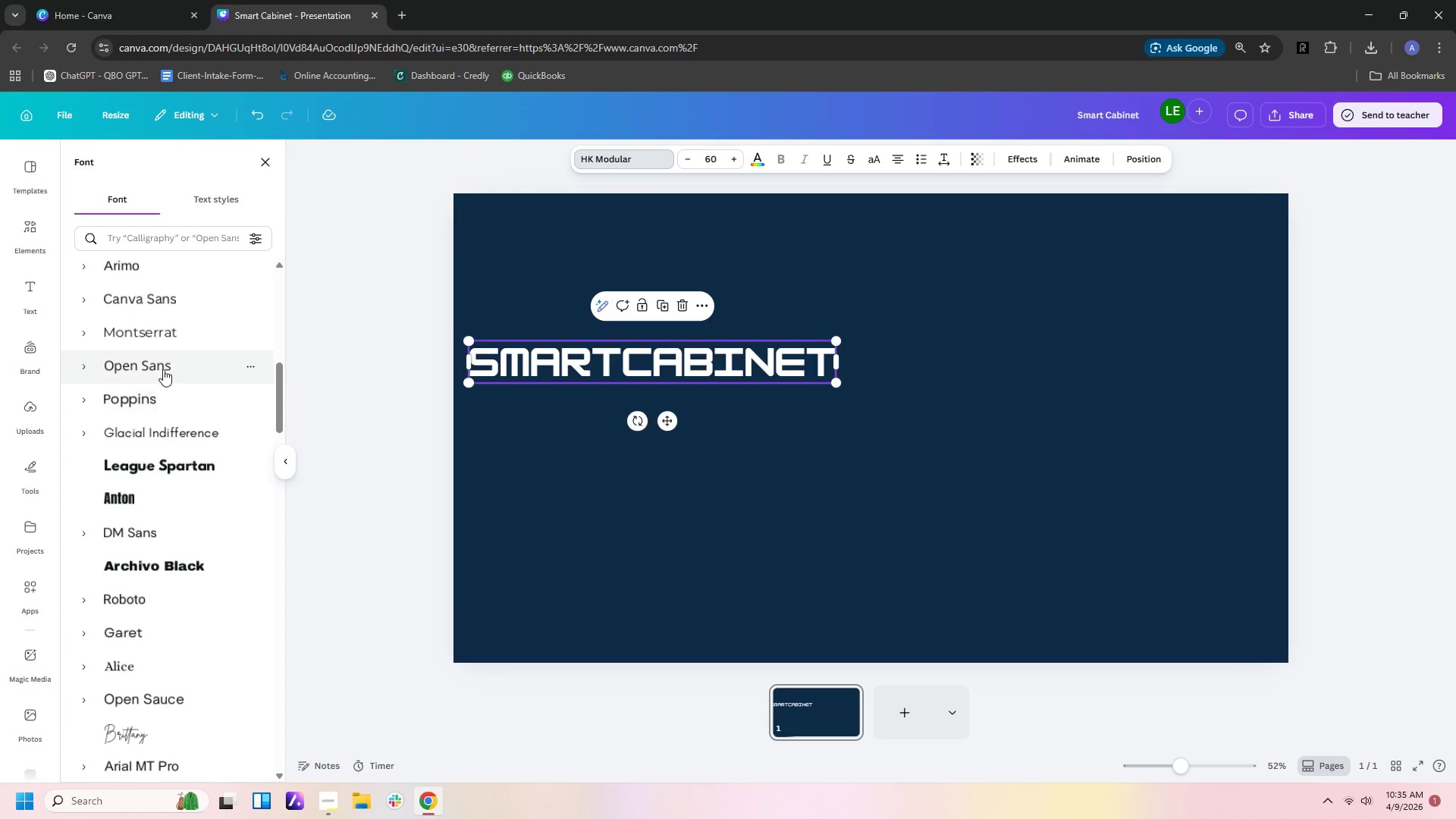 
left_click([163, 362])
 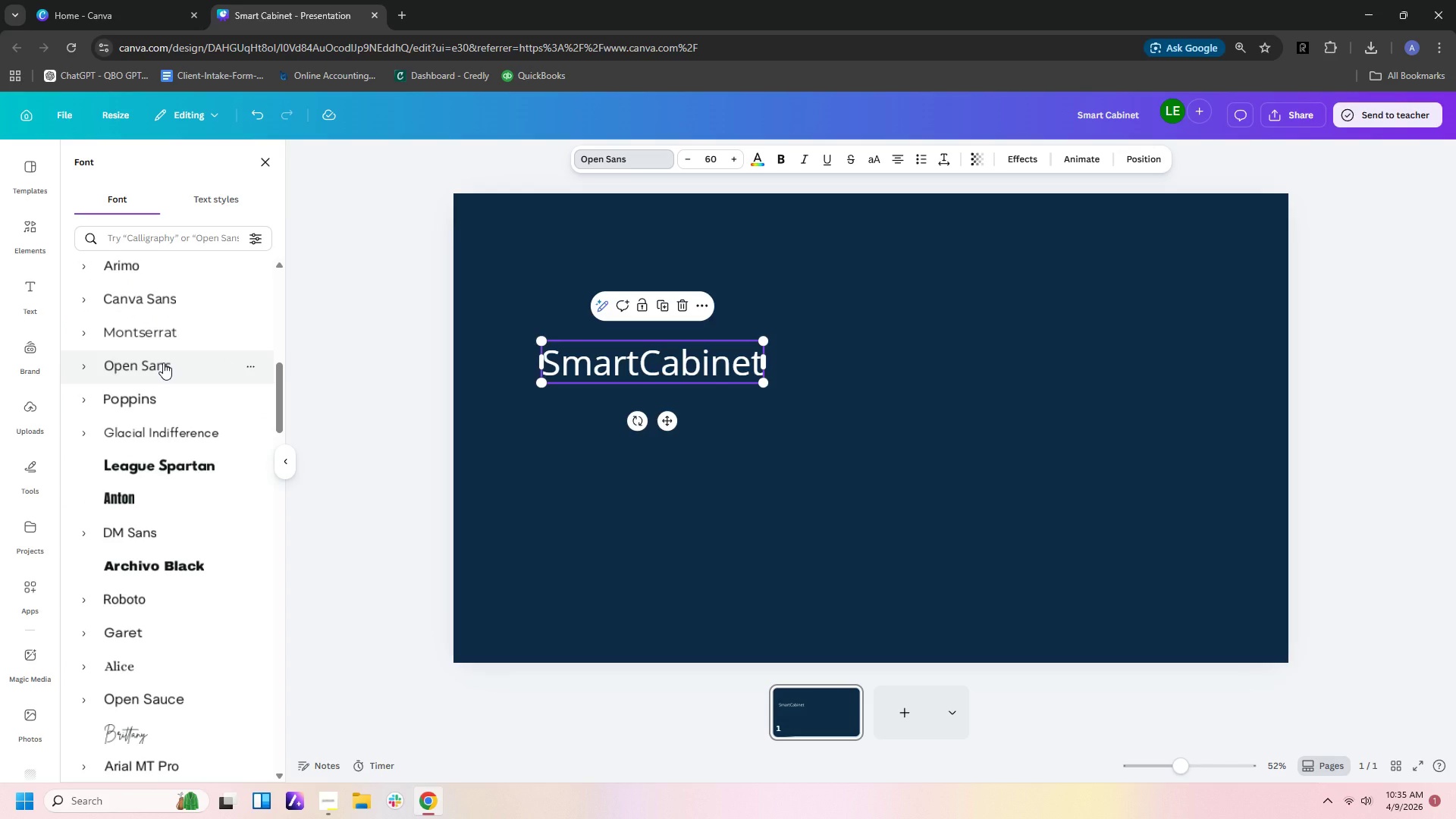 
scroll: coordinate [163, 362], scroll_direction: up, amount: 2.0
 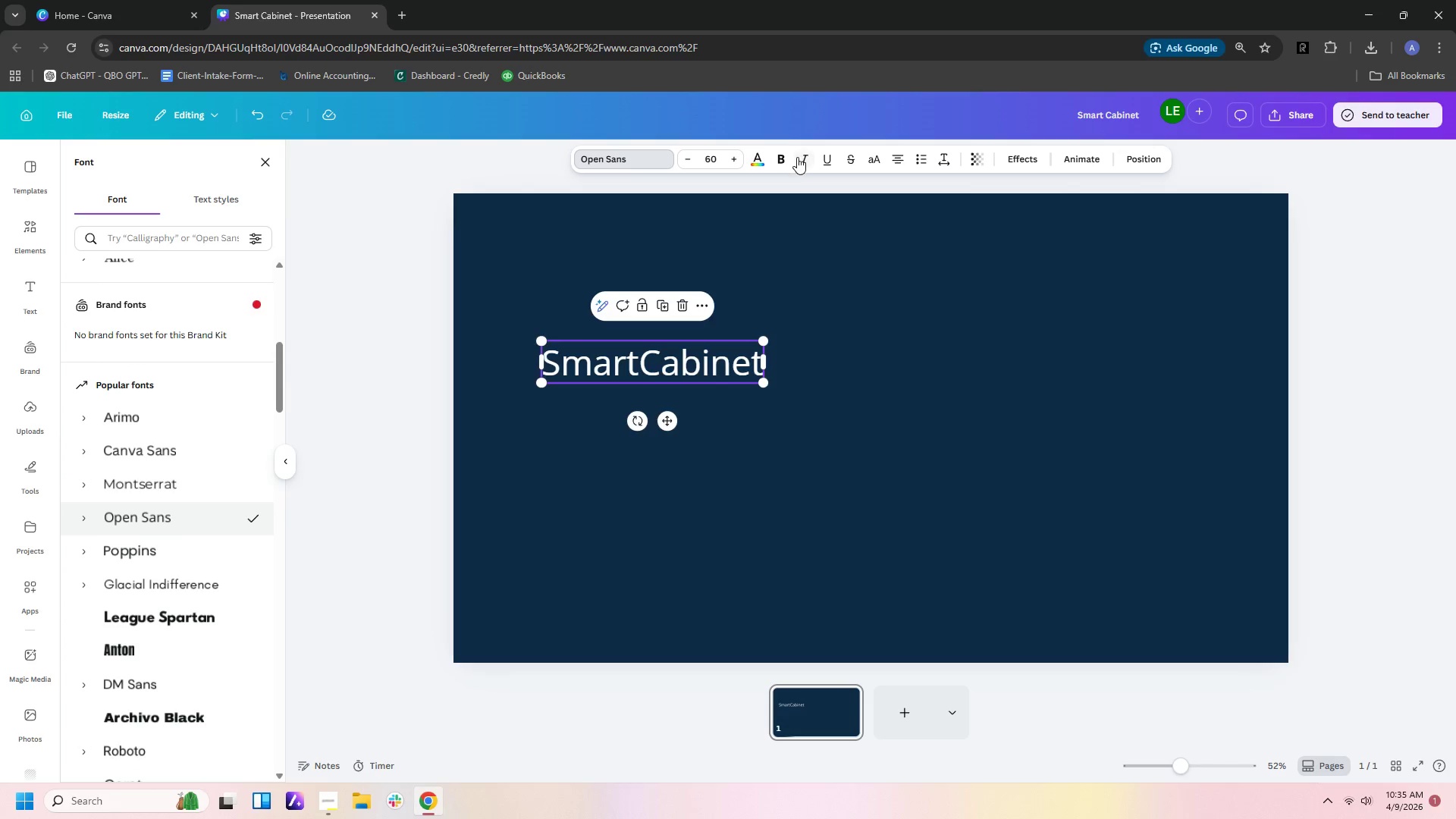 
left_click([782, 158])
 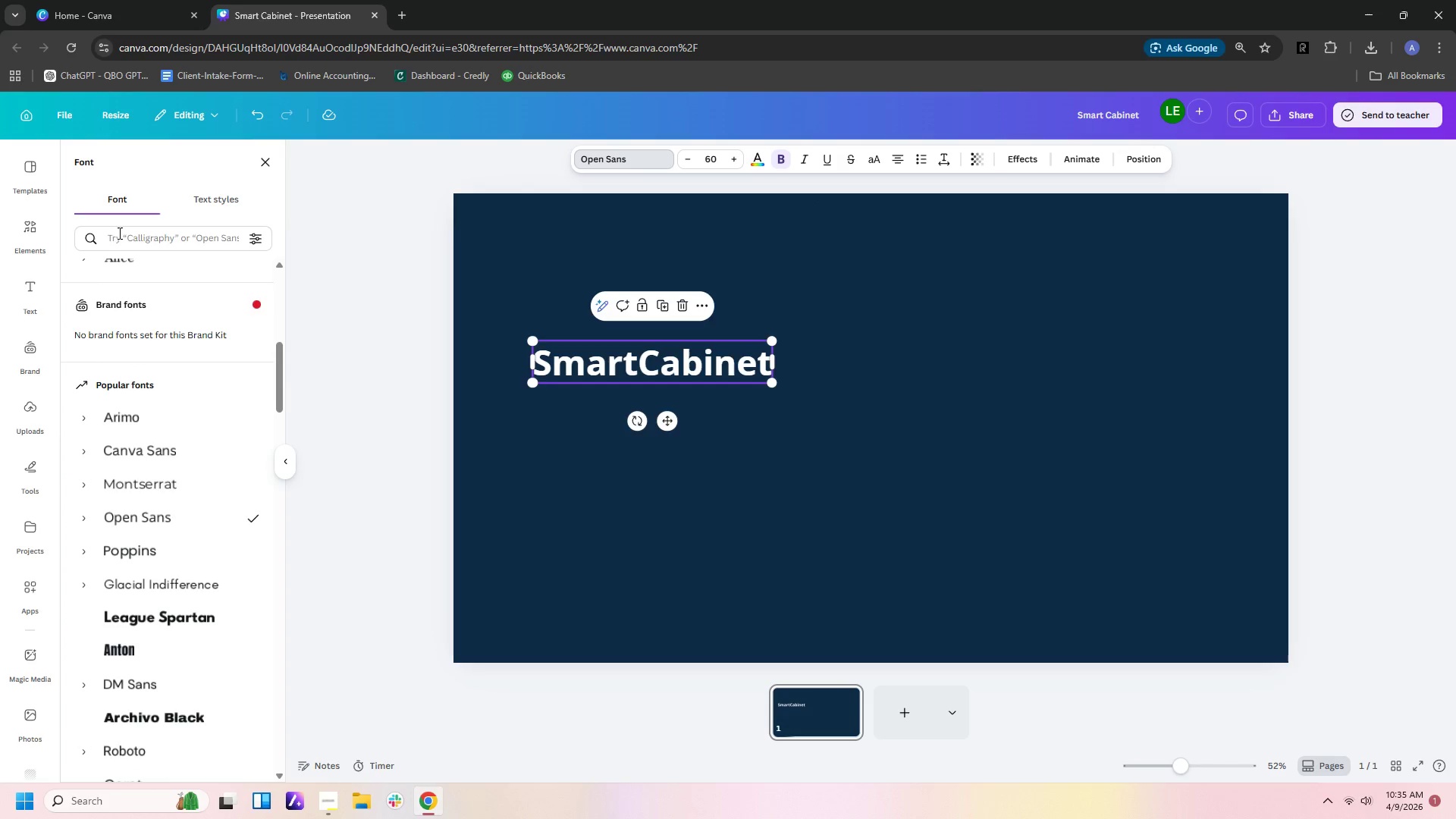 
scroll: coordinate [186, 315], scroll_direction: up, amount: 5.0
 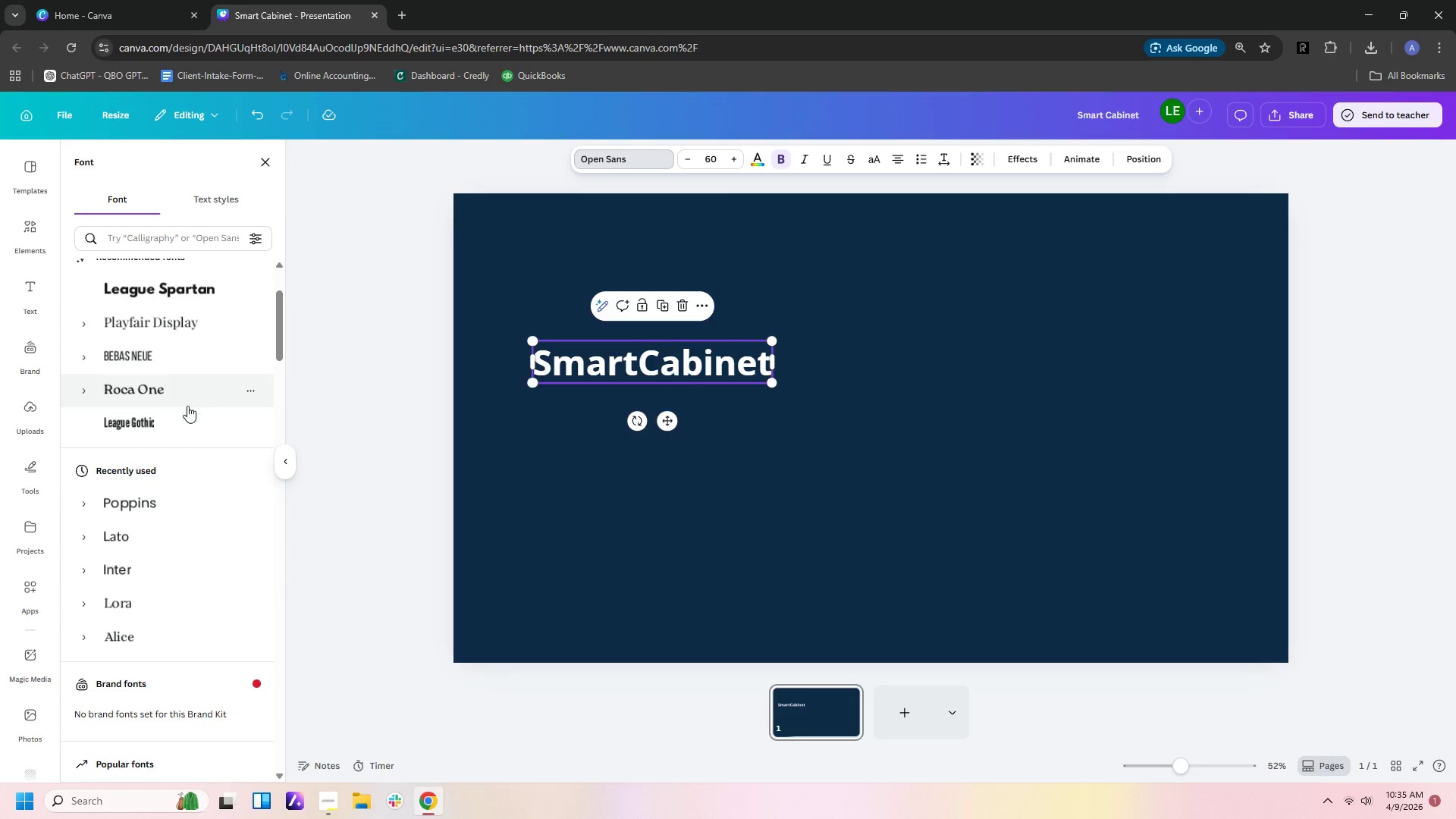 
left_click([185, 416])
 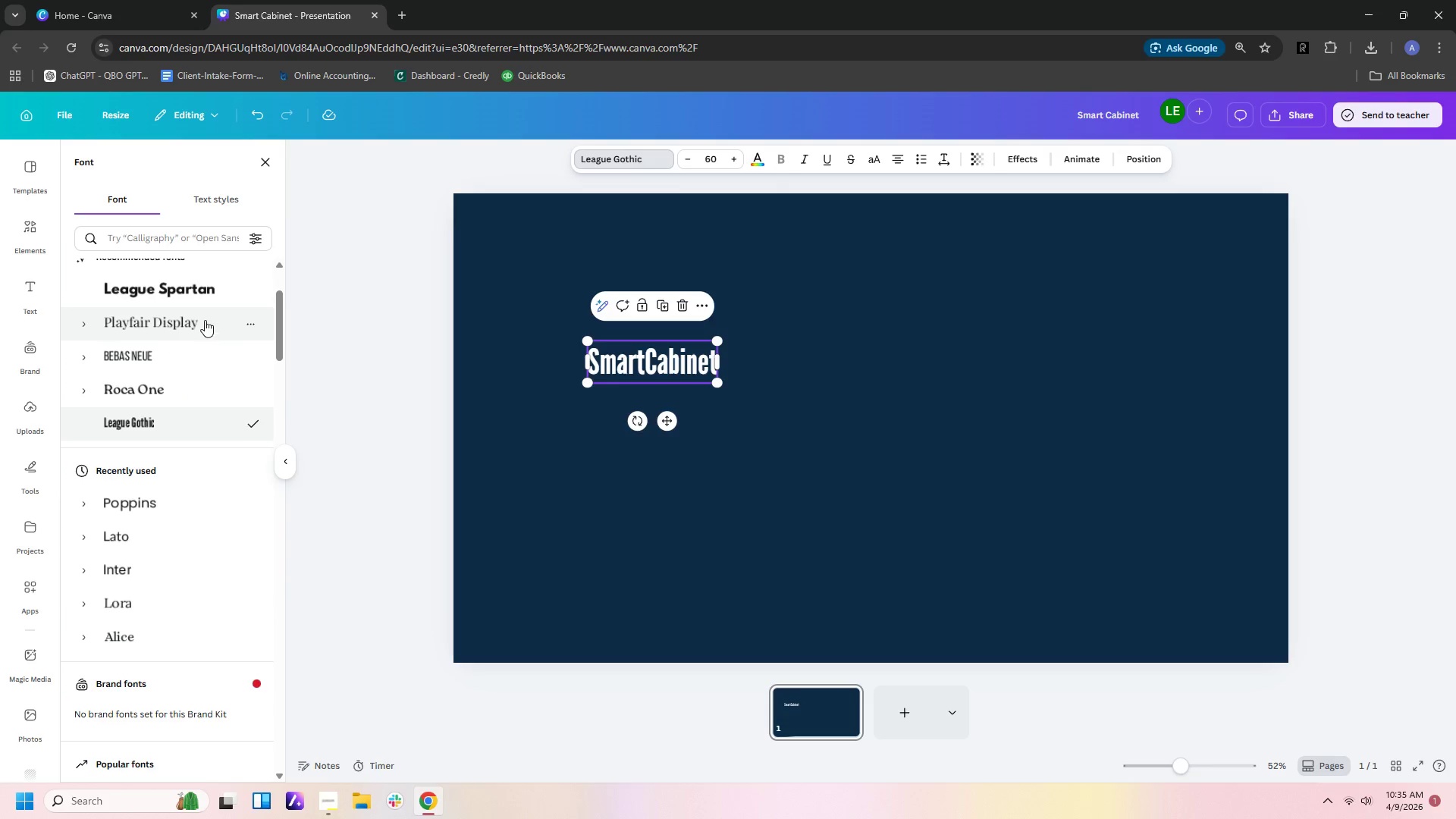 
left_click([205, 320])
 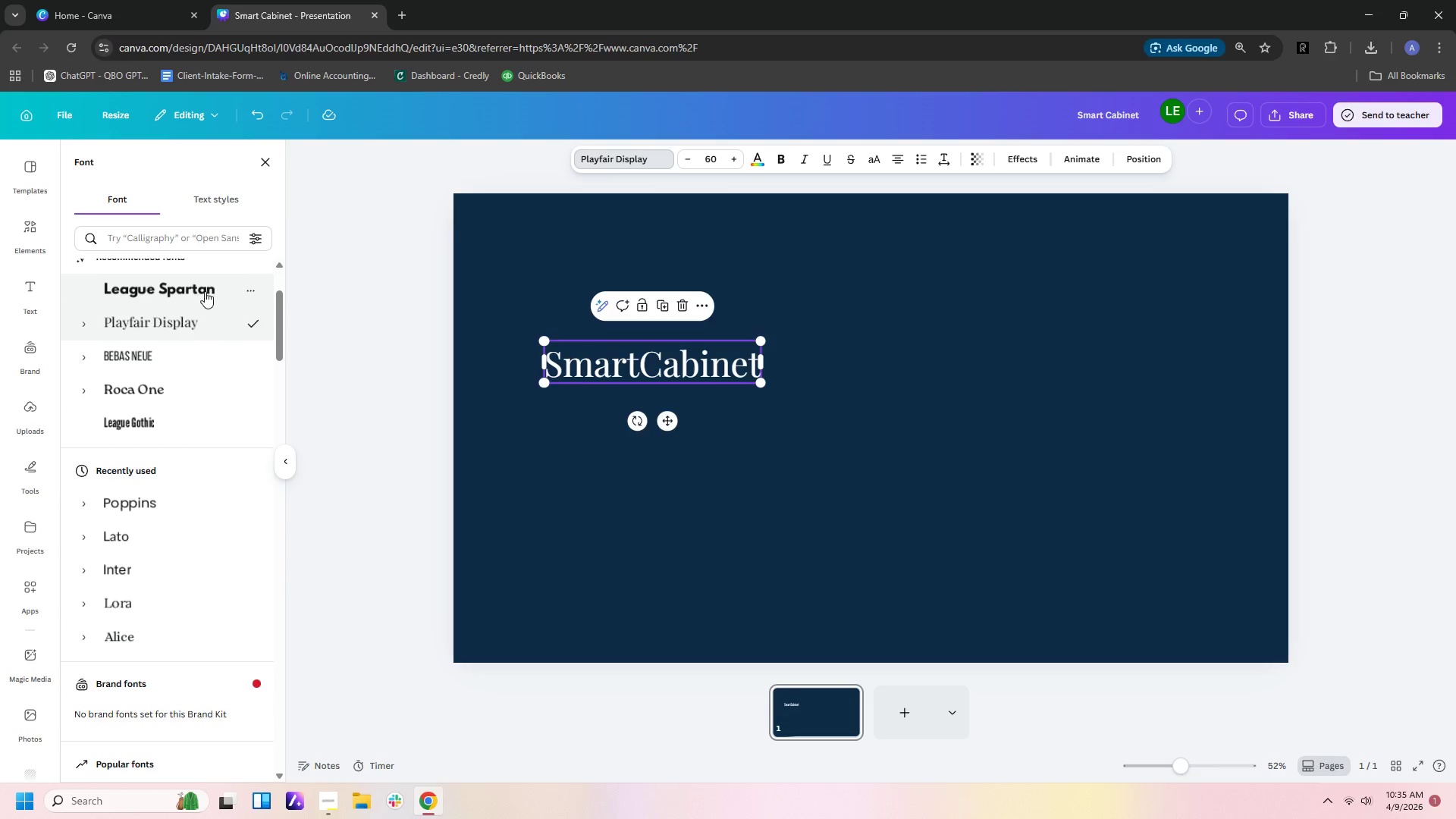 
left_click([205, 291])
 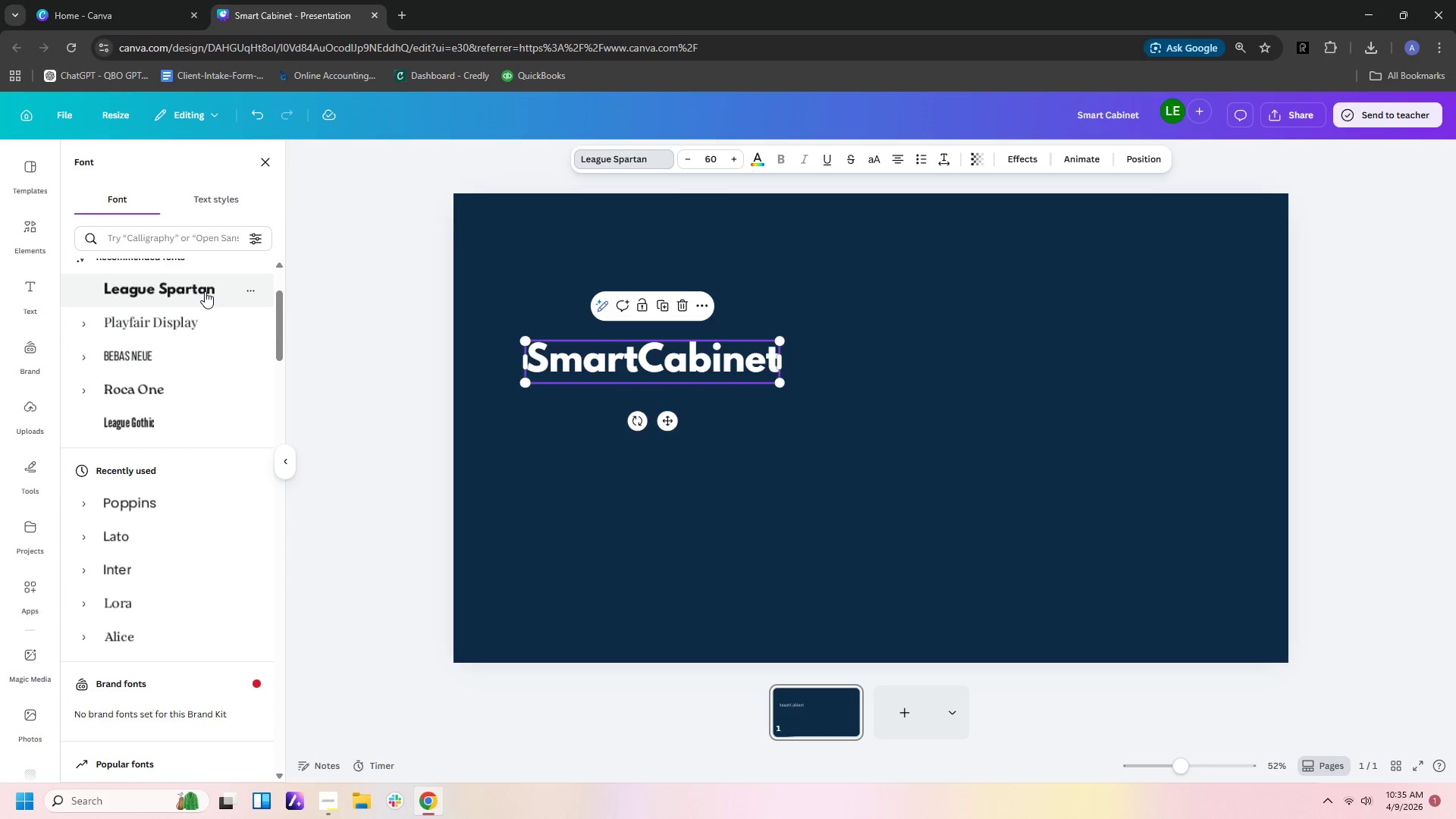 
scroll: coordinate [205, 291], scroll_direction: up, amount: 1.0
 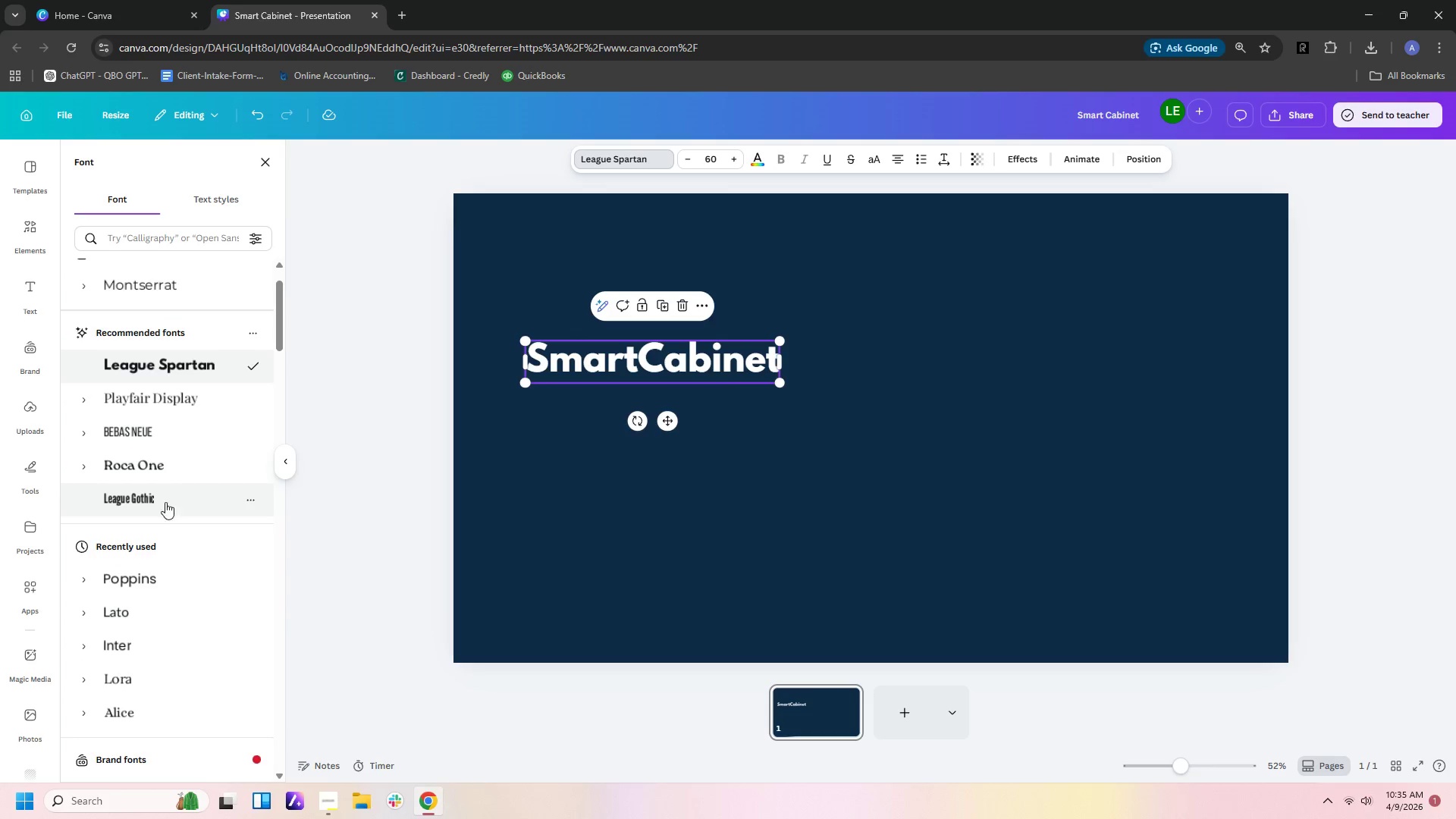 
scroll: coordinate [165, 514], scroll_direction: down, amount: 1.0
 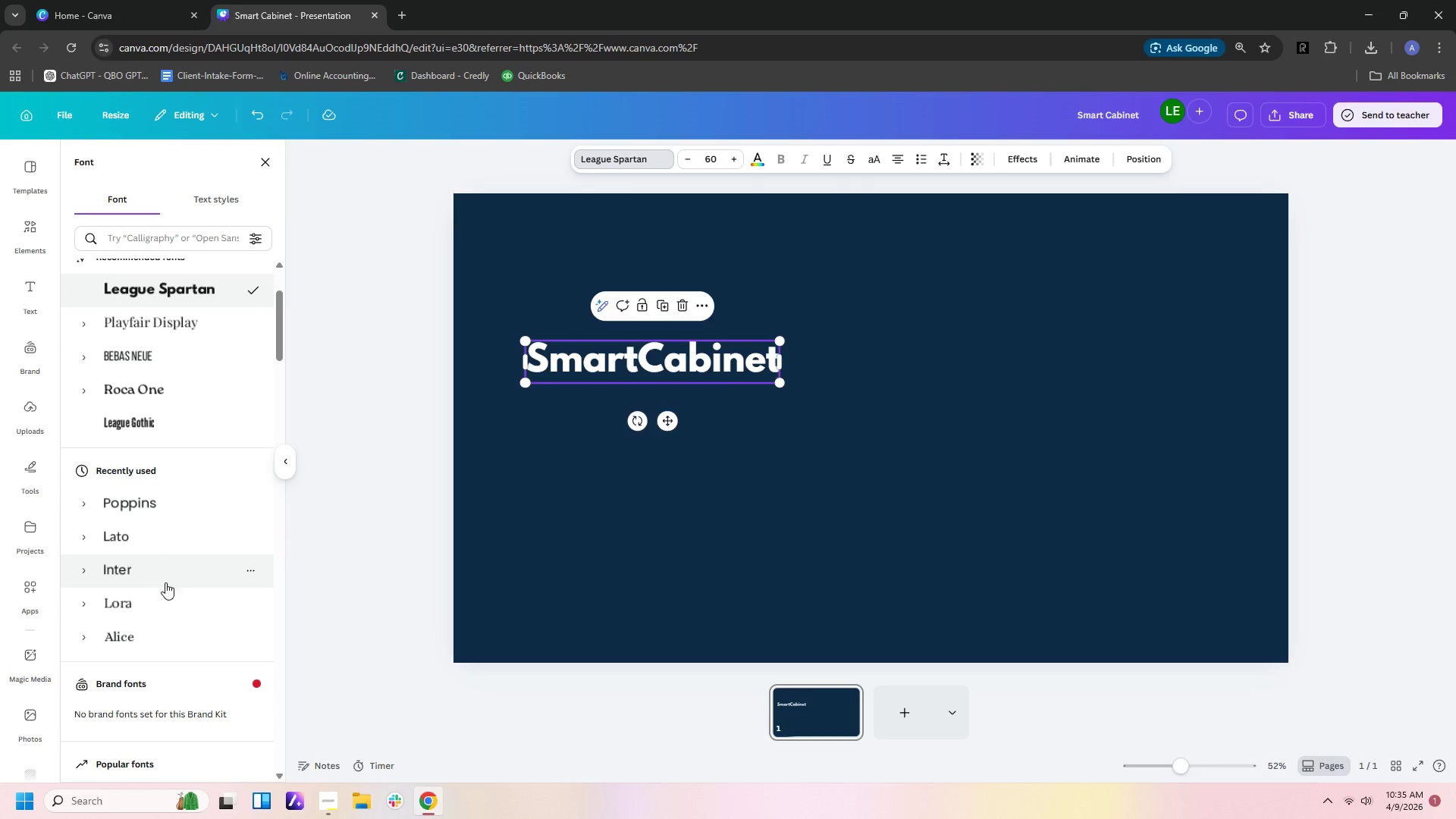 
left_click([165, 582])
 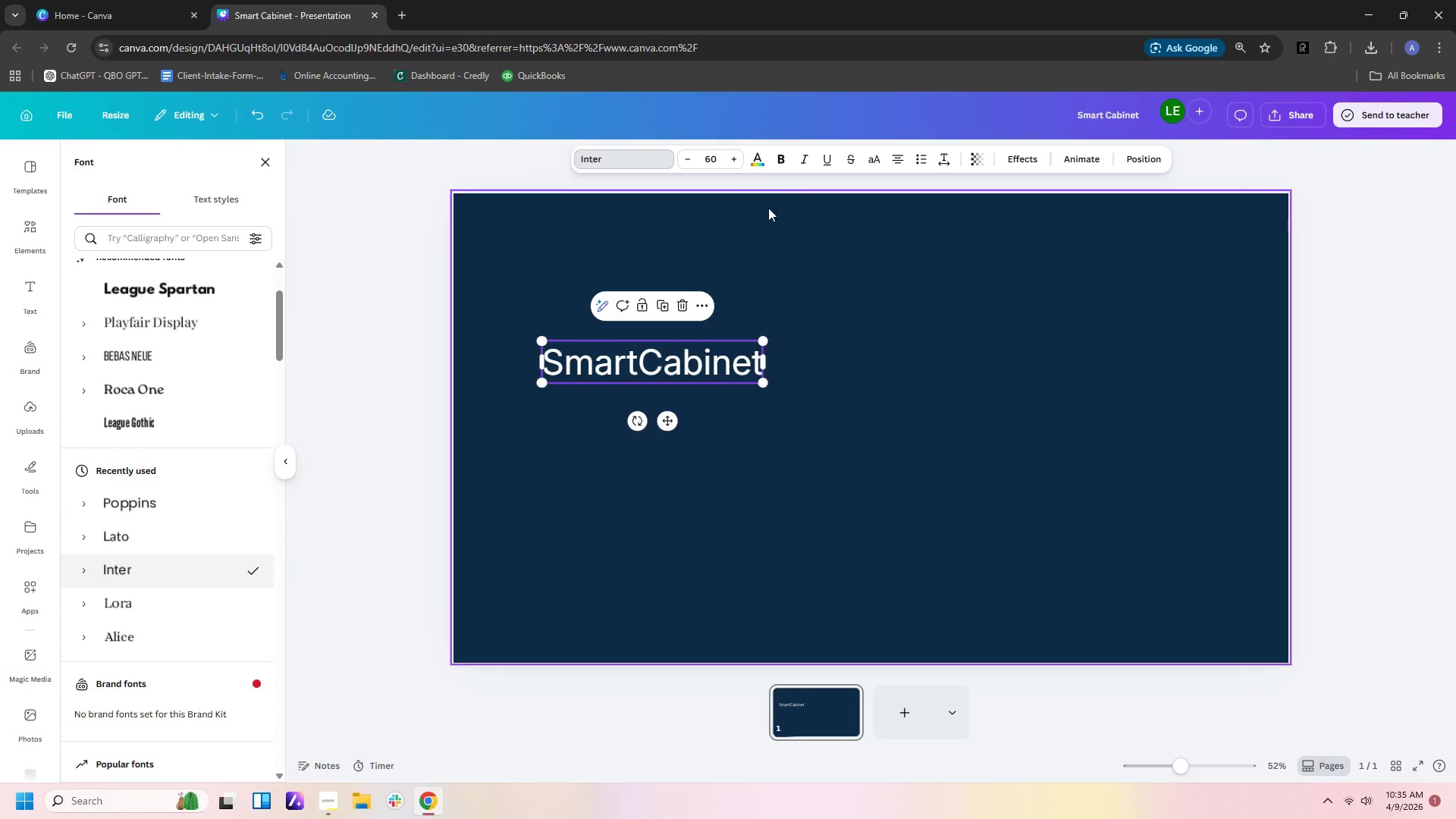 
left_click([779, 162])
 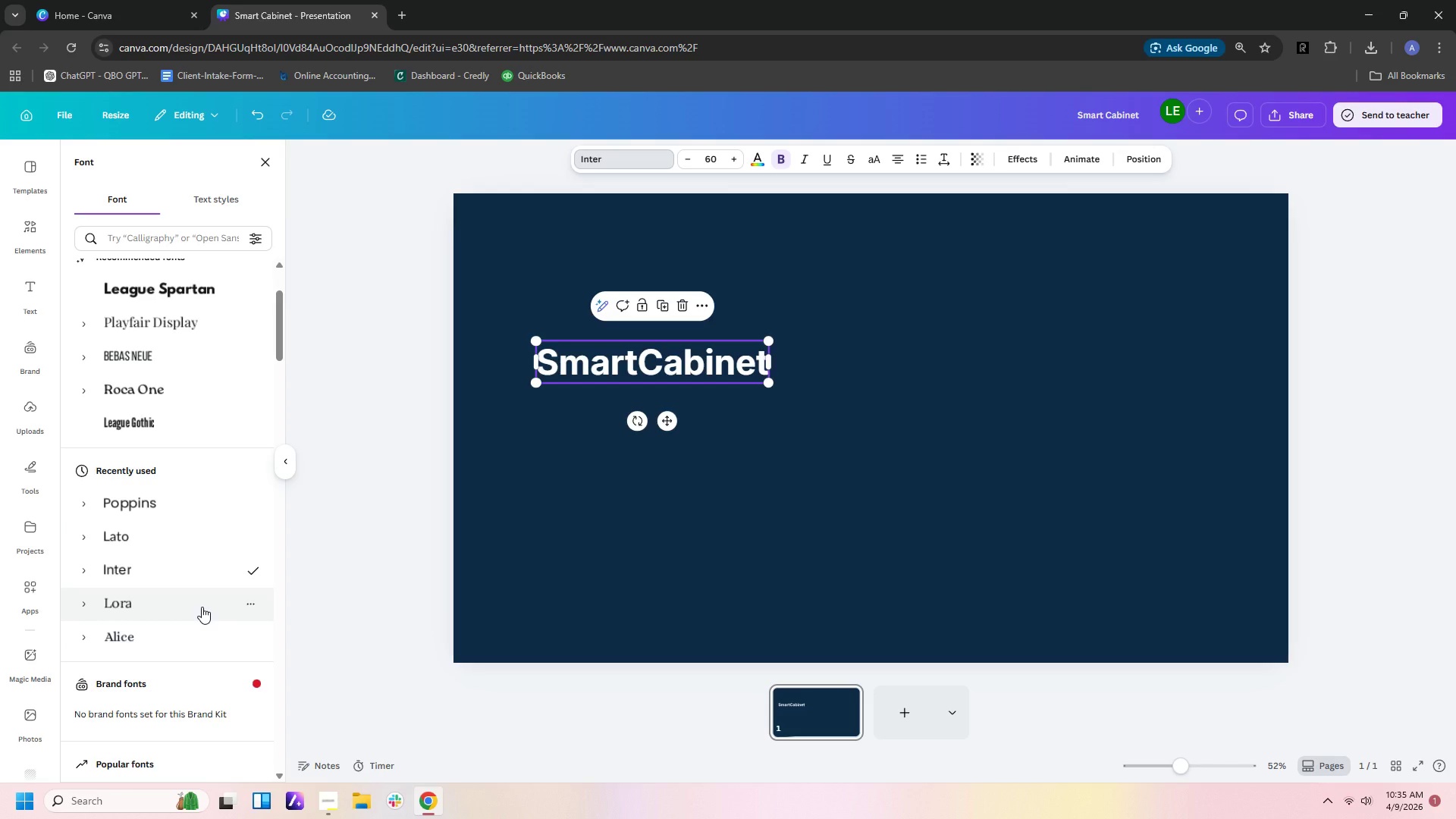 
left_click([193, 538])
 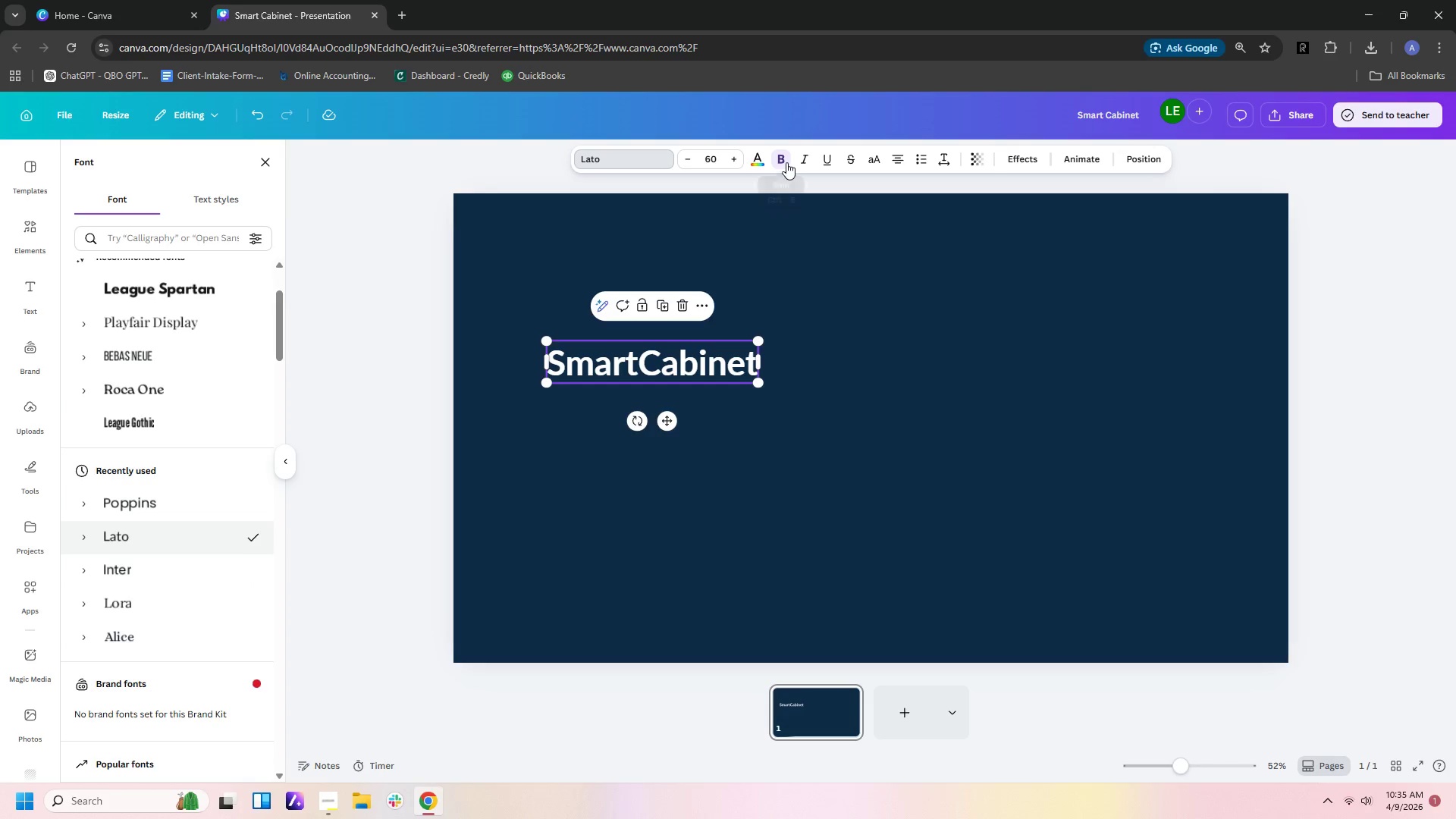 
left_click([803, 328])
 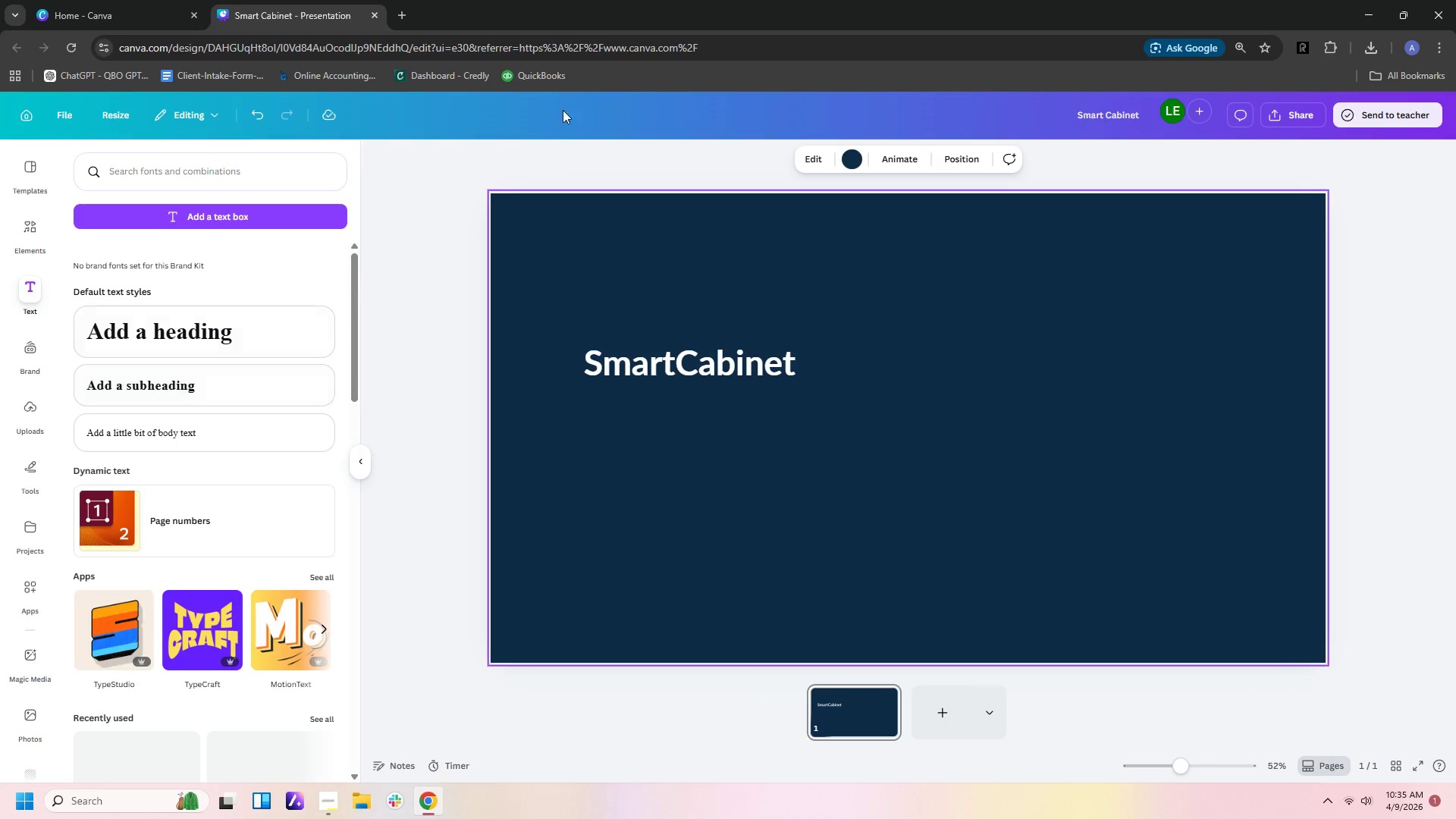 
left_click([692, 369])
 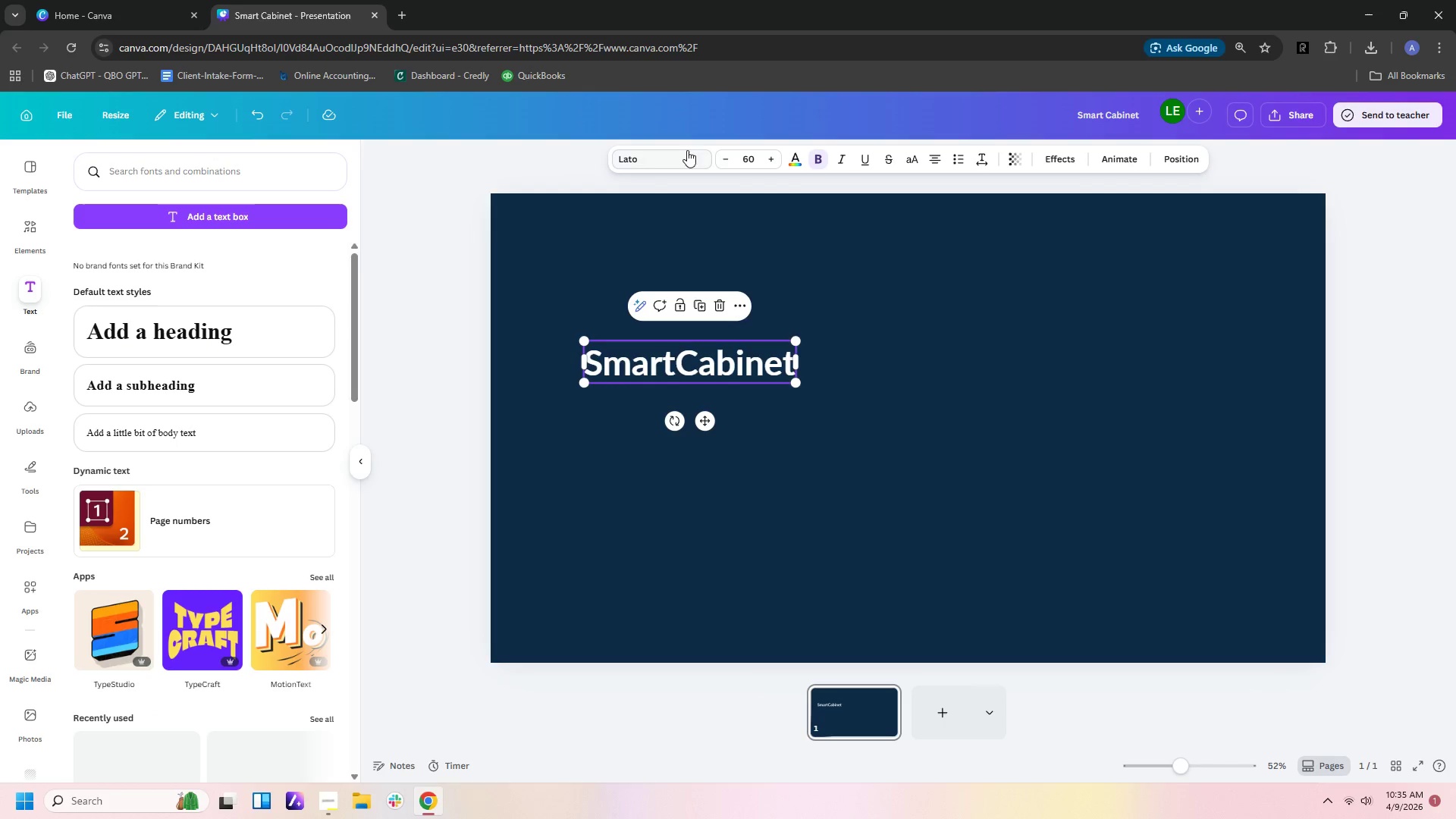 
left_click([655, 158])
 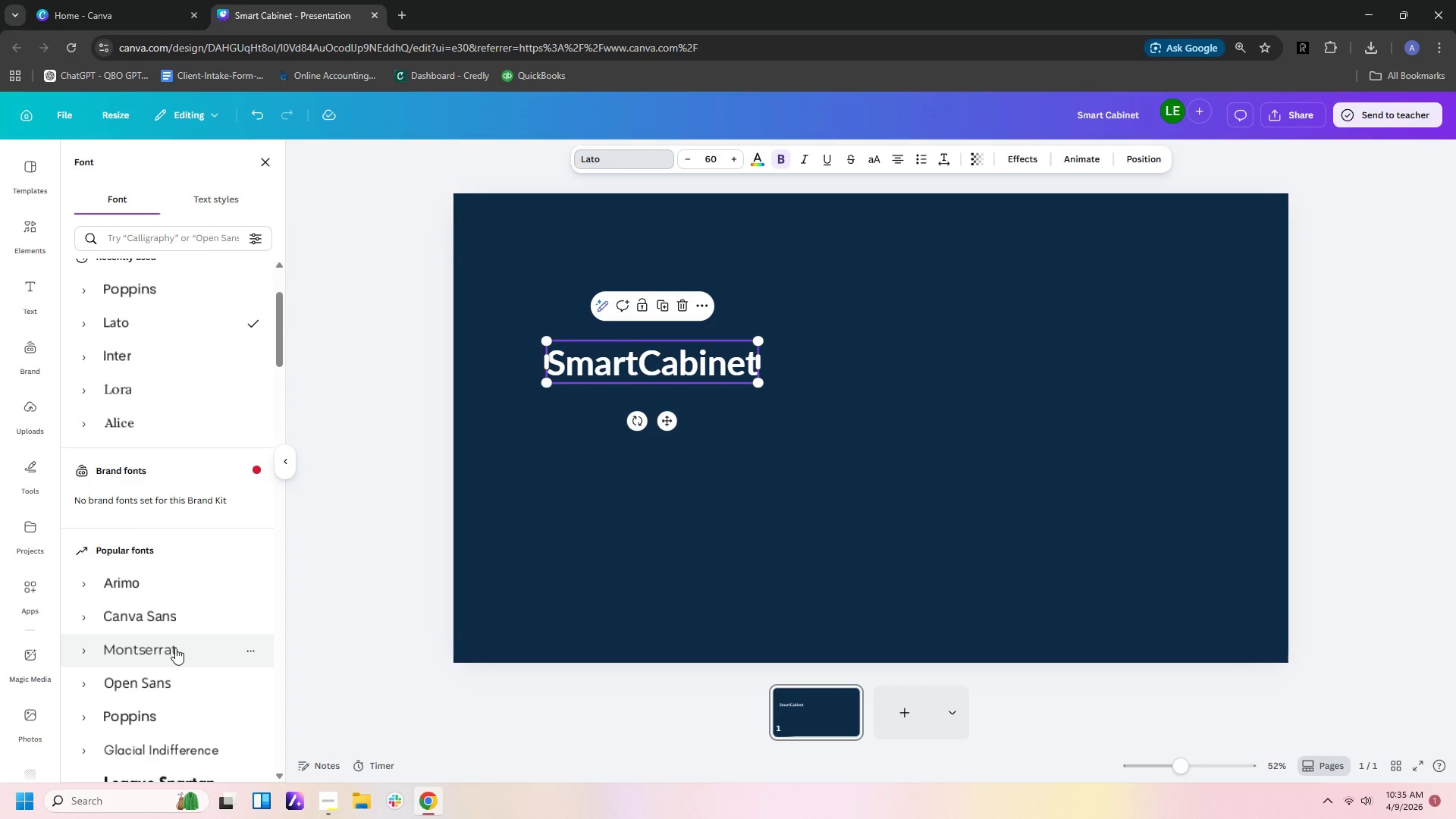 
left_click([179, 653])
 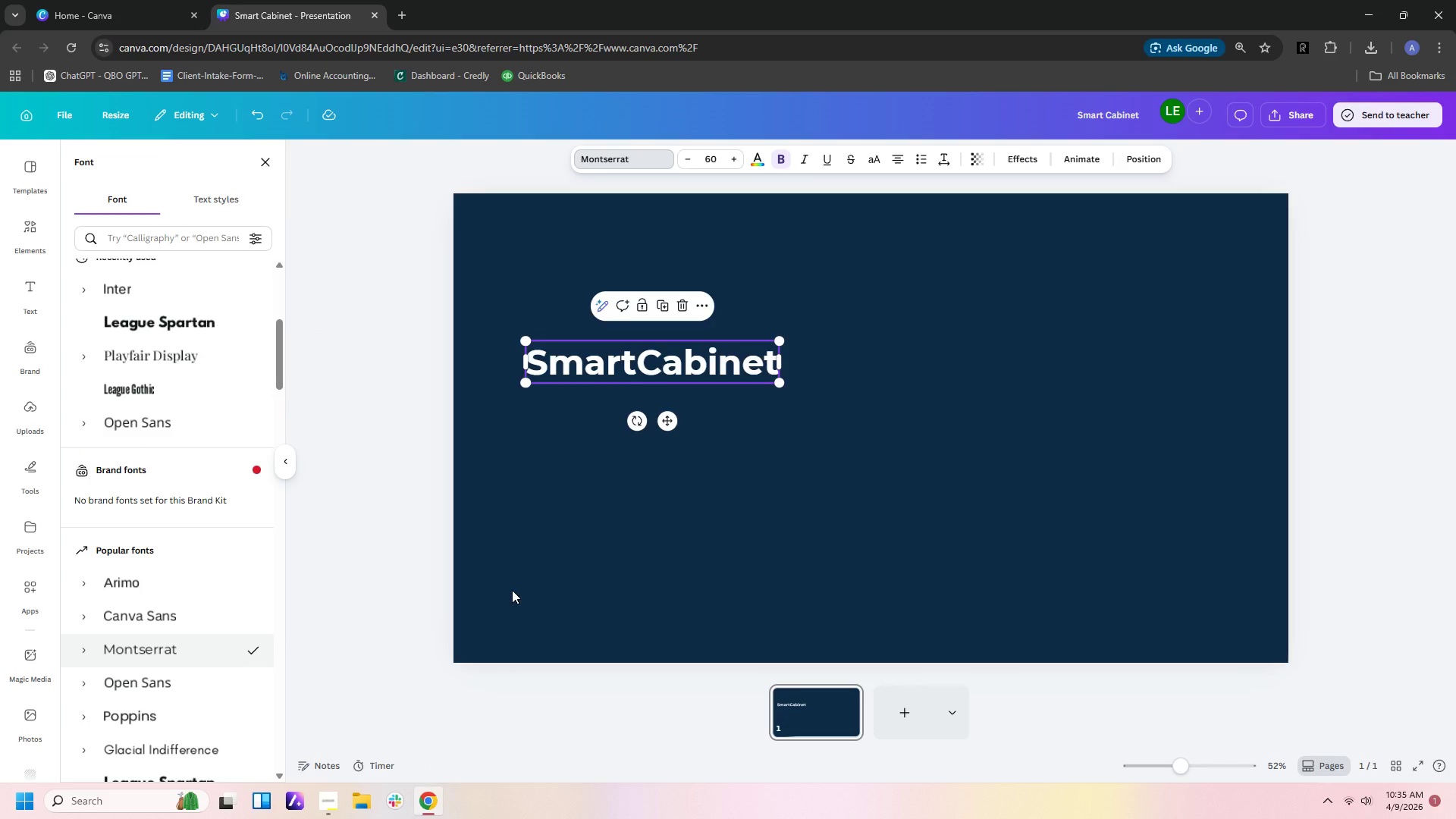 
left_click([642, 573])
 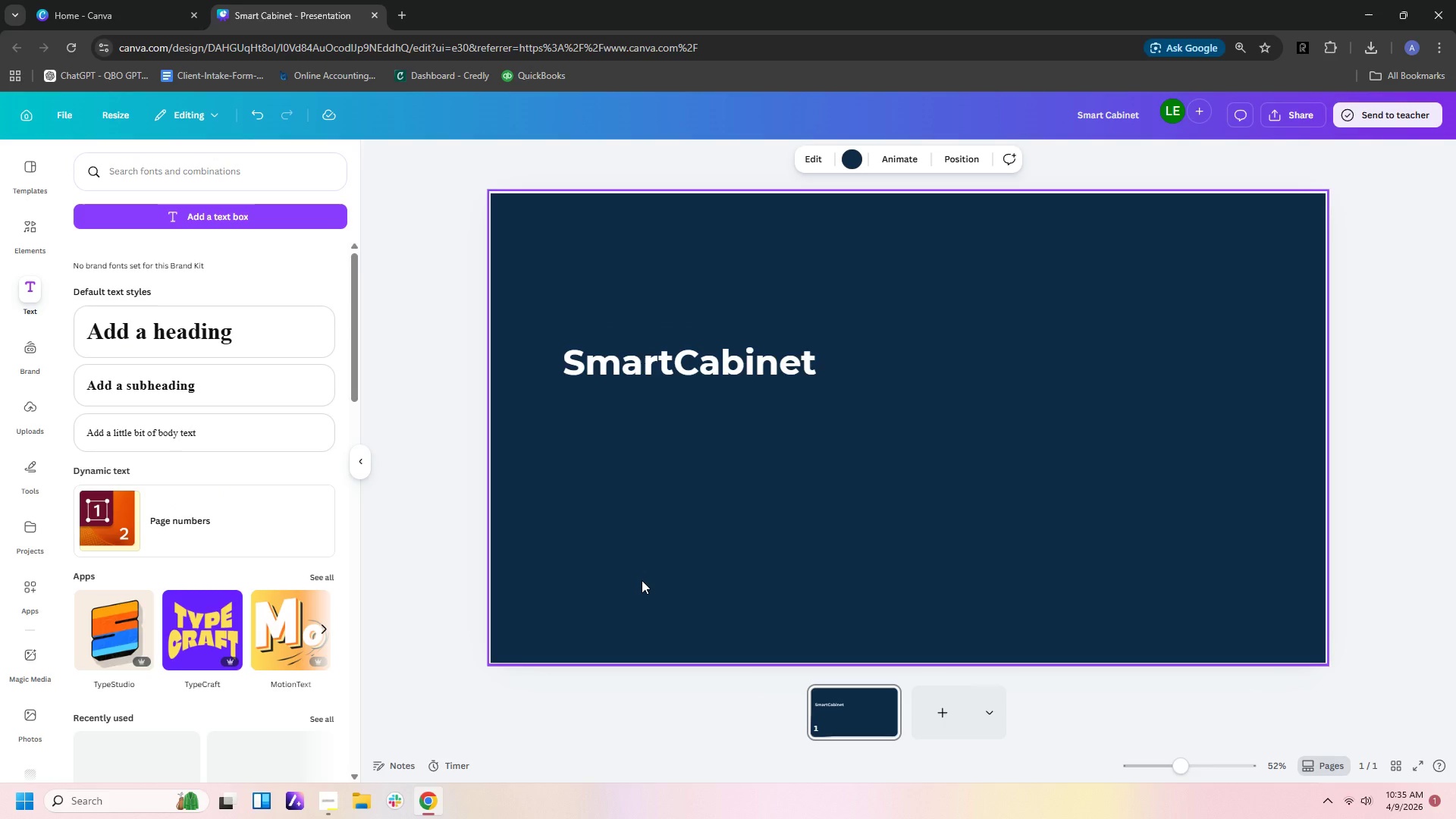 
wait(11.81)
 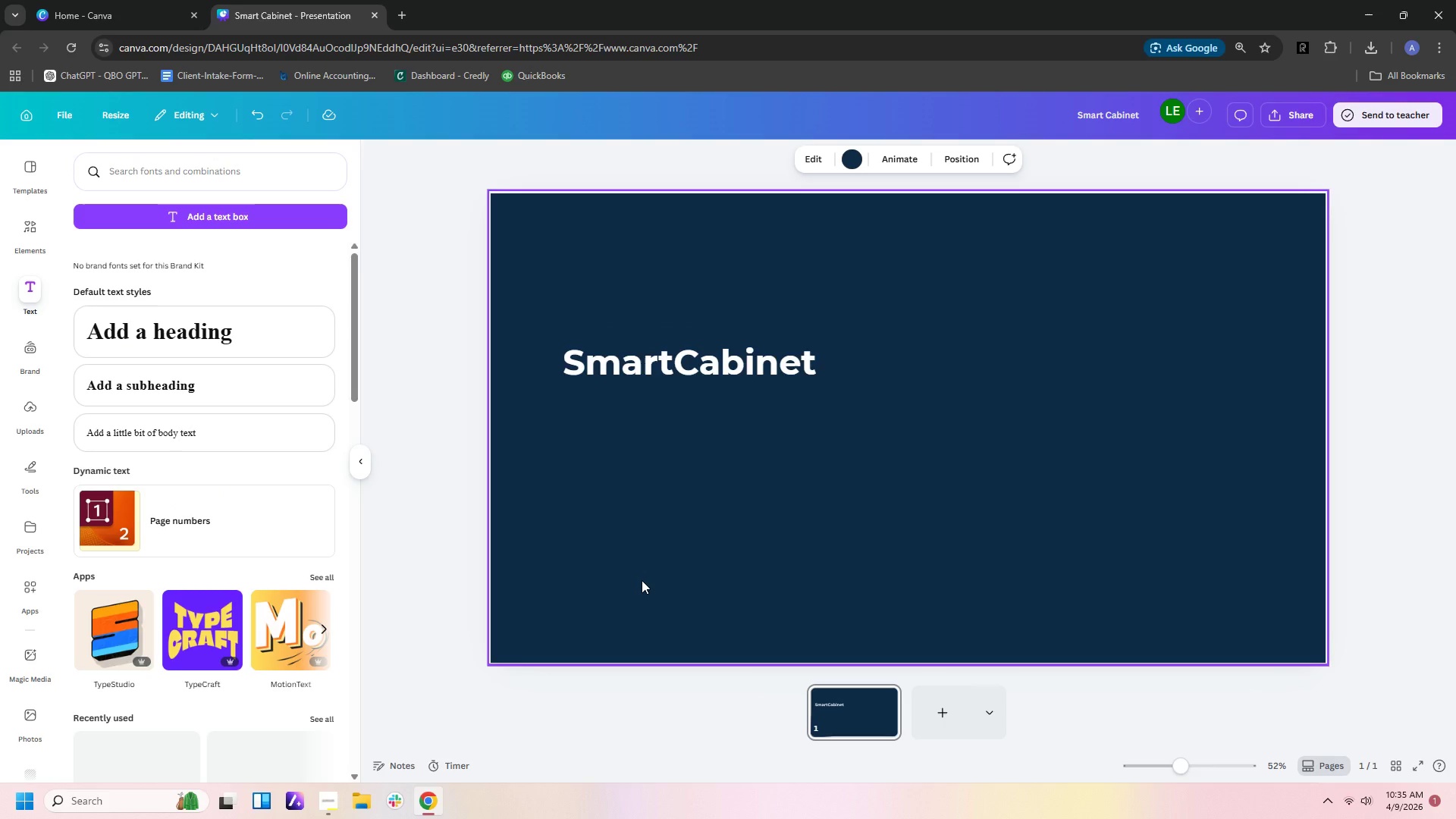 
left_click([867, 392])
 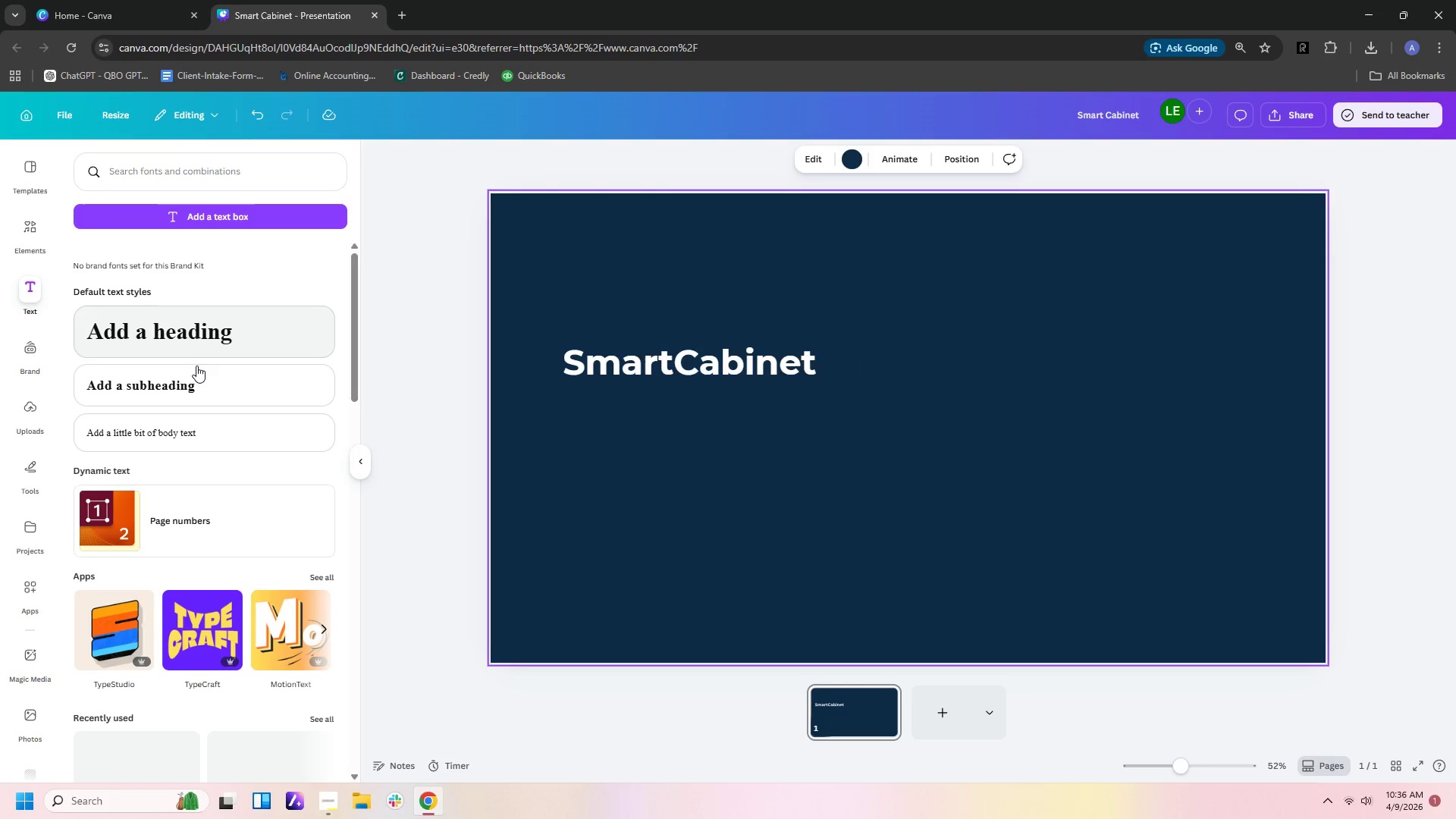 
left_click([230, 222])
 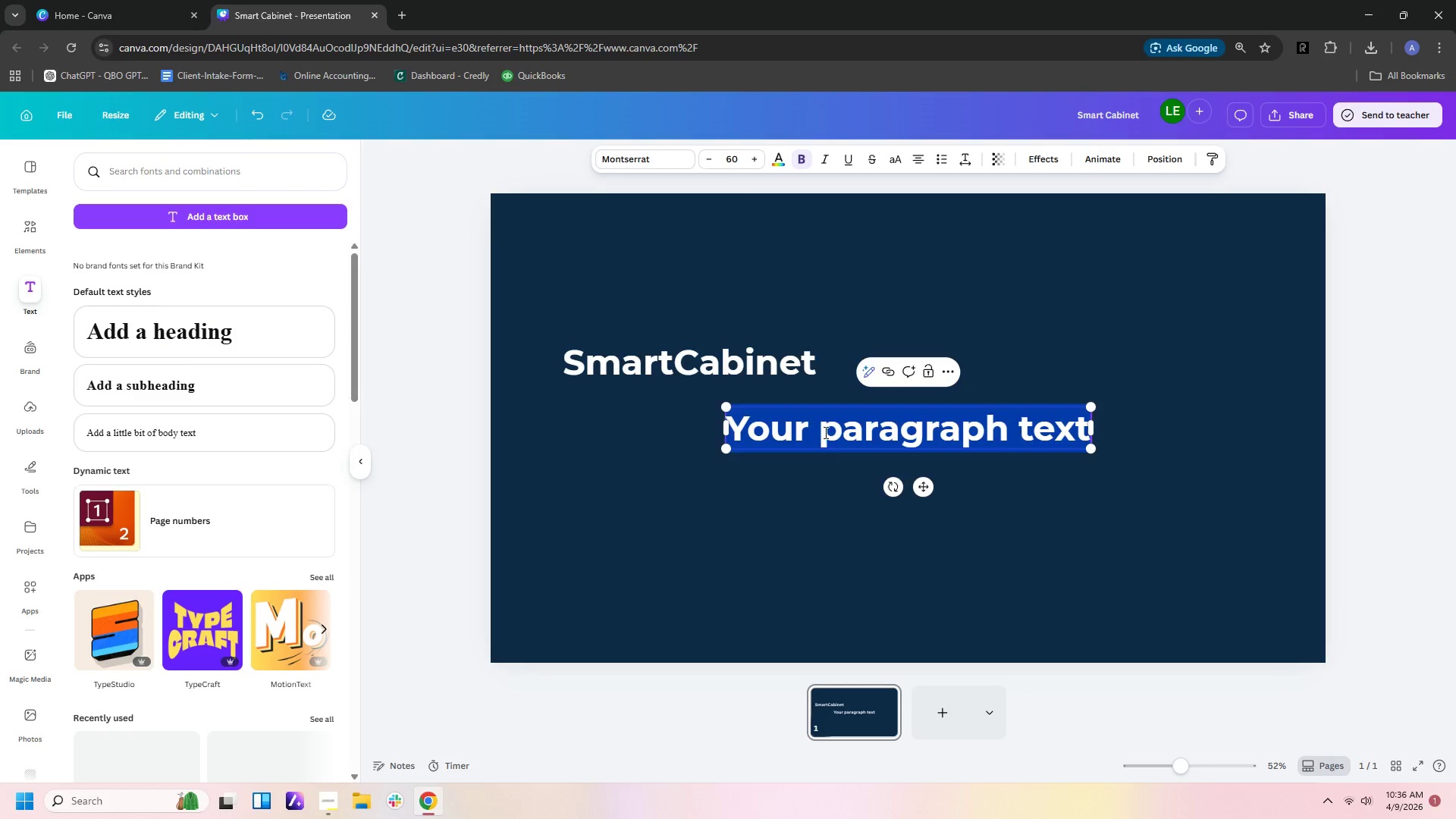 
type(Aru)
key(Backspace)
key(Backspace)
type(utomated Inventory Intelligence)
 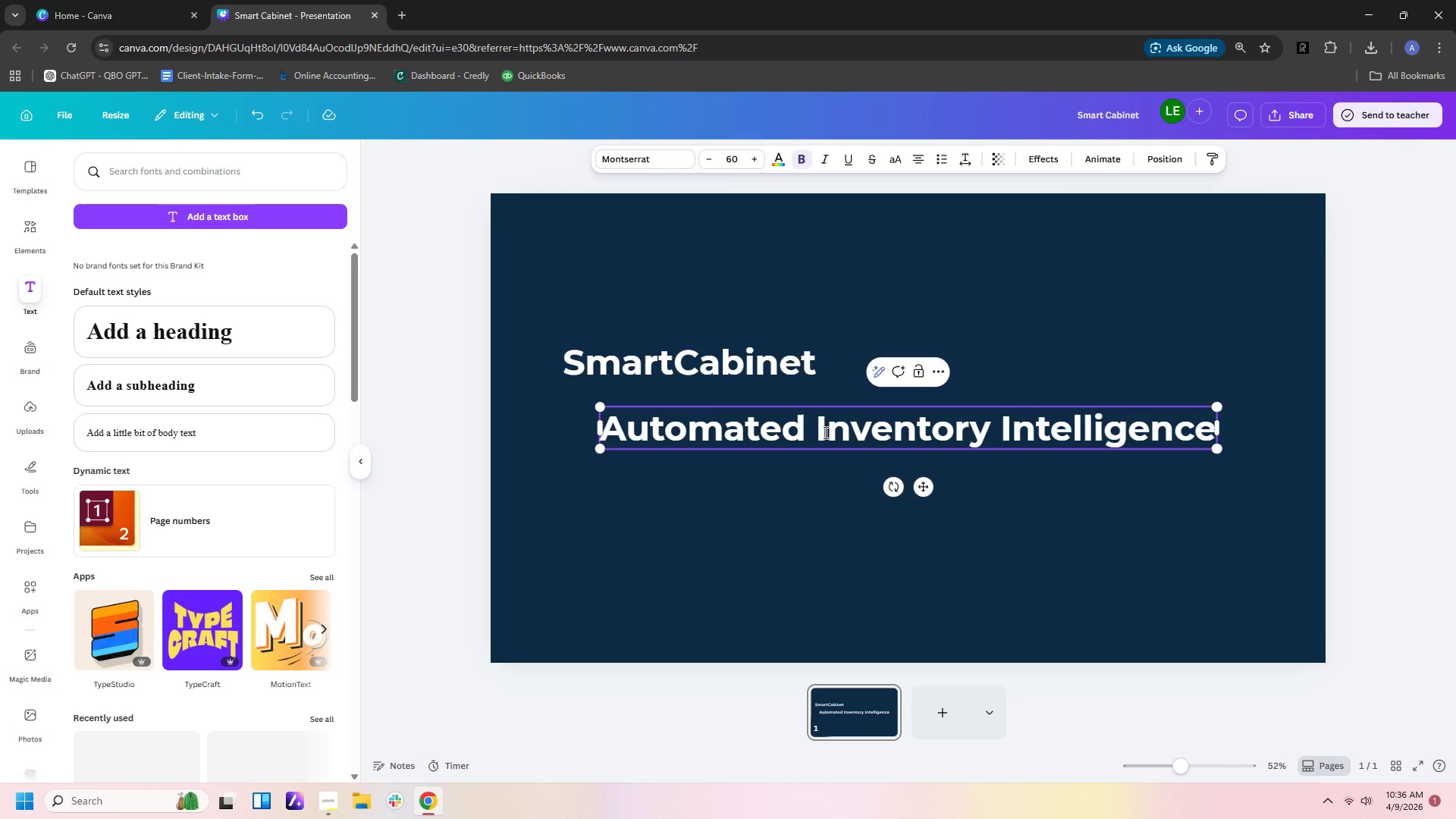 
key(Enter)
 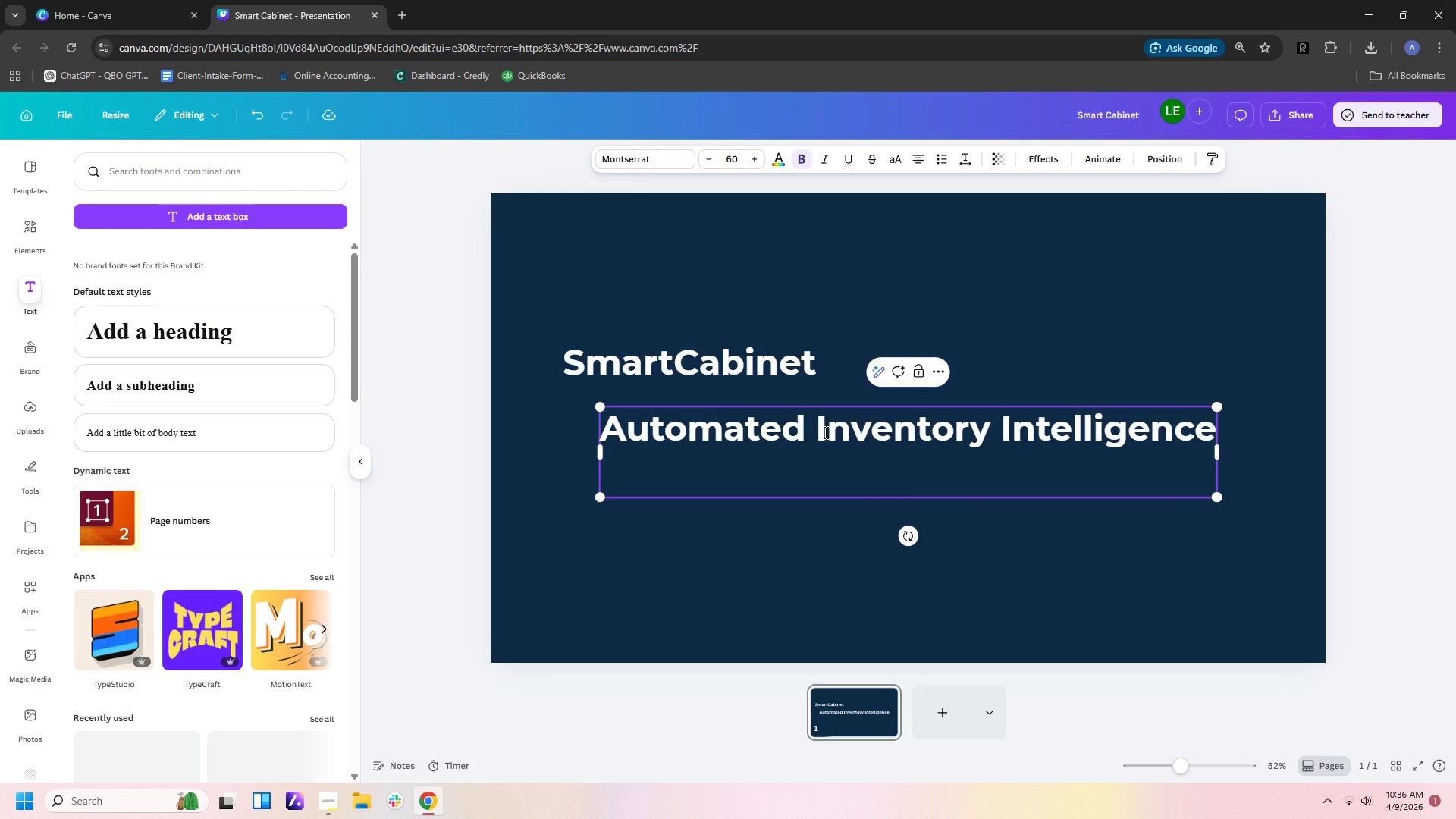 
type(fro)
key(Backspace)
key(Backspace)
type(or Modern Orthidi)
key(Backspace)
key(Backspace)
key(Backspace)
type(odontic Practices)
 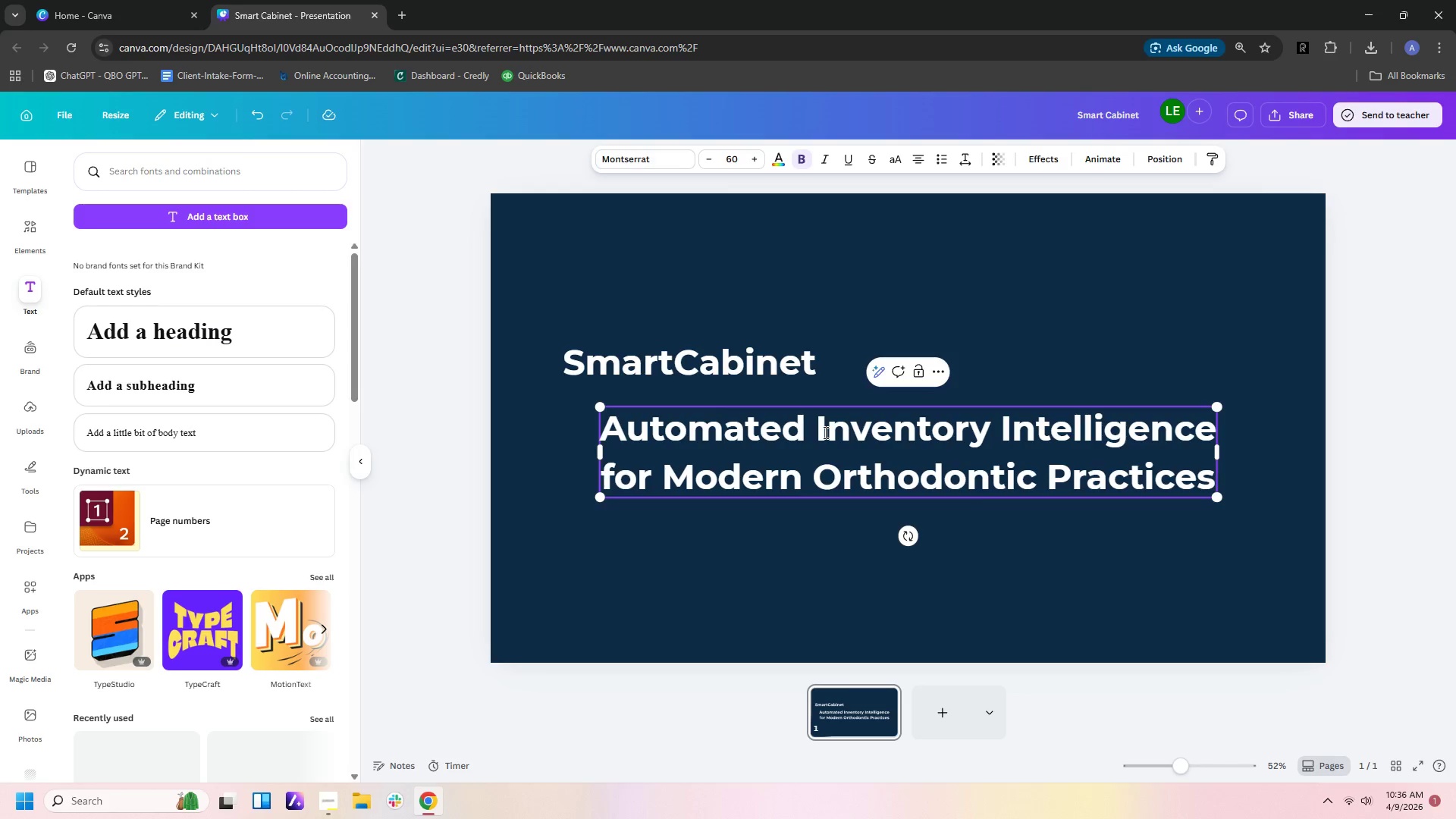 
left_click([631, 162])
 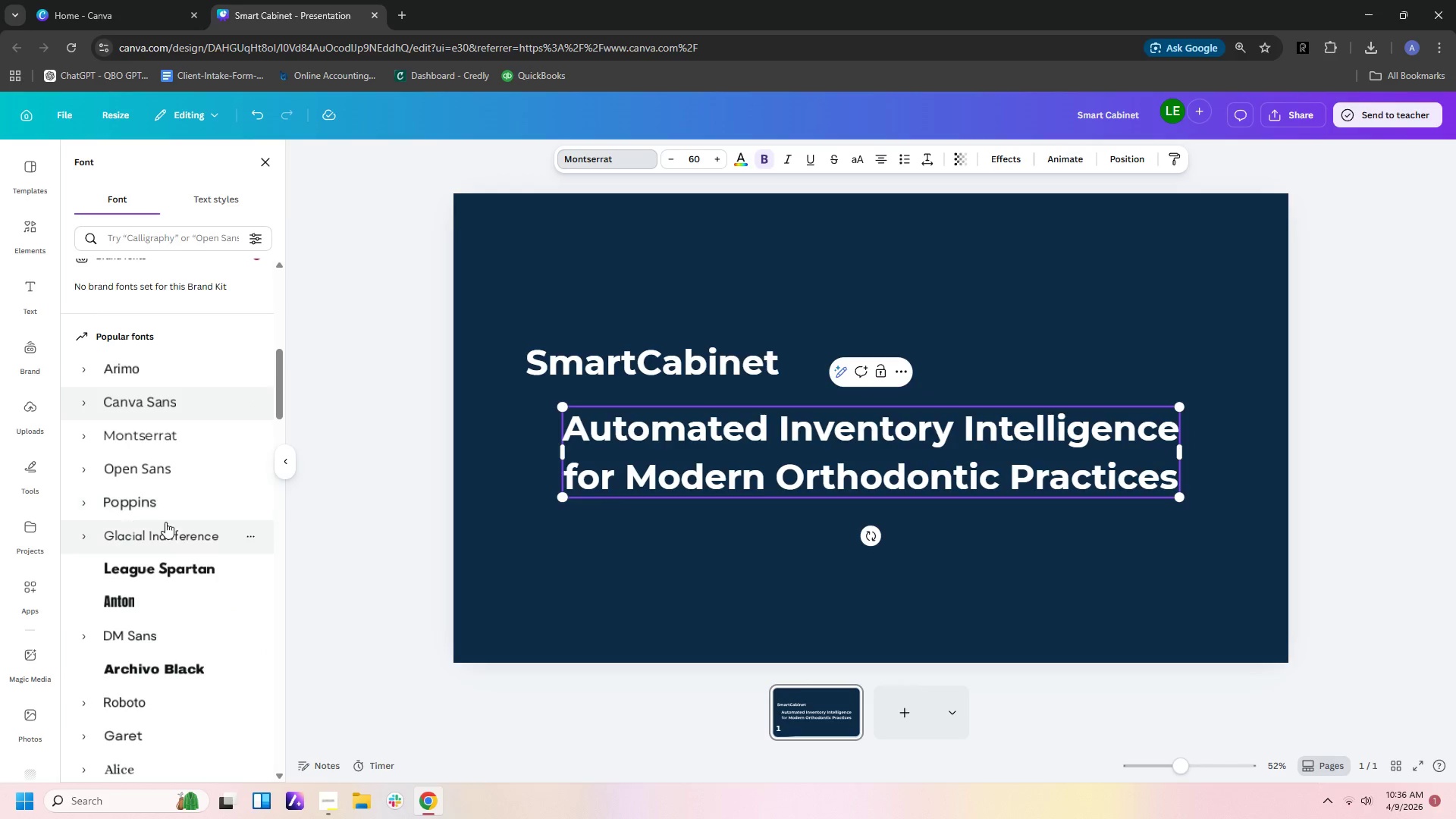 
scroll: coordinate [167, 497], scroll_direction: up, amount: 8.0
 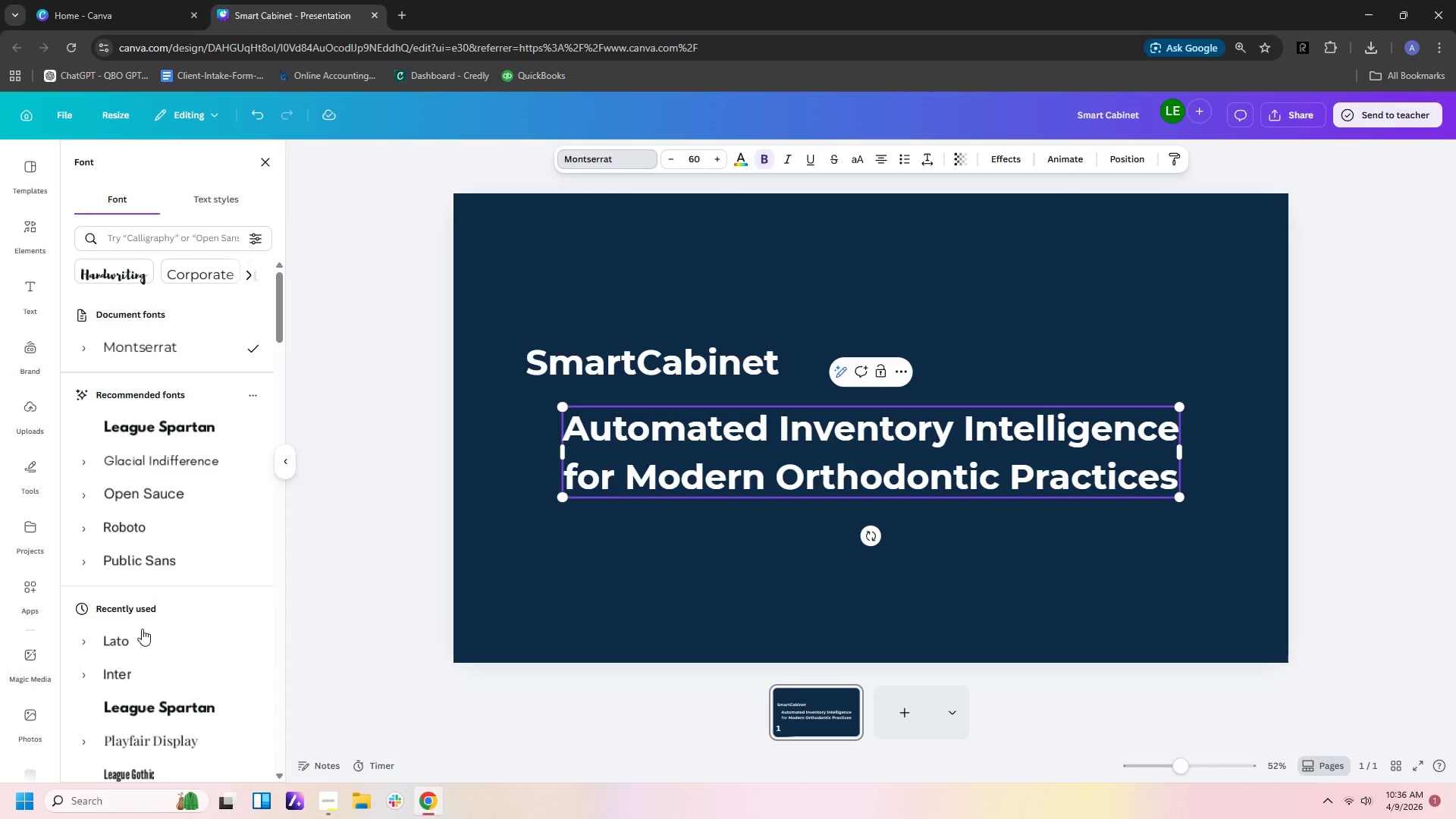 
left_click([134, 641])
 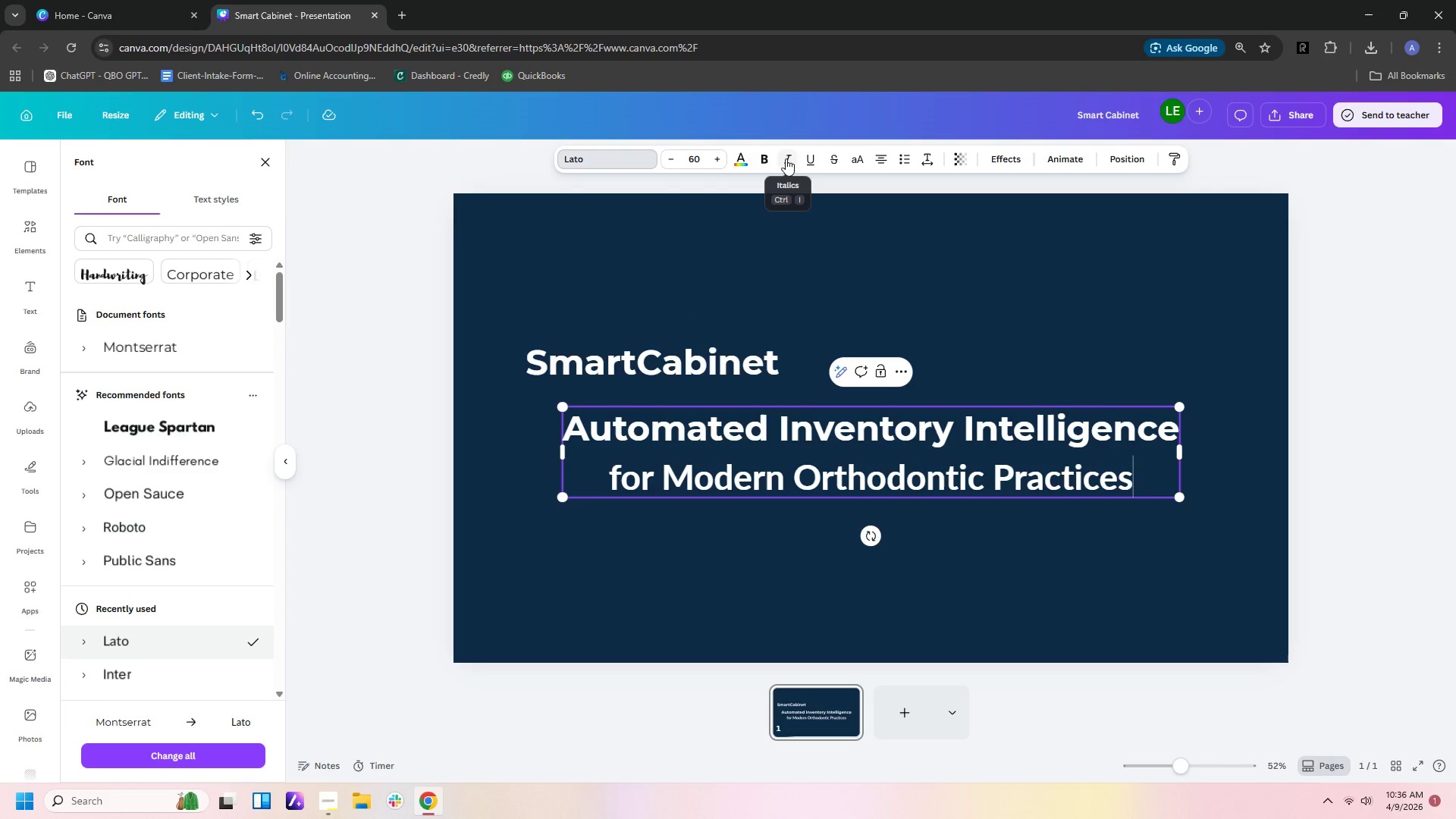 
left_click([765, 163])
 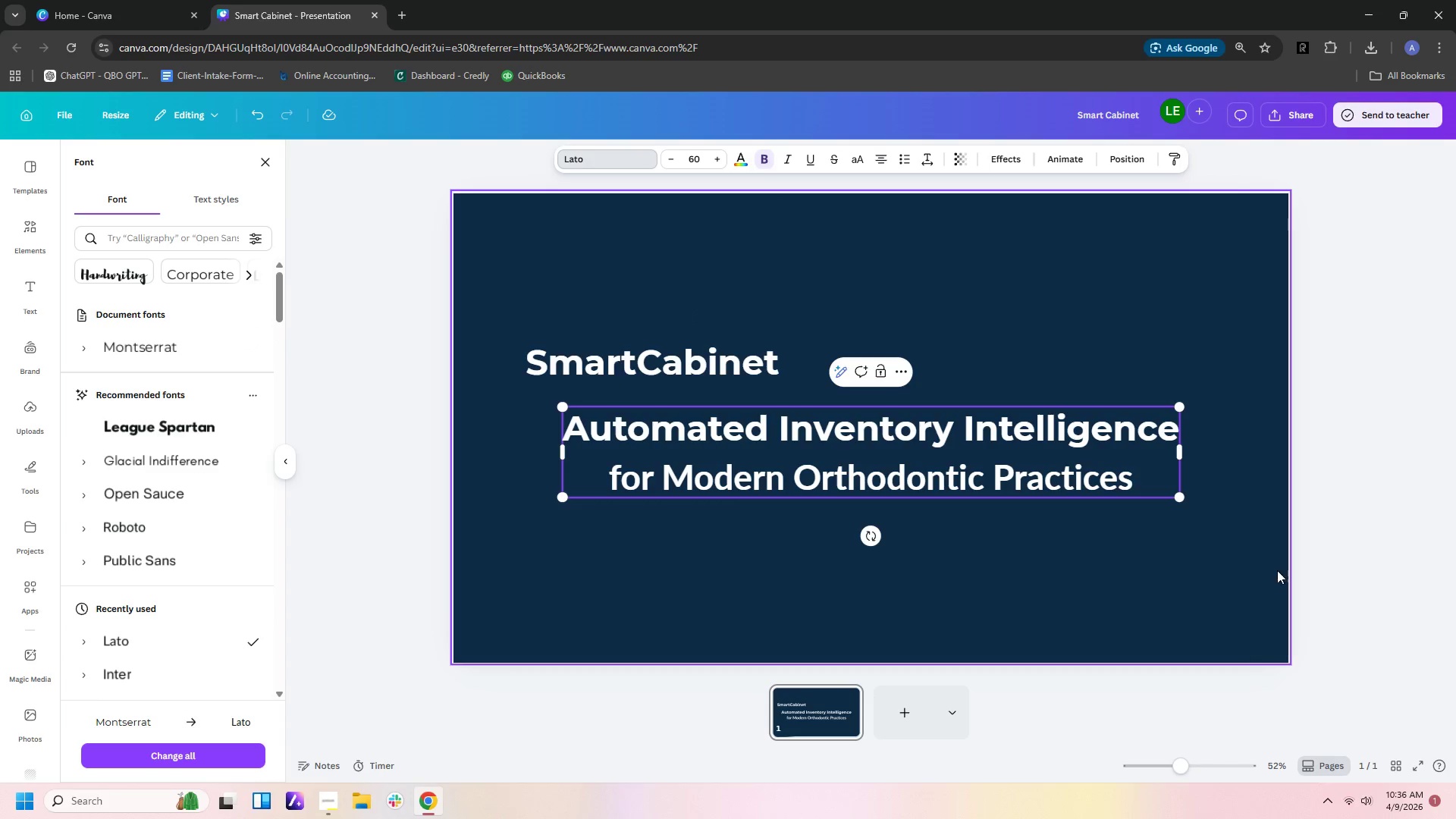 
left_click([1275, 633])
 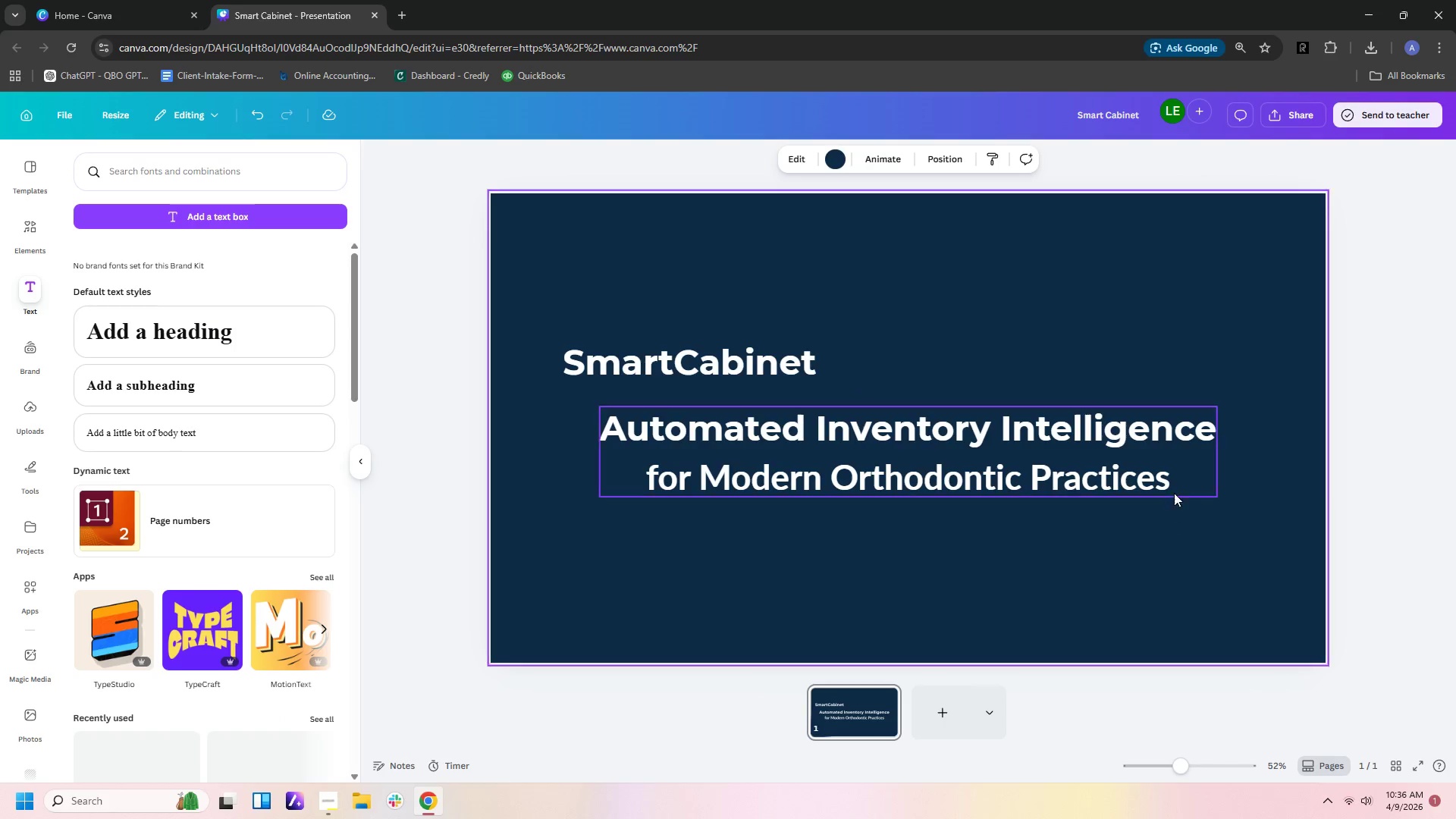 
left_click([1173, 479])
 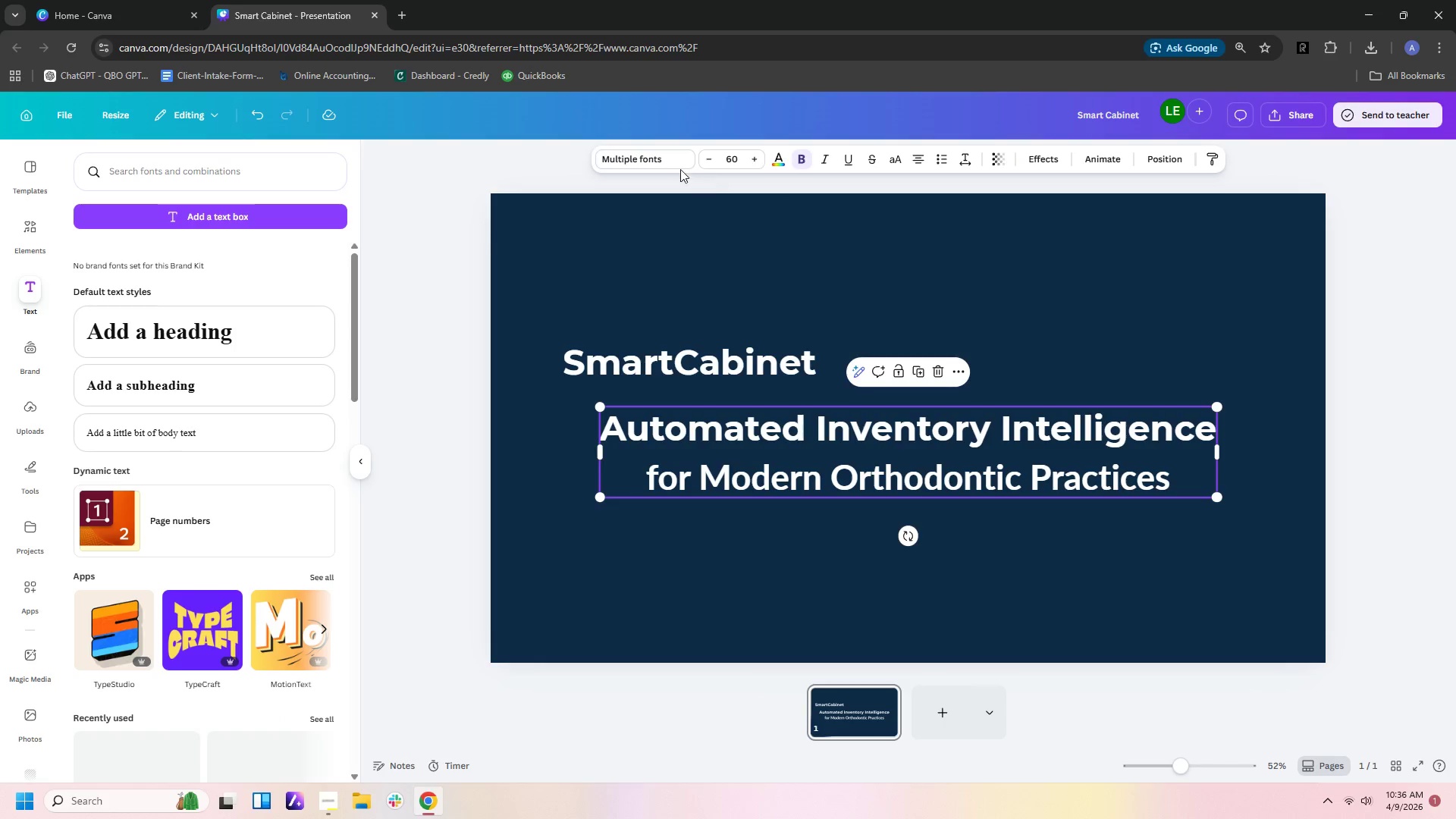 
left_click([661, 162])
 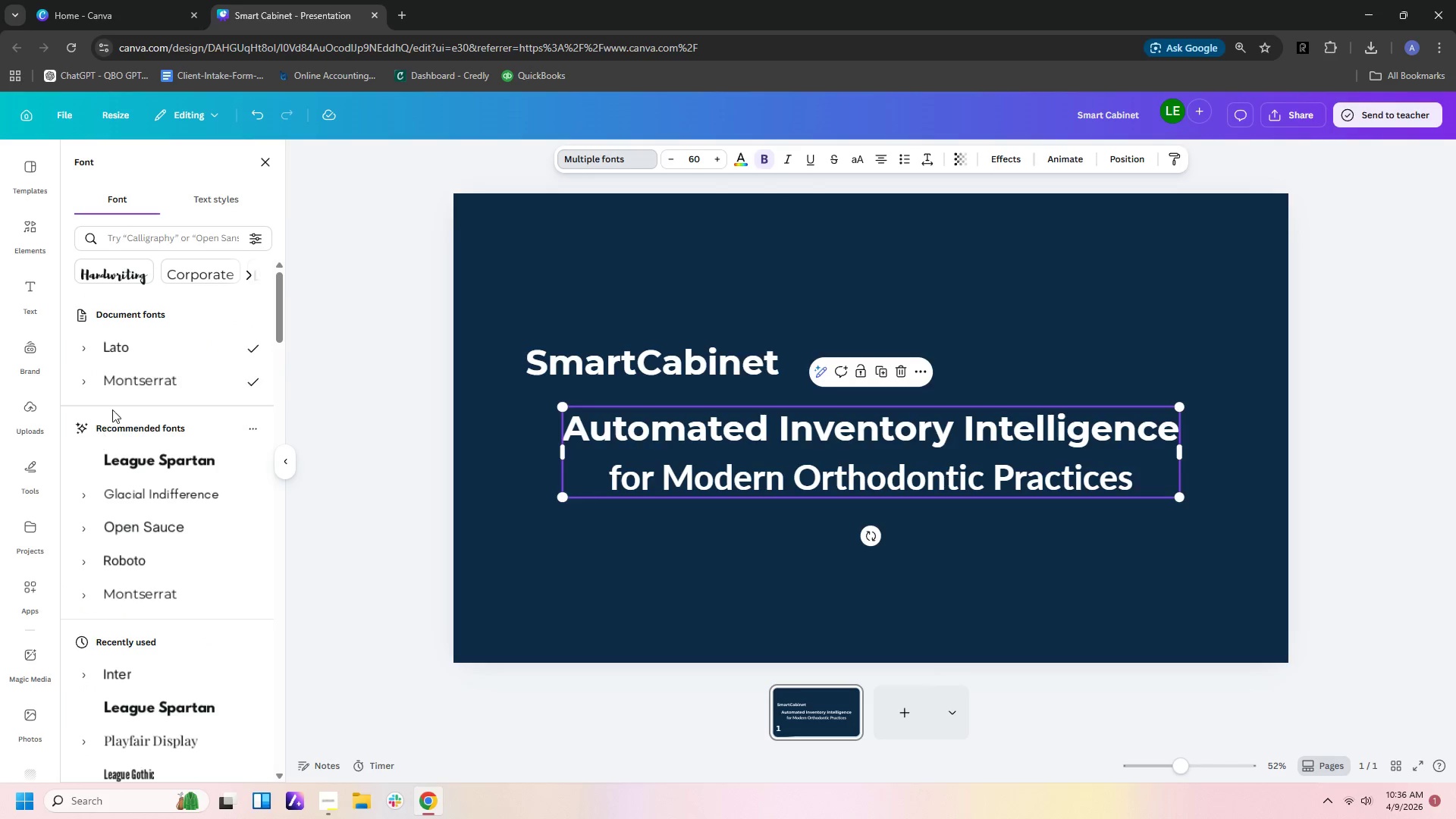 
left_click([128, 347])
 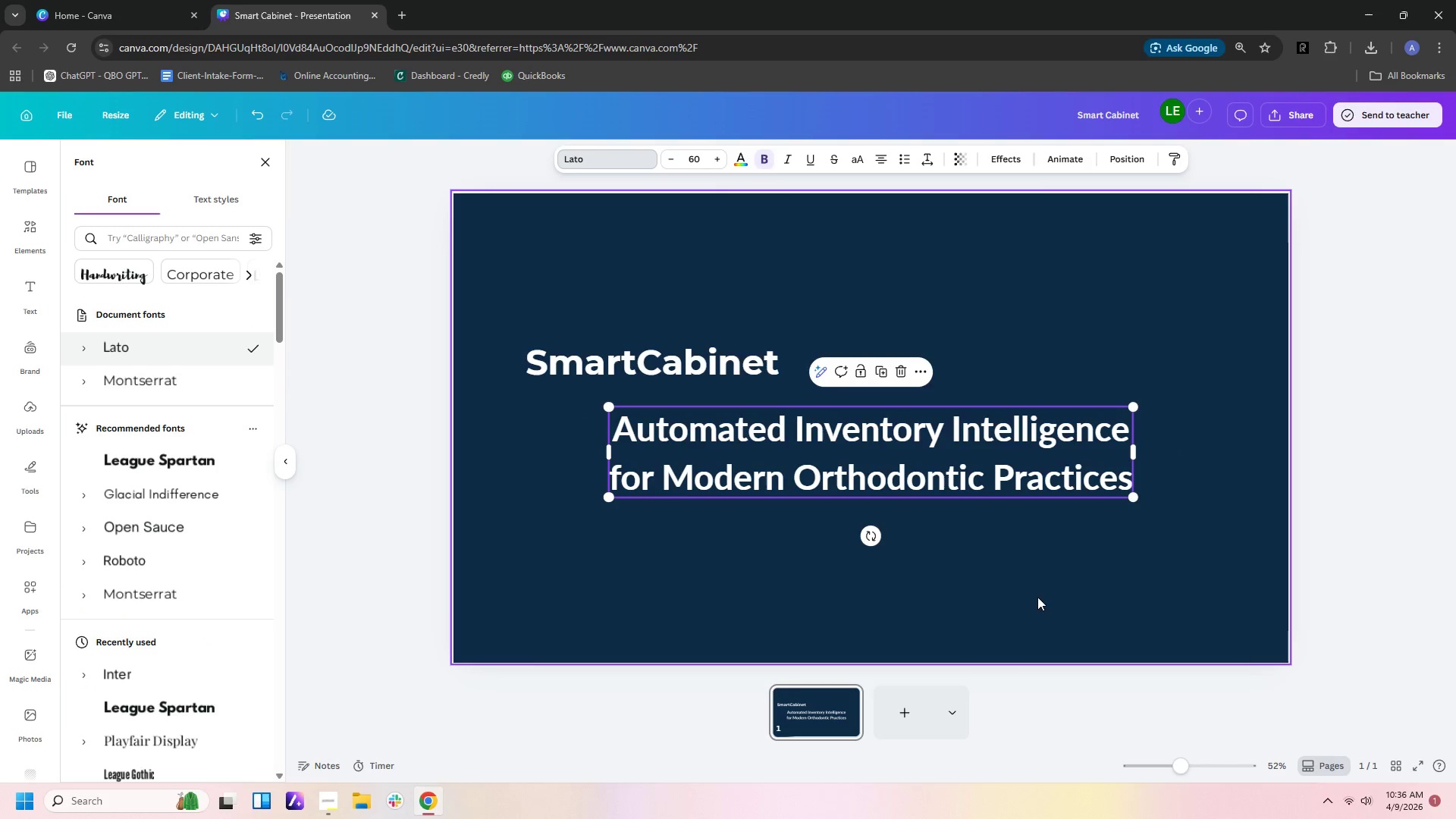 
left_click([1038, 579])
 